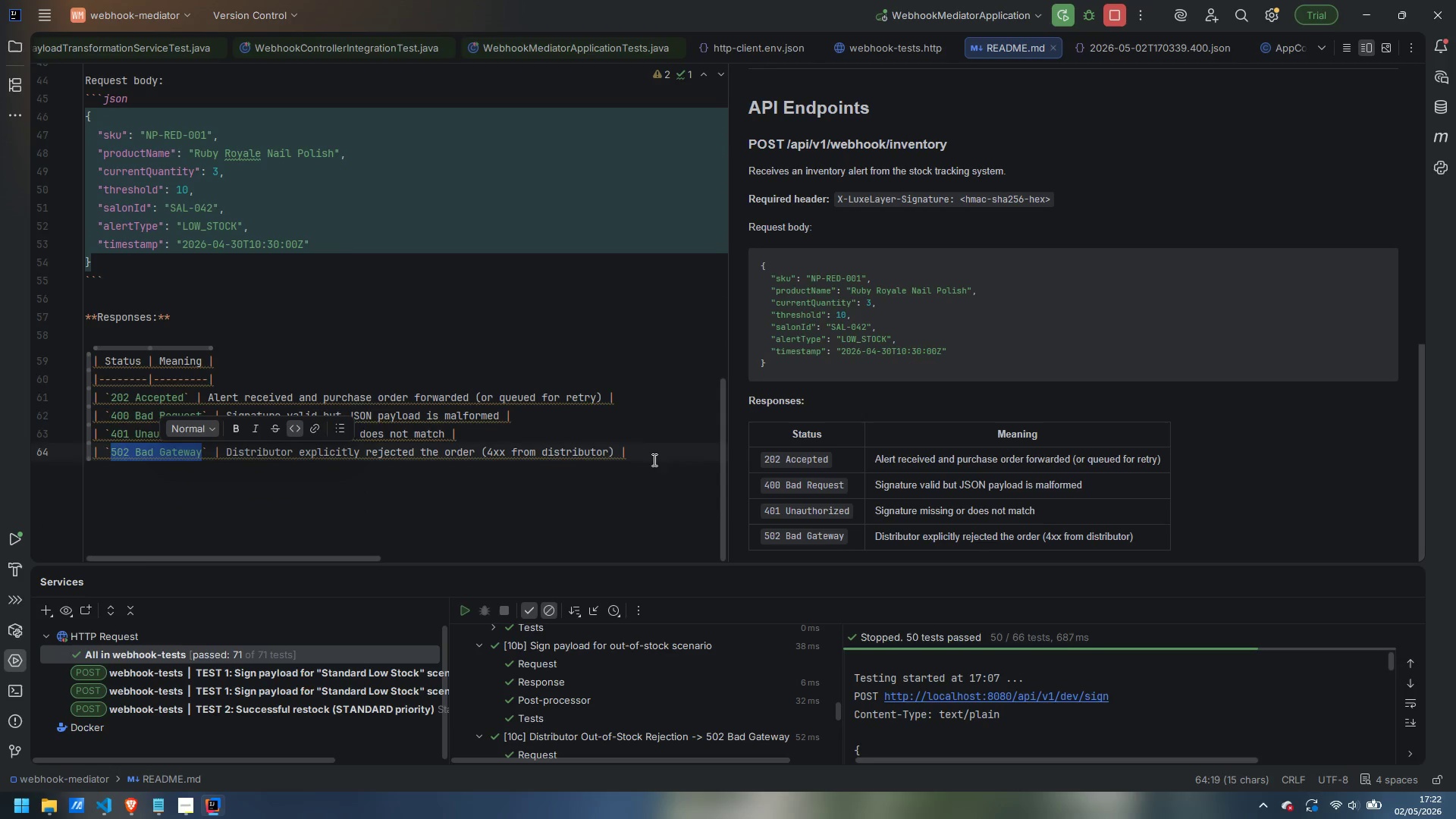 
left_click([667, 458])
 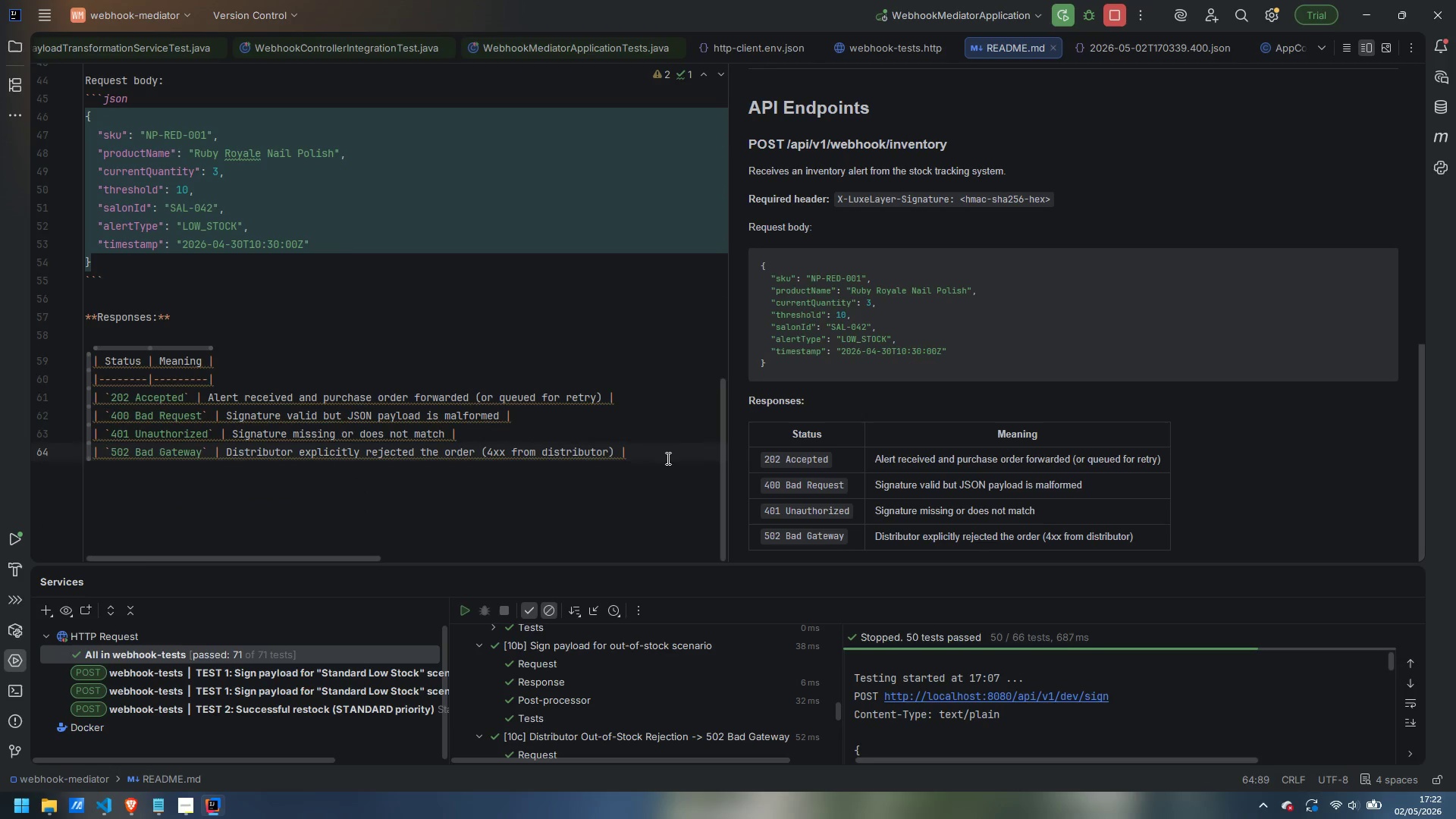 
key(Enter)
 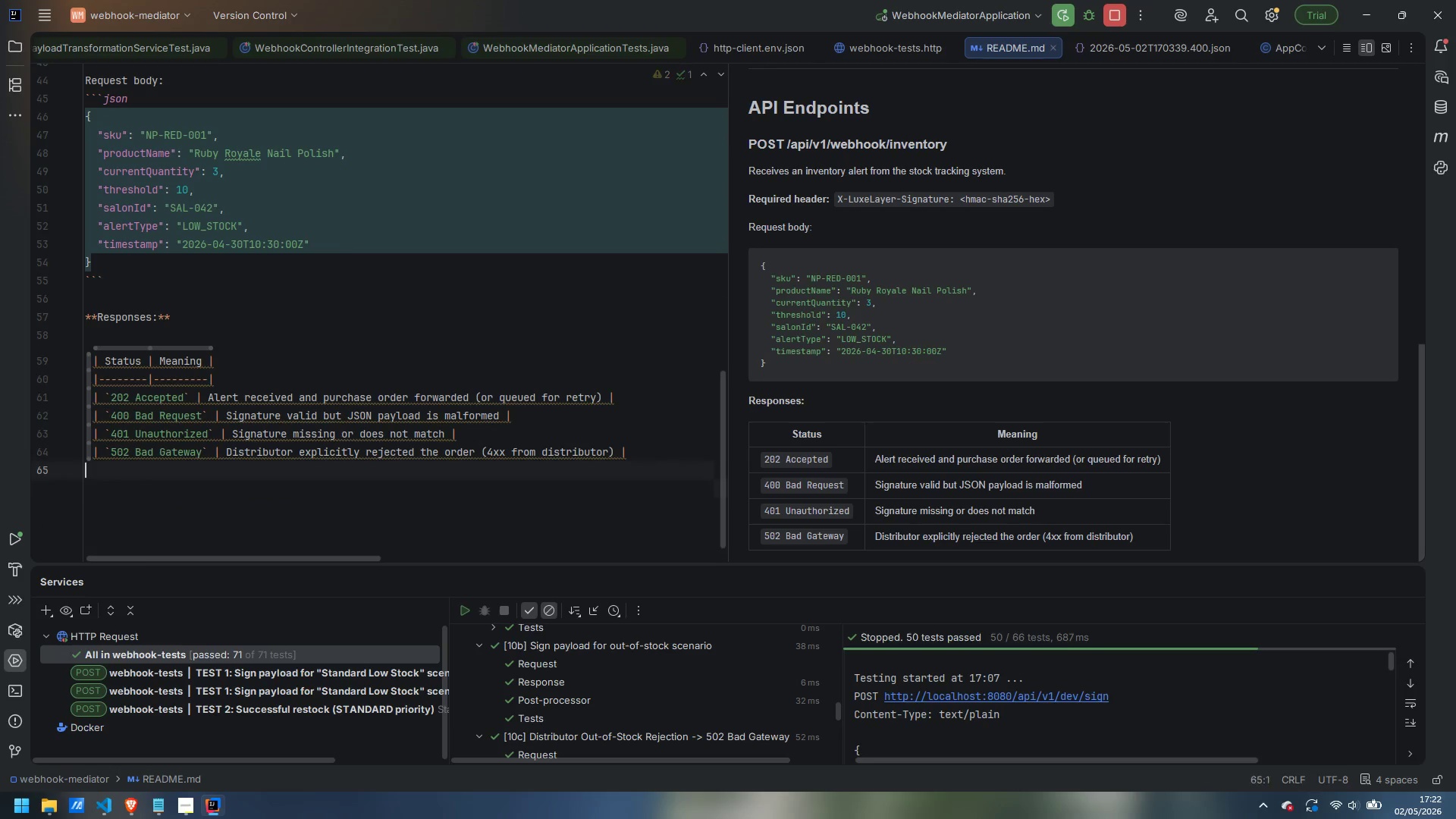 
key(Enter)
 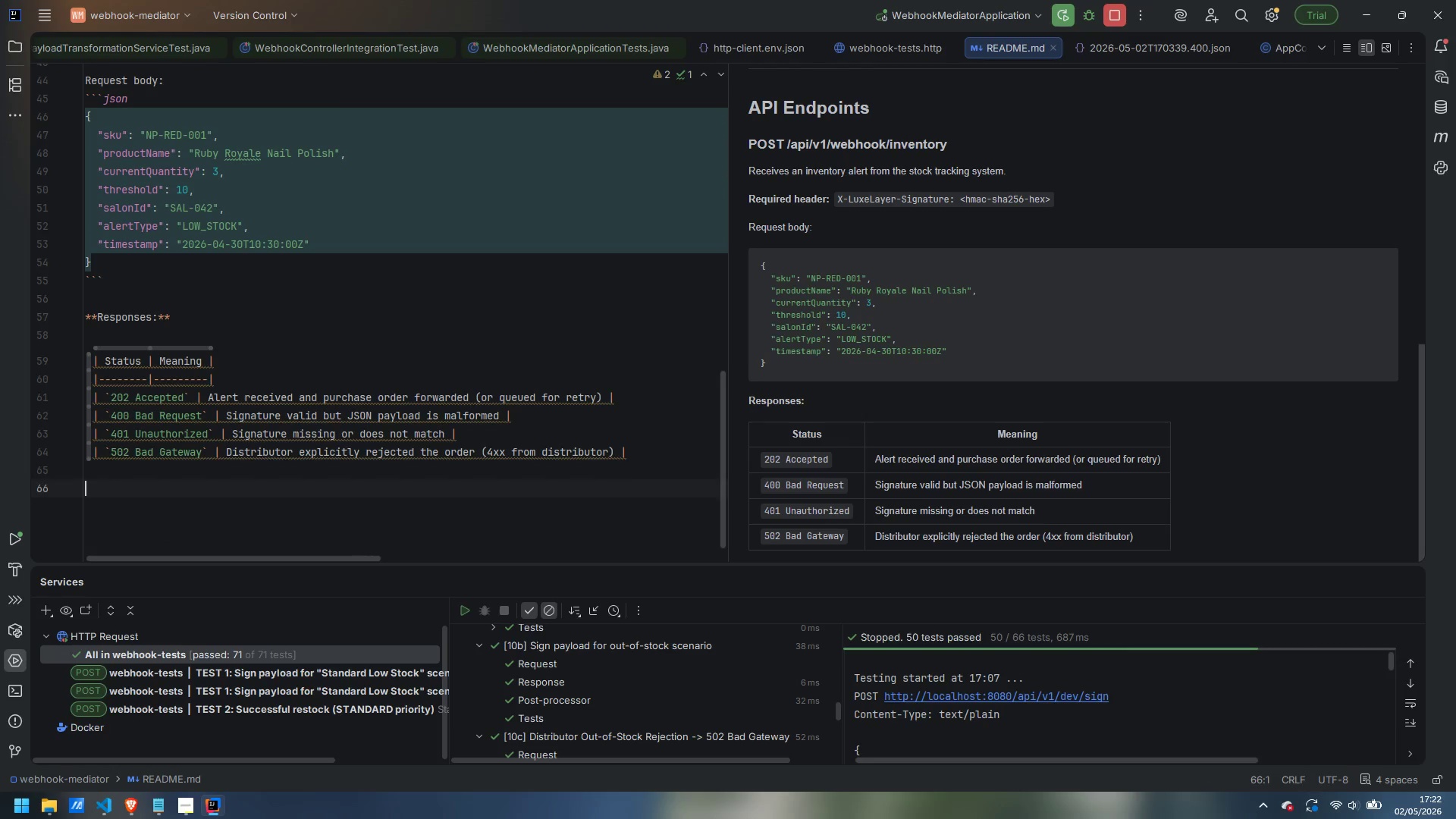 
key(Minus)
 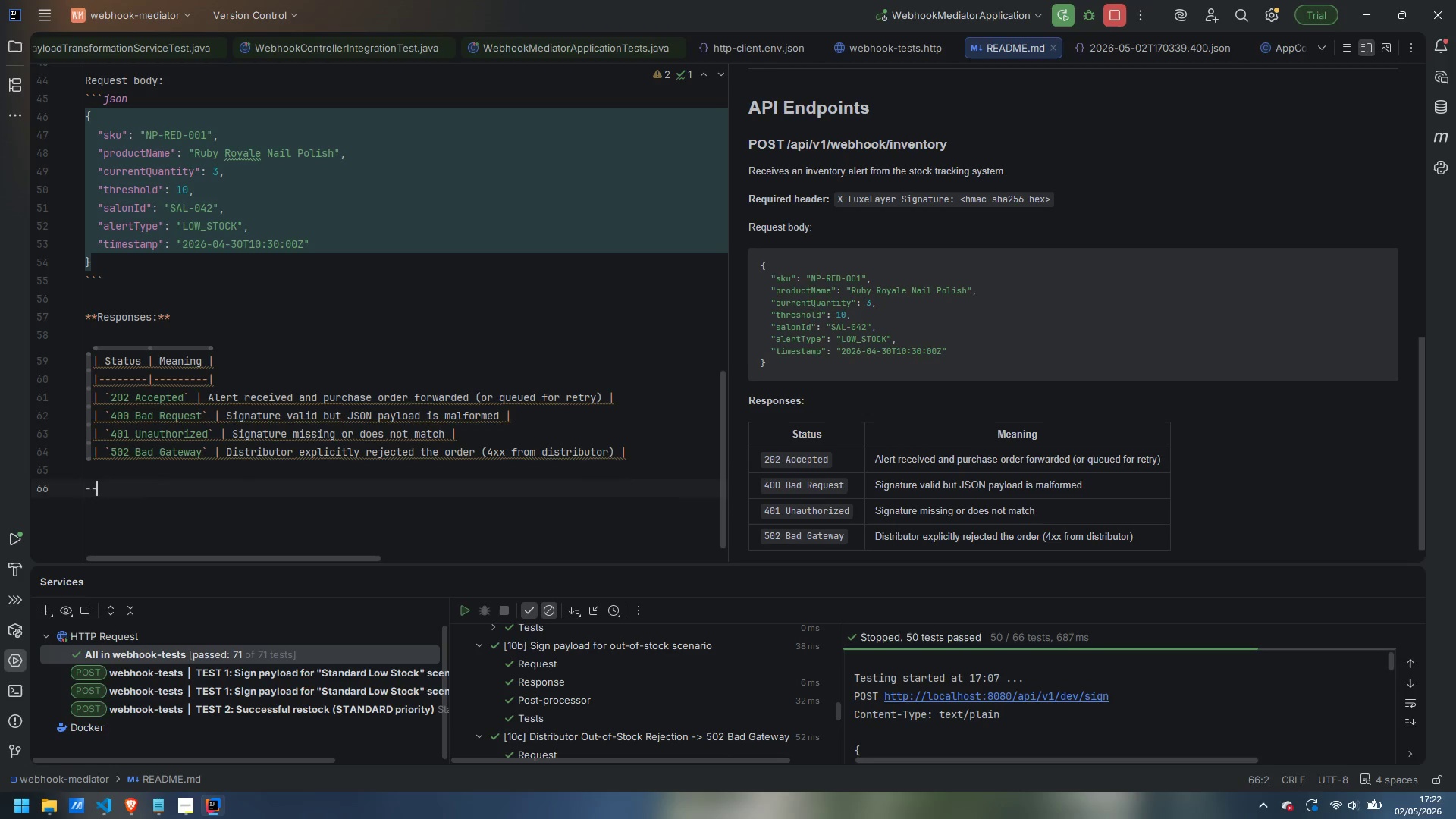 
key(Minus)
 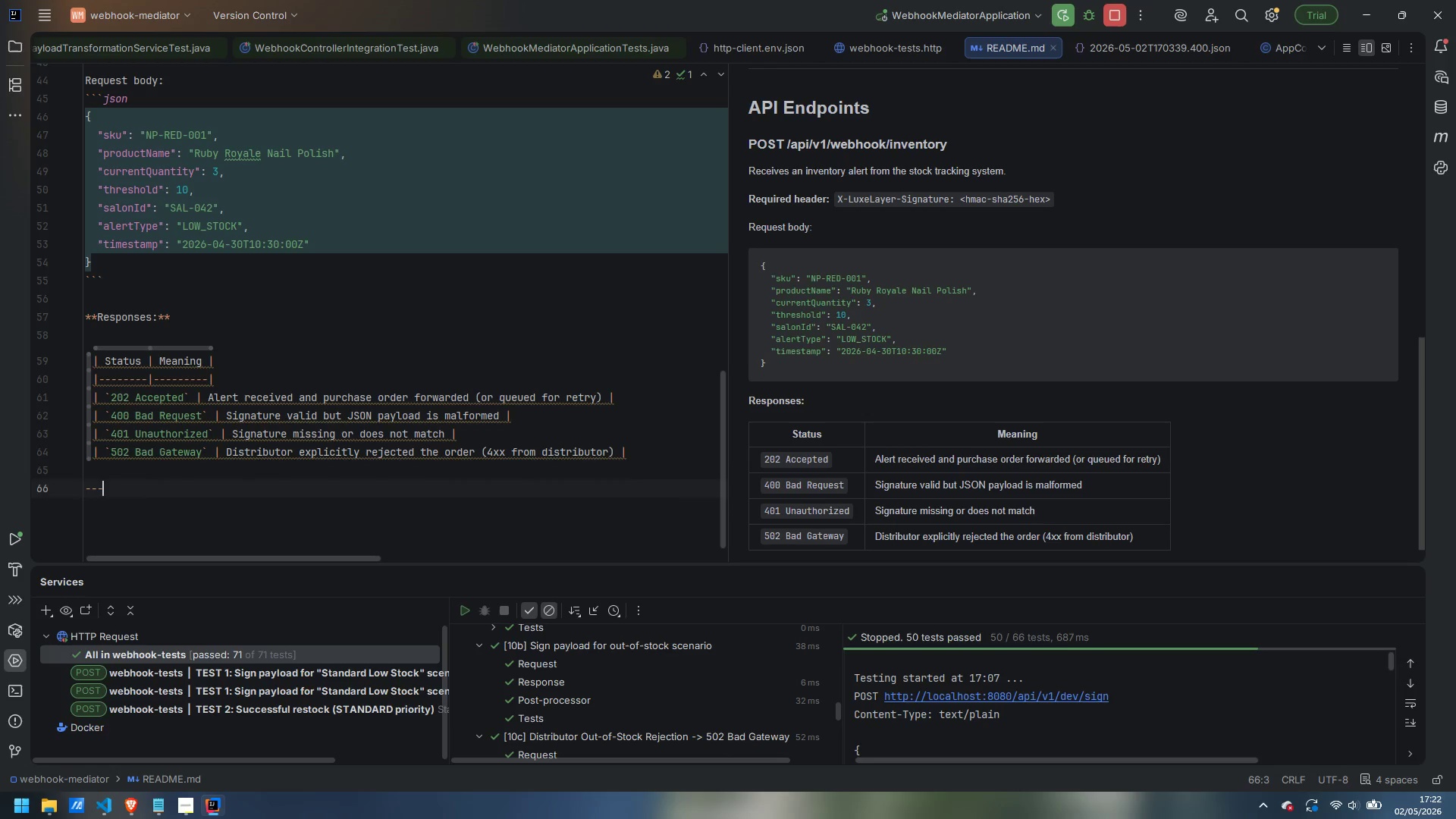 
key(Minus)
 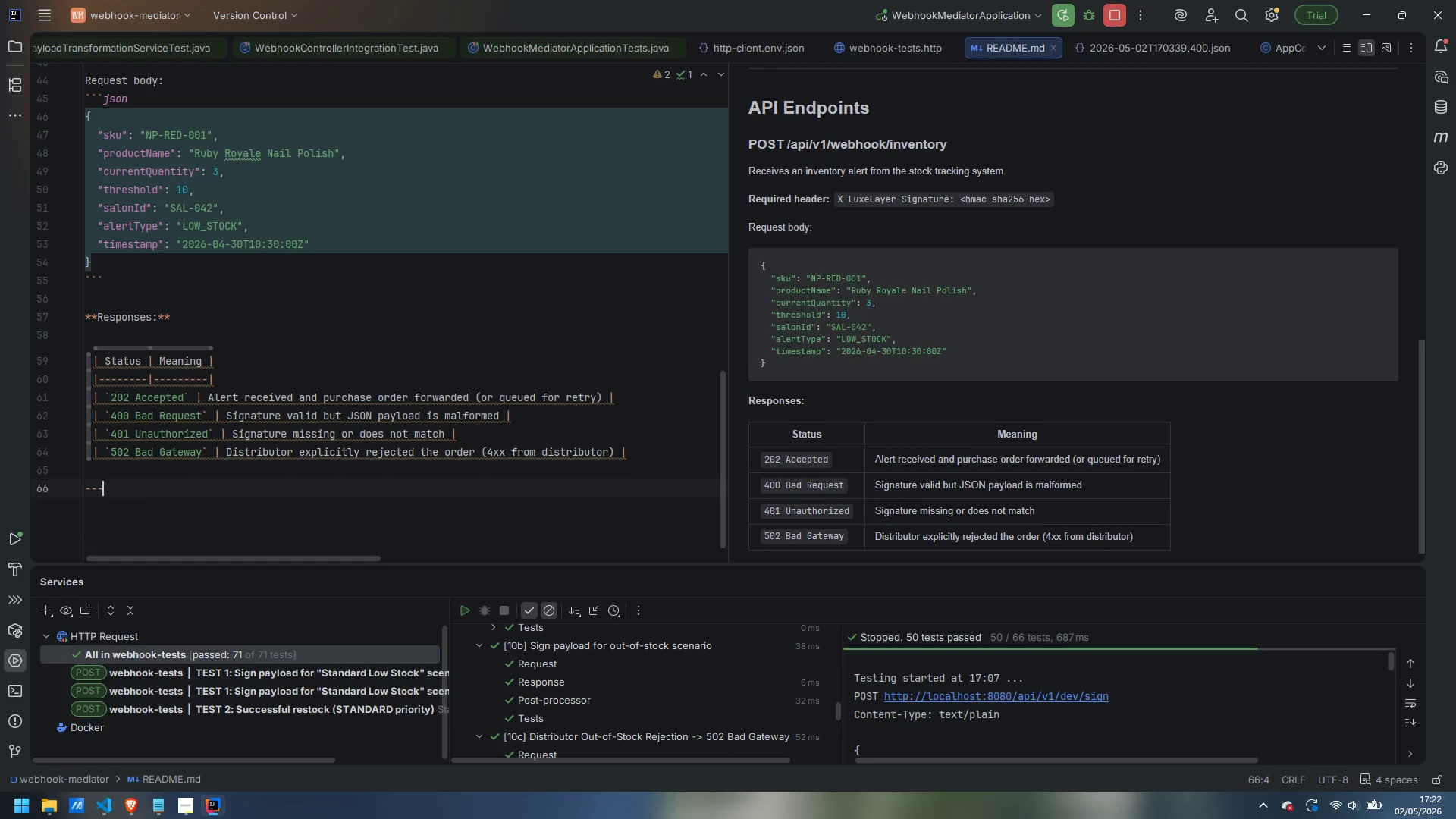 
key(Enter)
 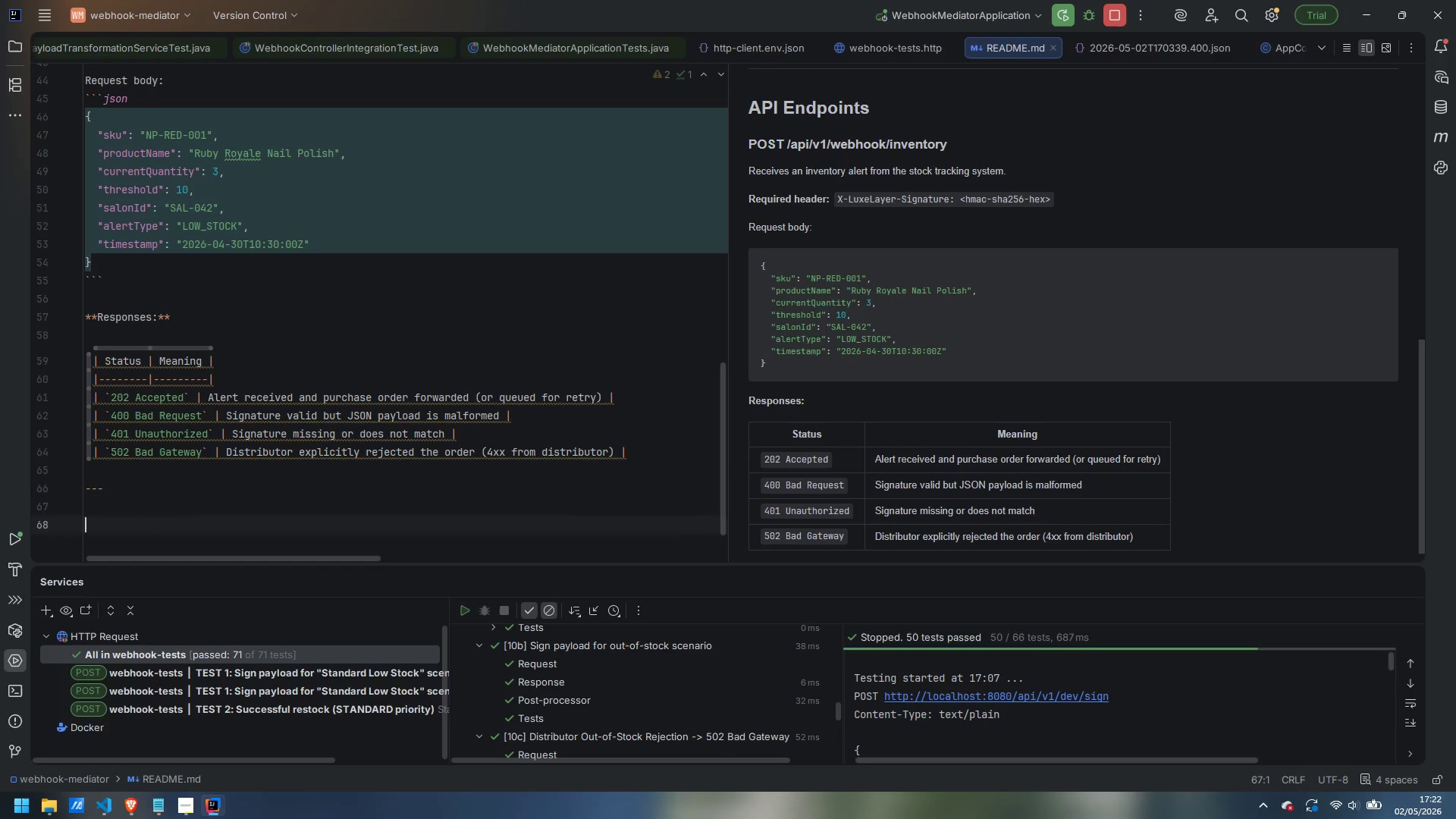 
key(Enter)
 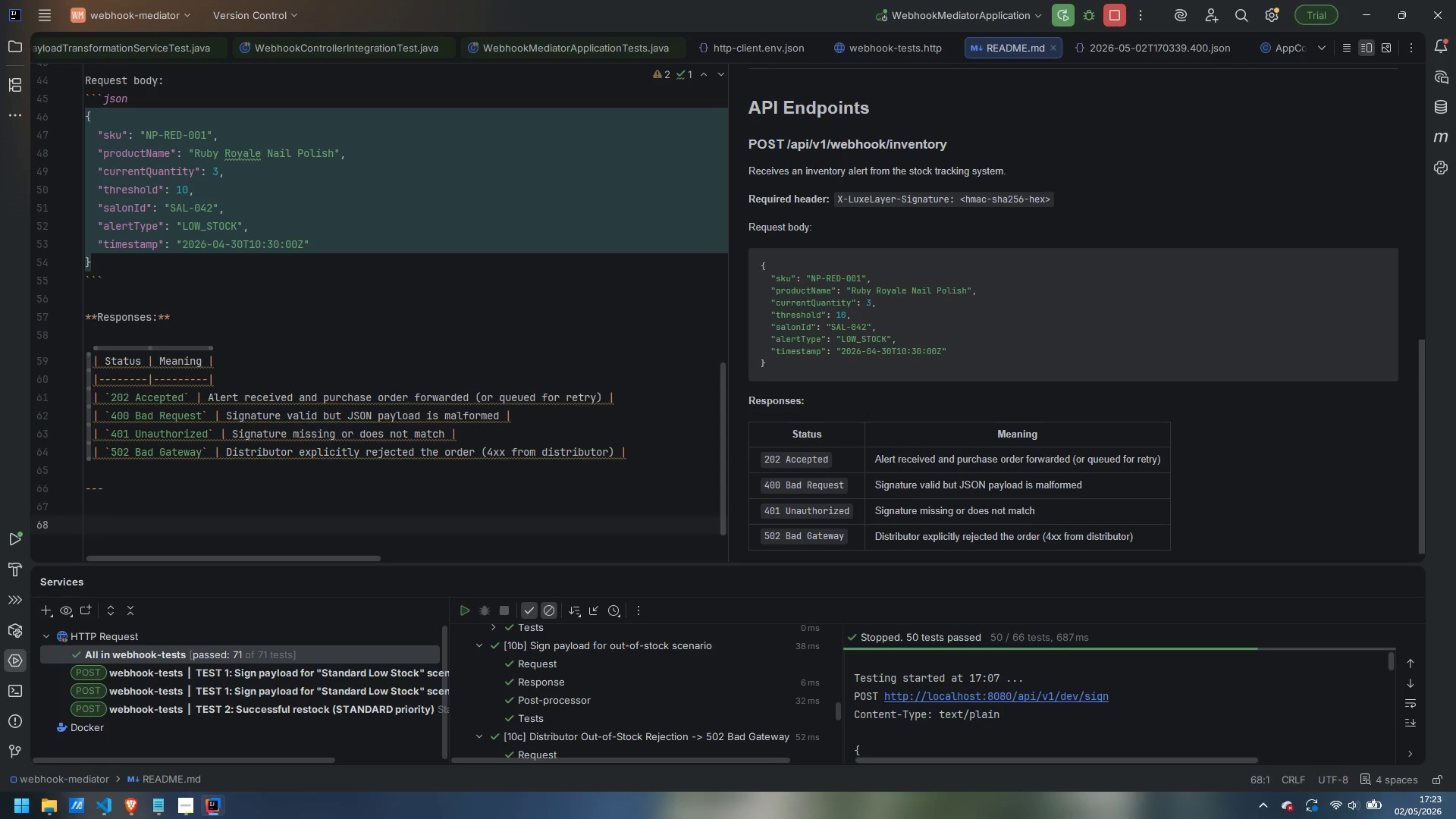 
wait(16.67)
 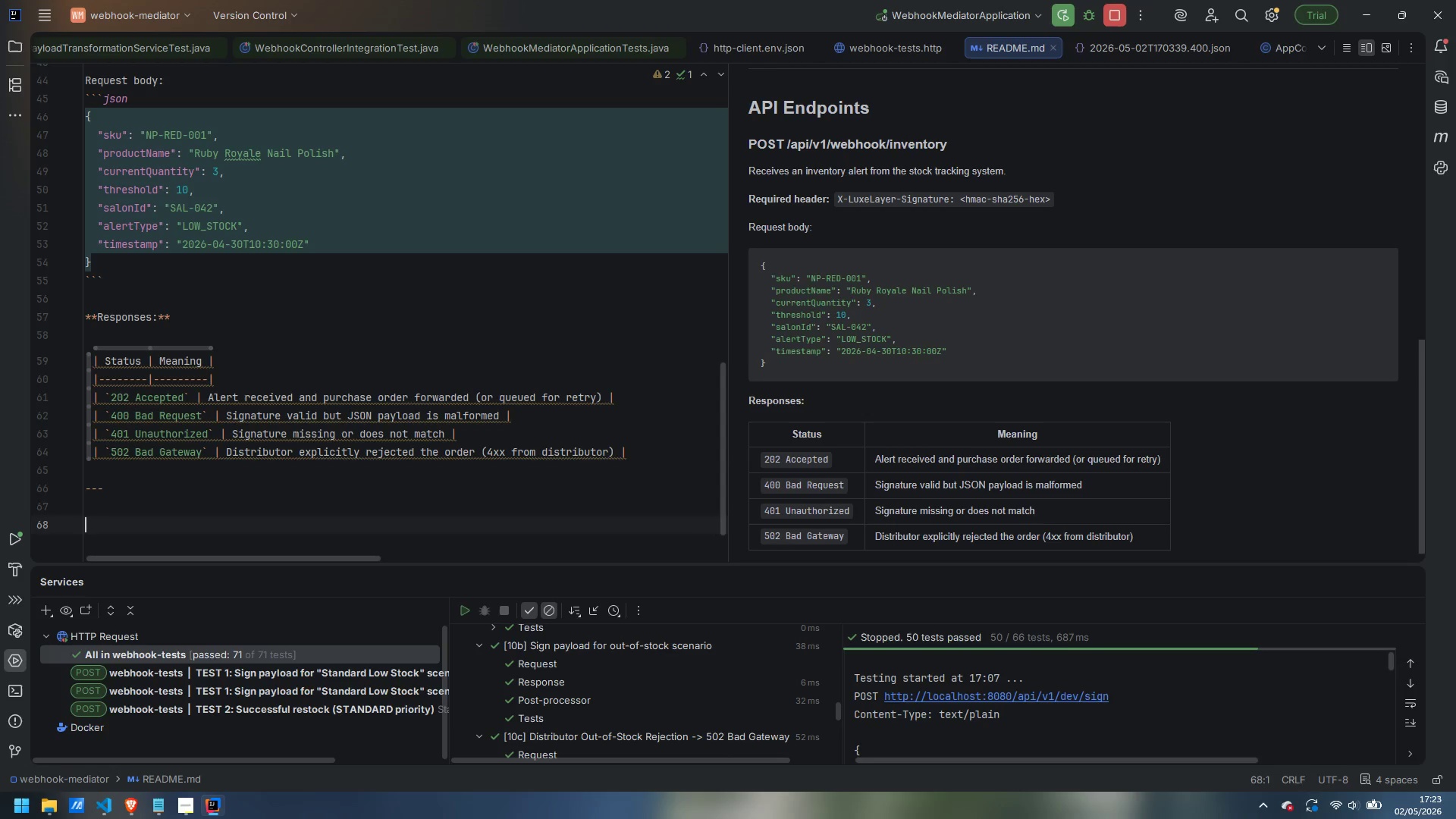 
type(### GET /)
 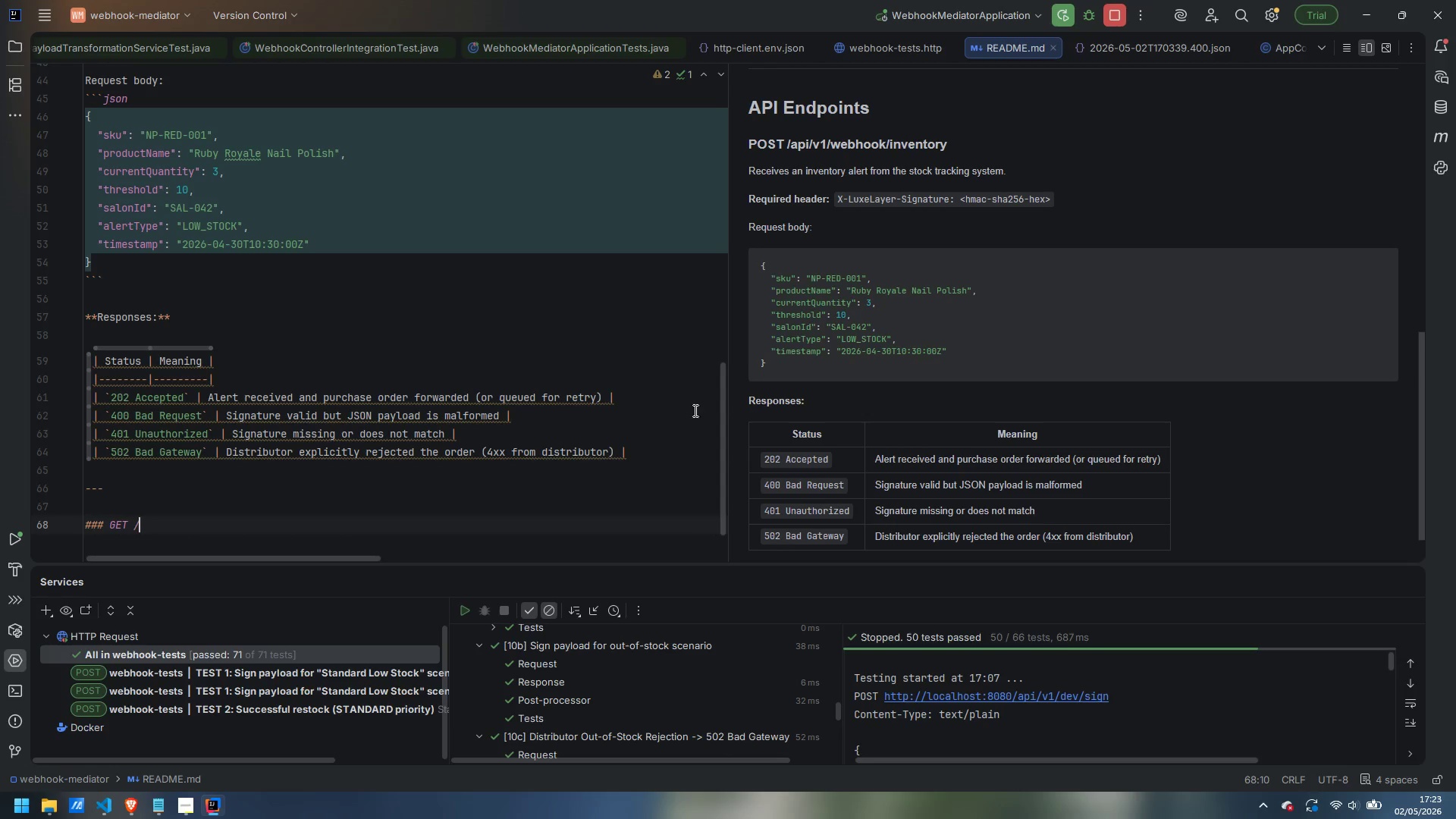 
scroll: coordinate [697, 353], scroll_direction: up, amount: 5.0
 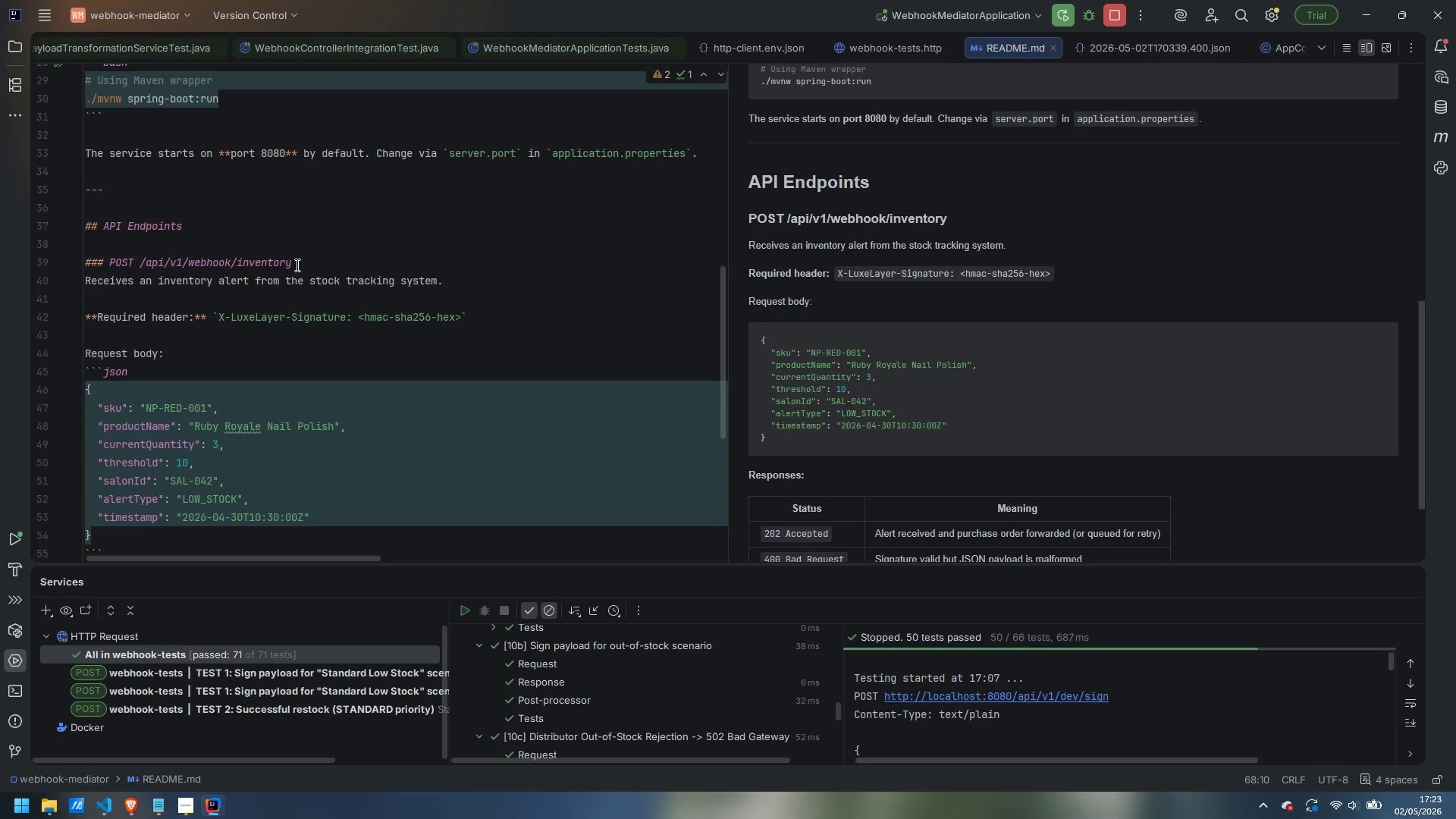 
left_click_drag(start_coordinate=[295, 264], to_coordinate=[110, 259])
 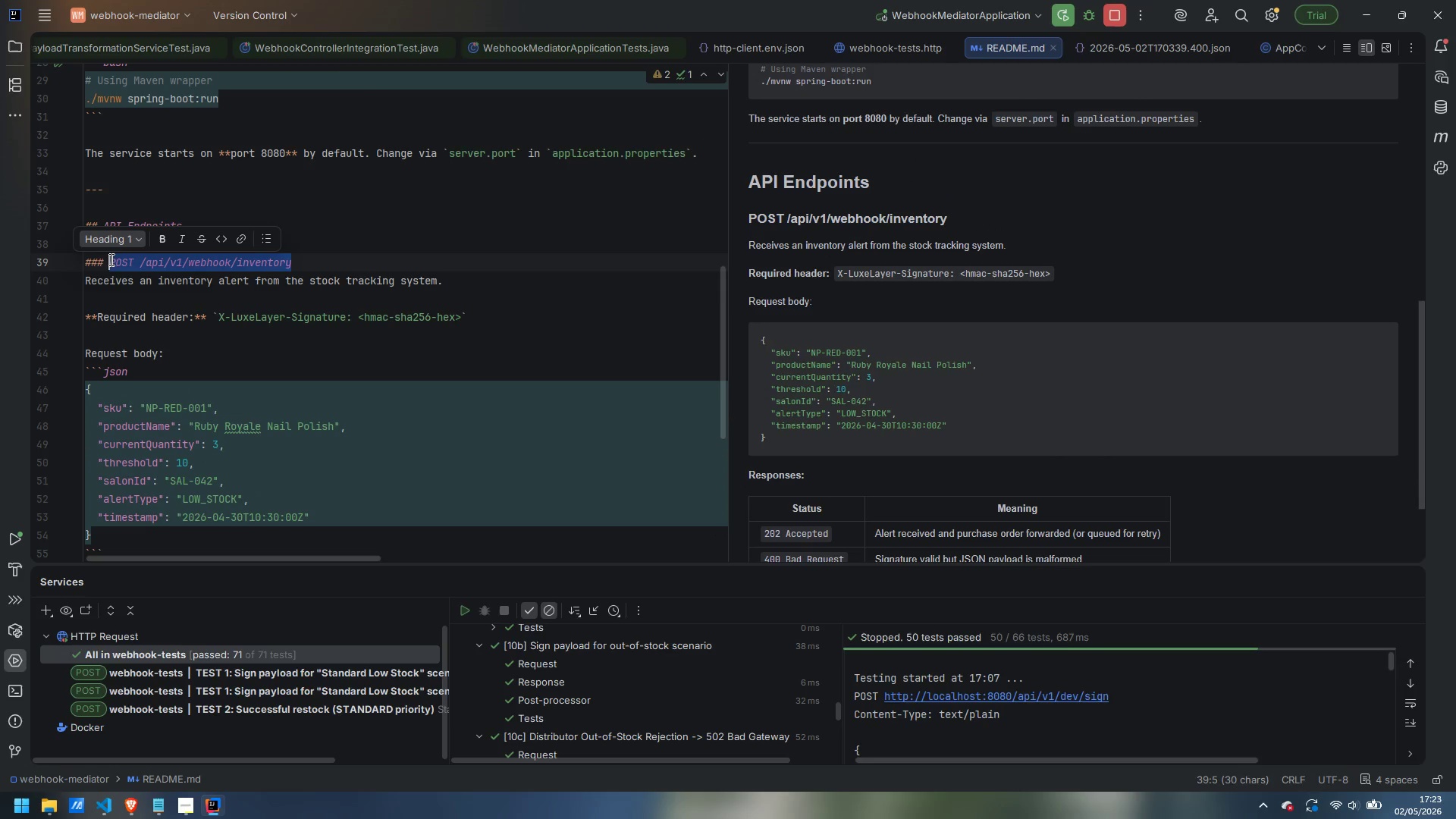 
key(Control+Shift+C)
 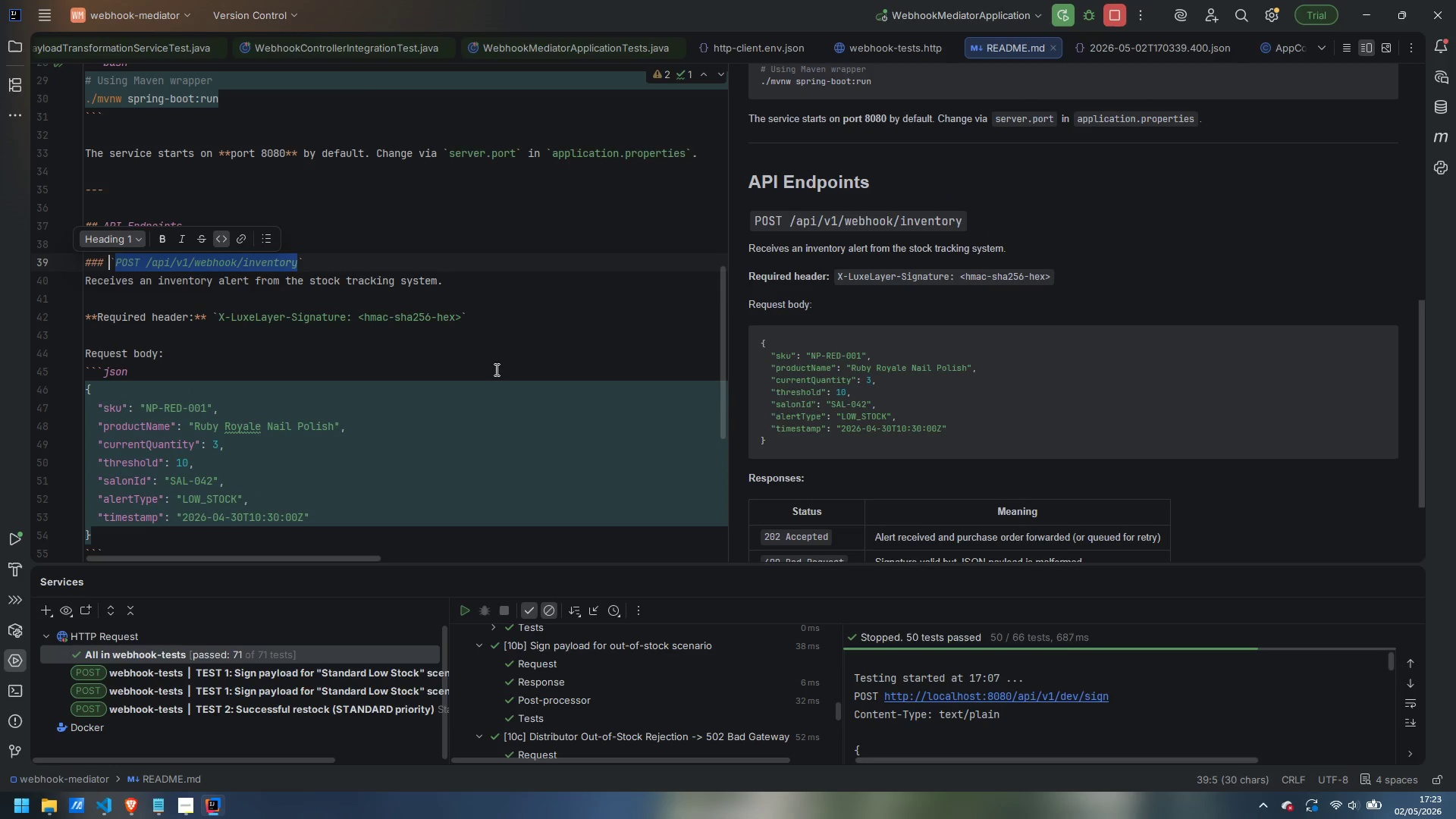 
scroll: coordinate [495, 371], scroll_direction: down, amount: 6.0
 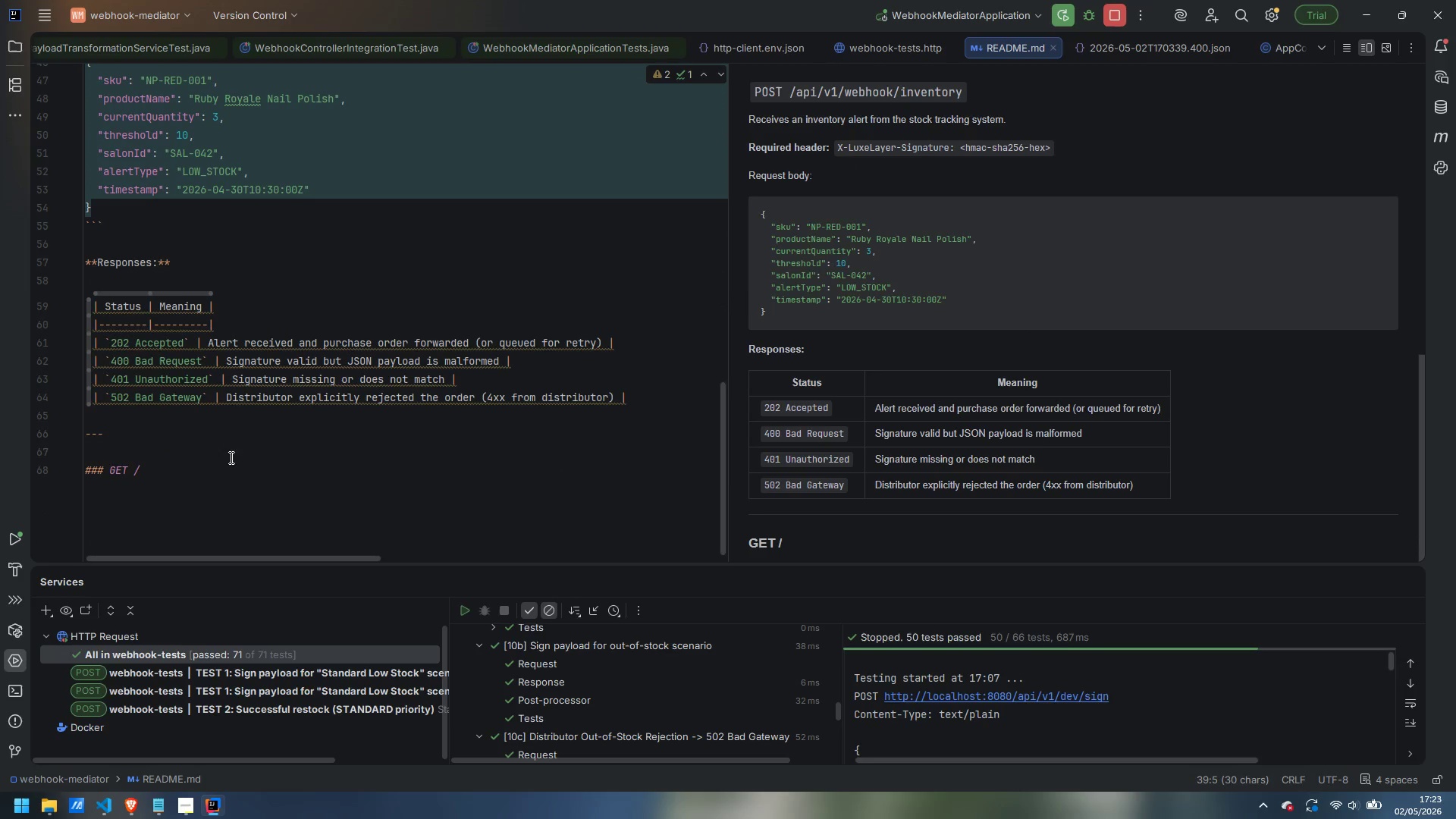 
left_click([210, 471])
 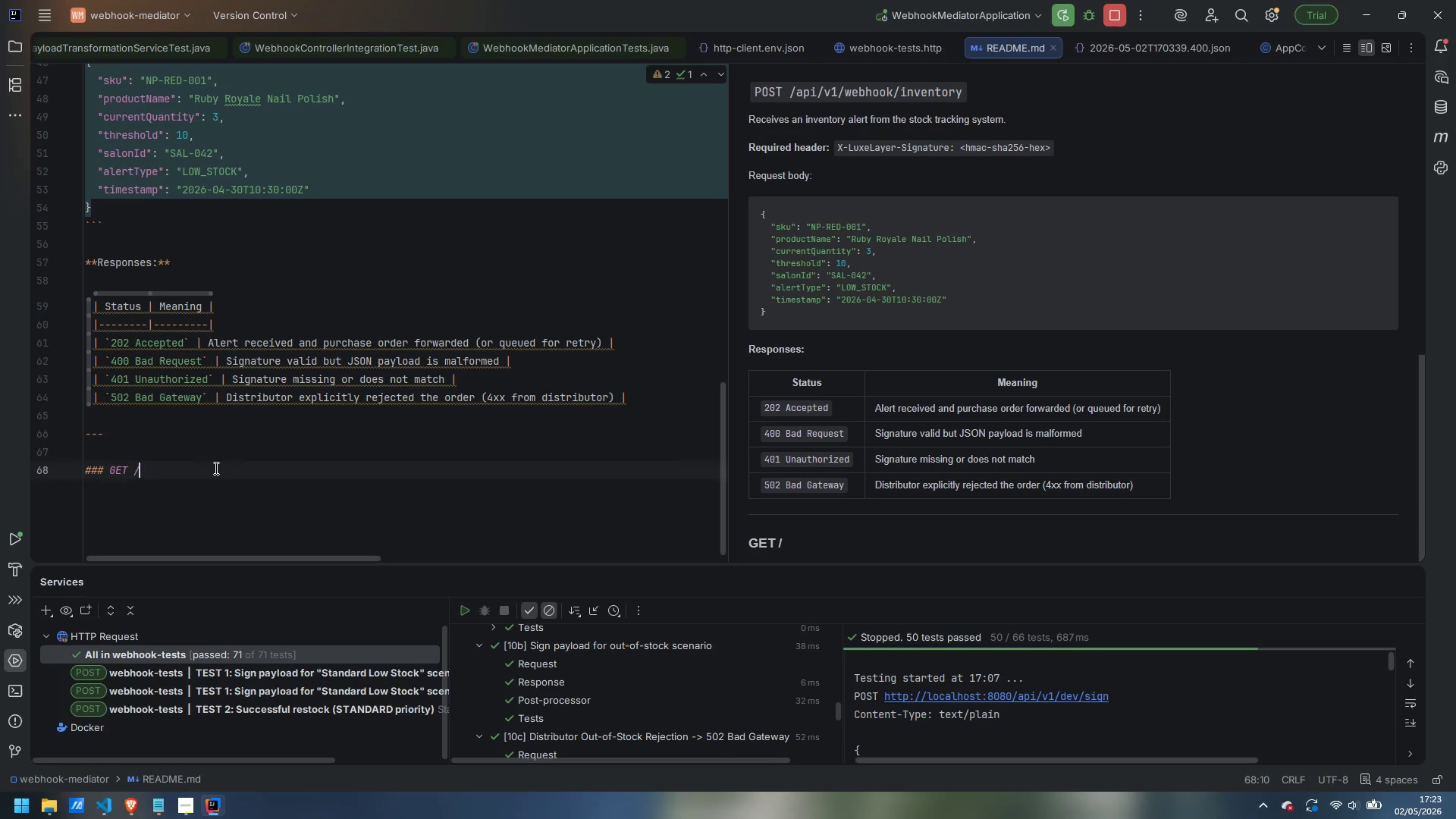 
wait(7.59)
 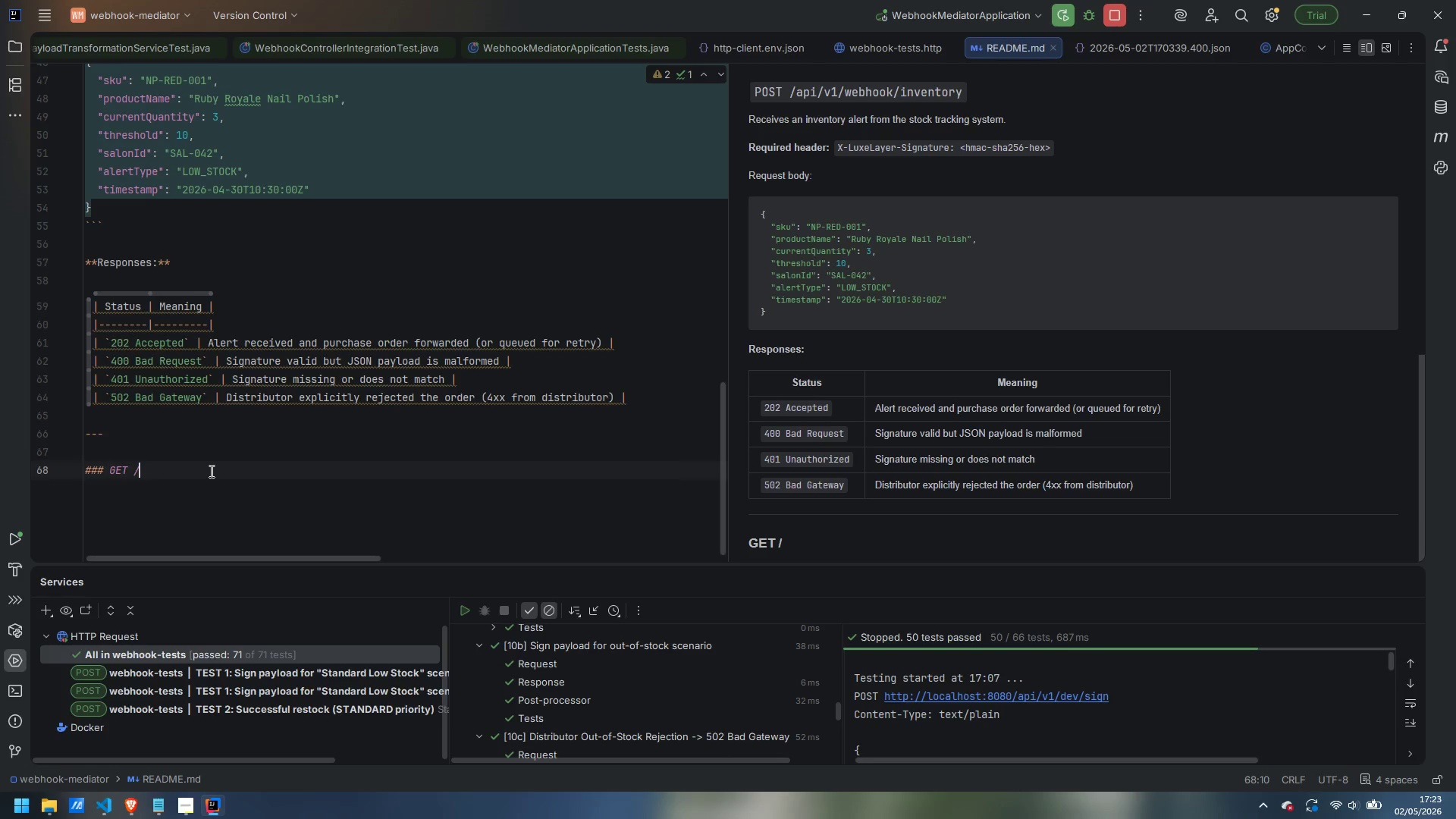 
type(api/v1/webhook/dead-letter)
 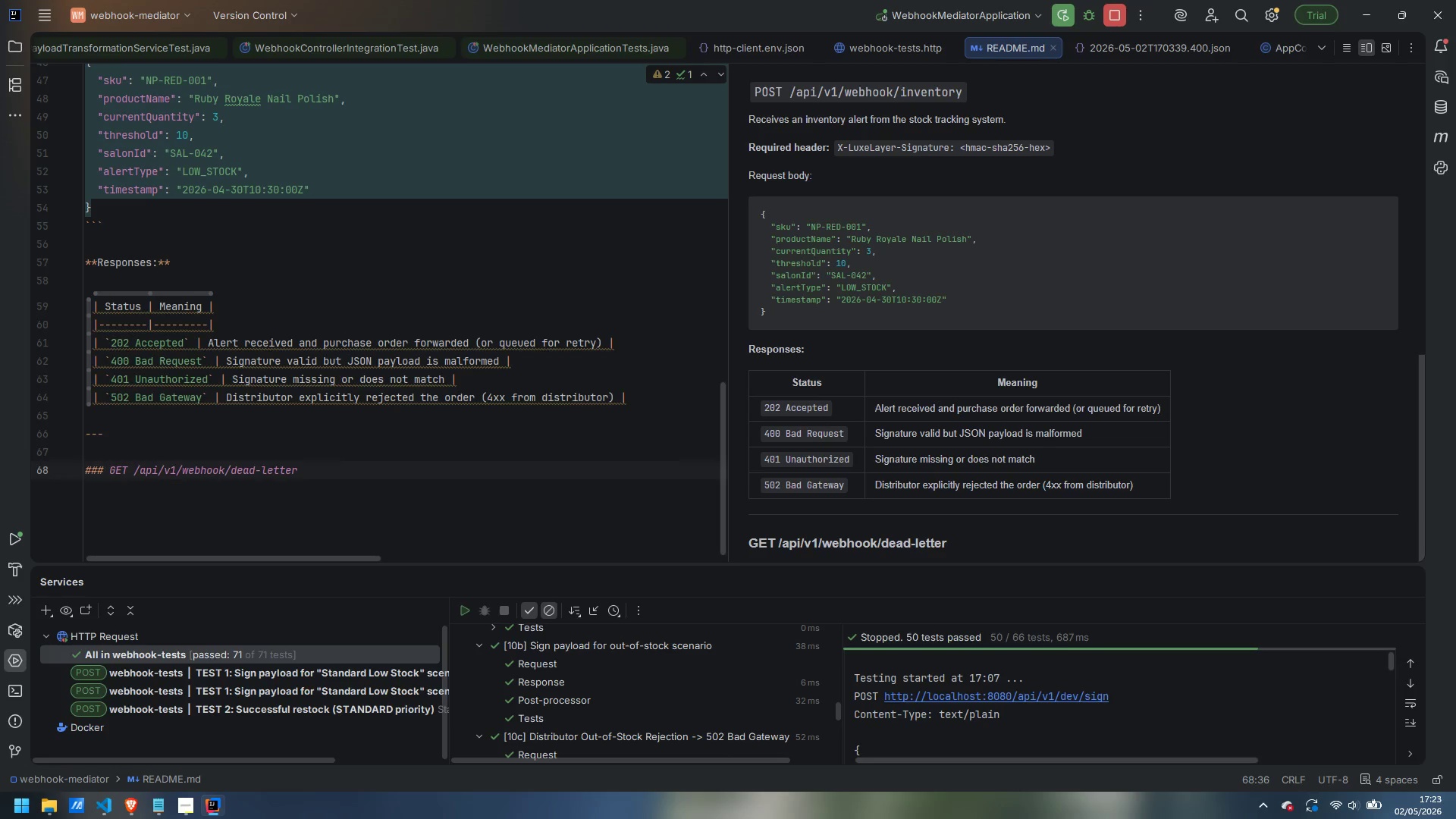 
key(Enter)
 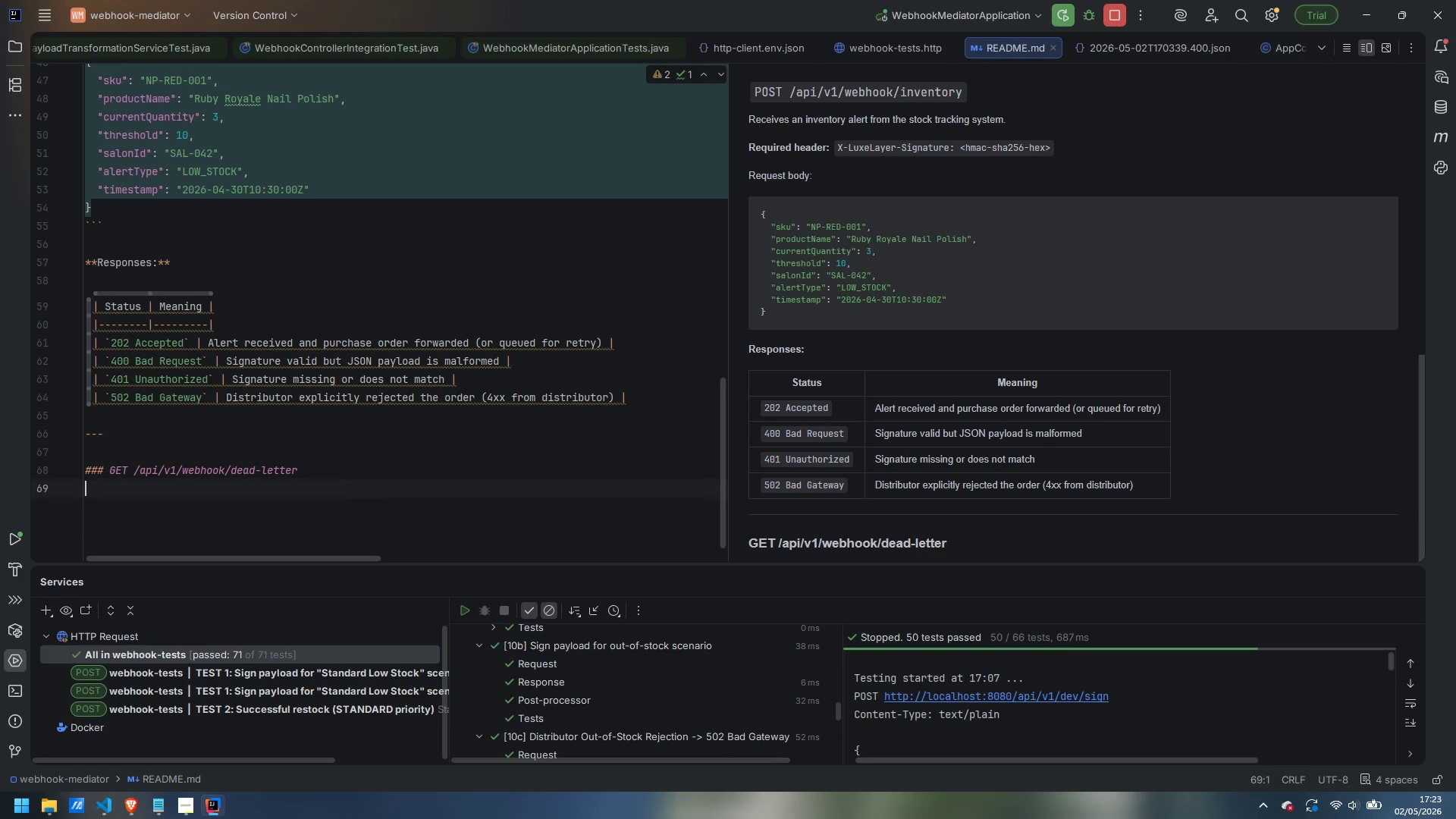 
type(Returns a;; )
key(Backspace)
key(Backspace)
key(Backspace)
type(ll purchase orders that failed delivery)
 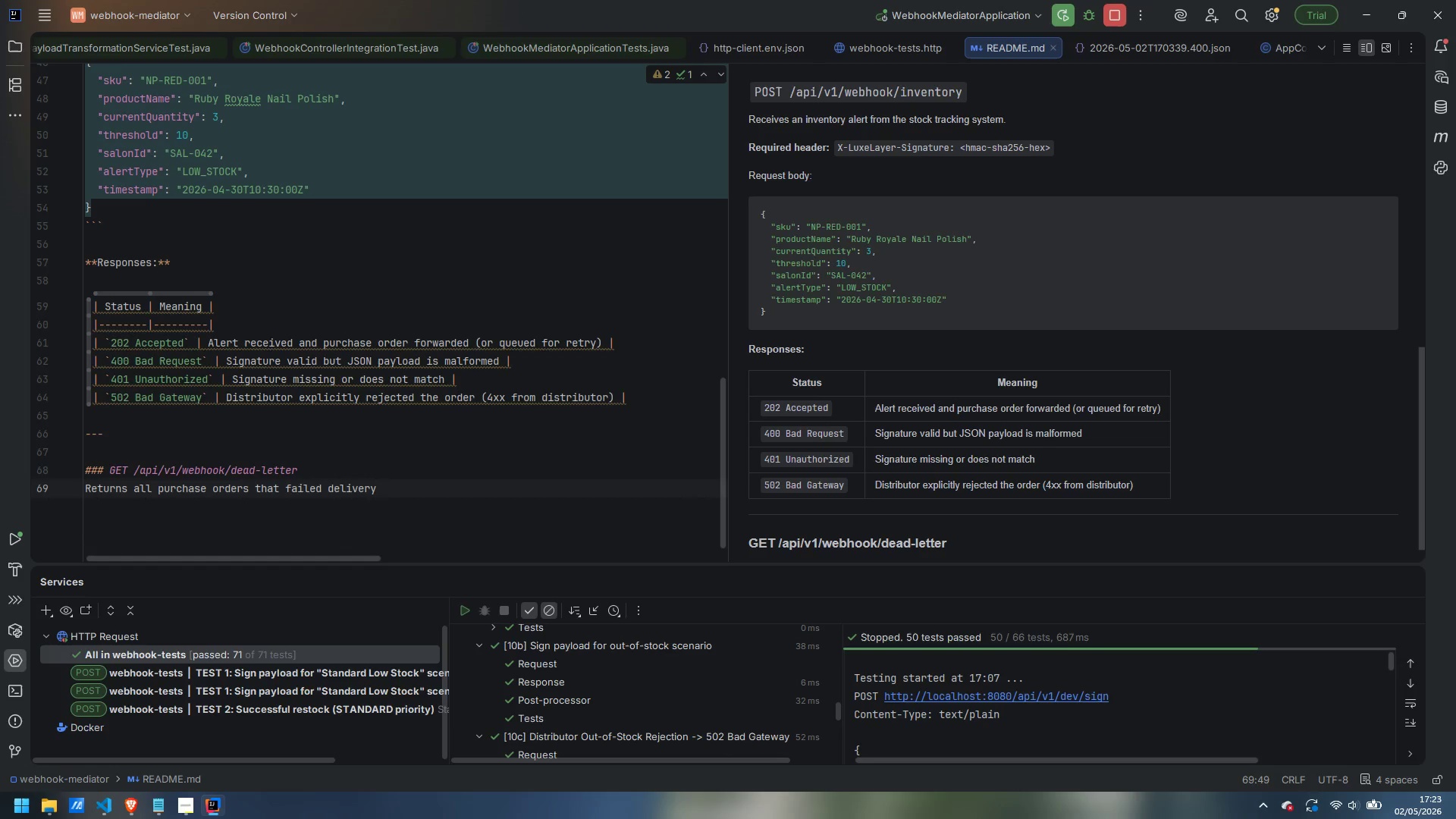 
type(aft)
key(Backspace)
key(Backspace)
key(Backspace)
type( fa)
key(Backspace)
key(Backspace)
type(after all rety)
key(Backspace)
type(ry attempts/)
key(Backspace)
type(.)
 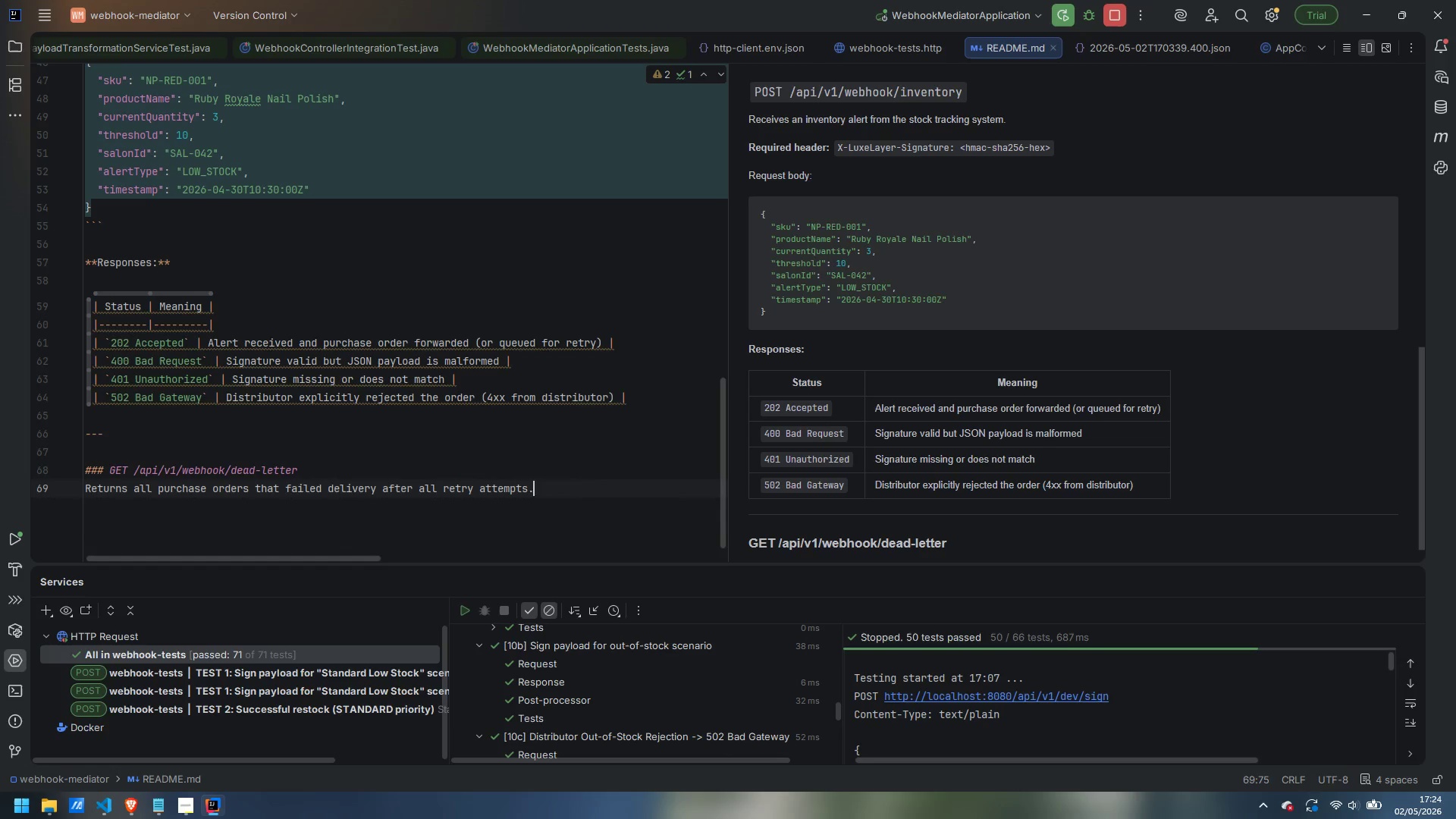 
key(Enter)
 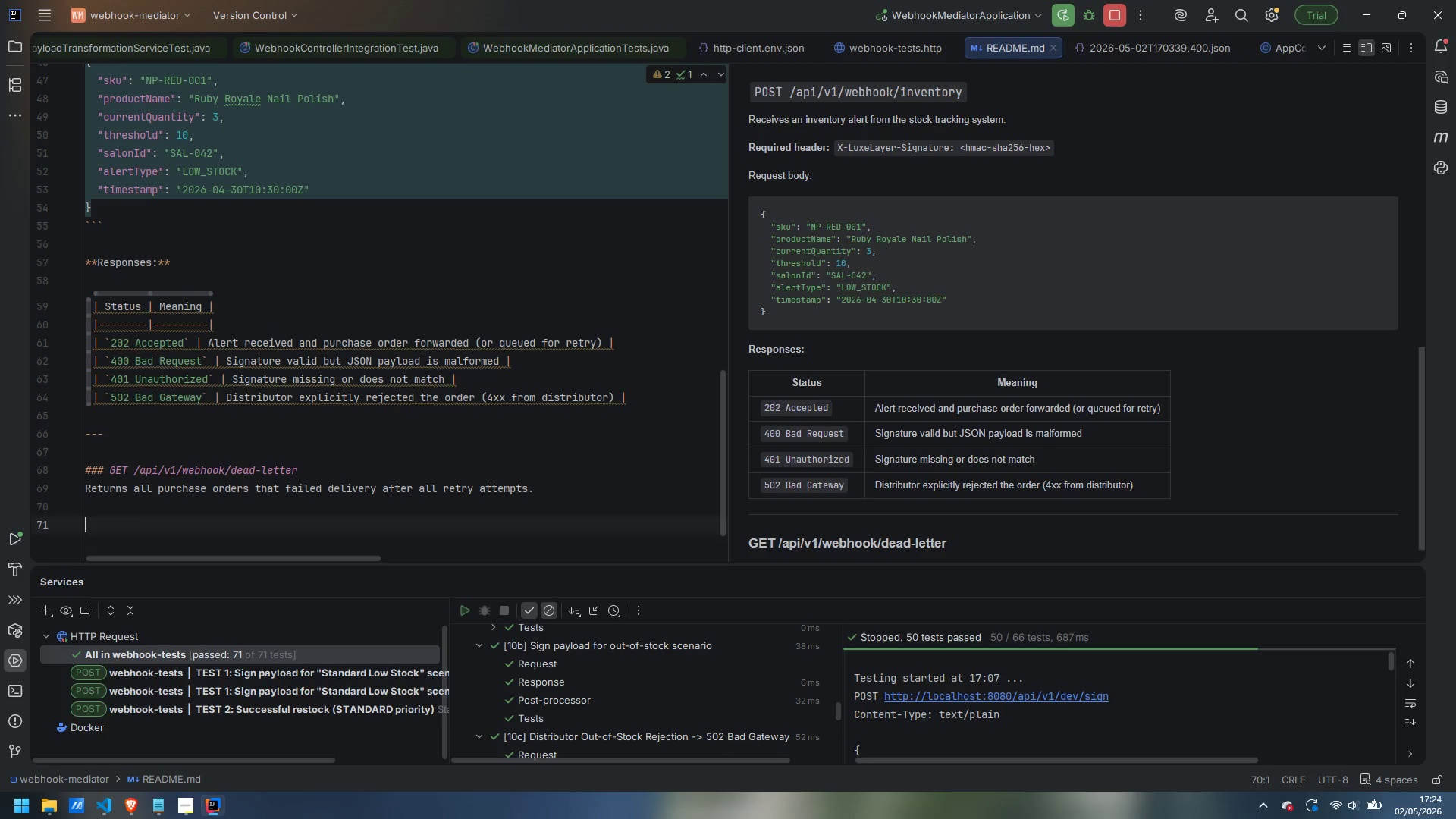 
key(Enter)
 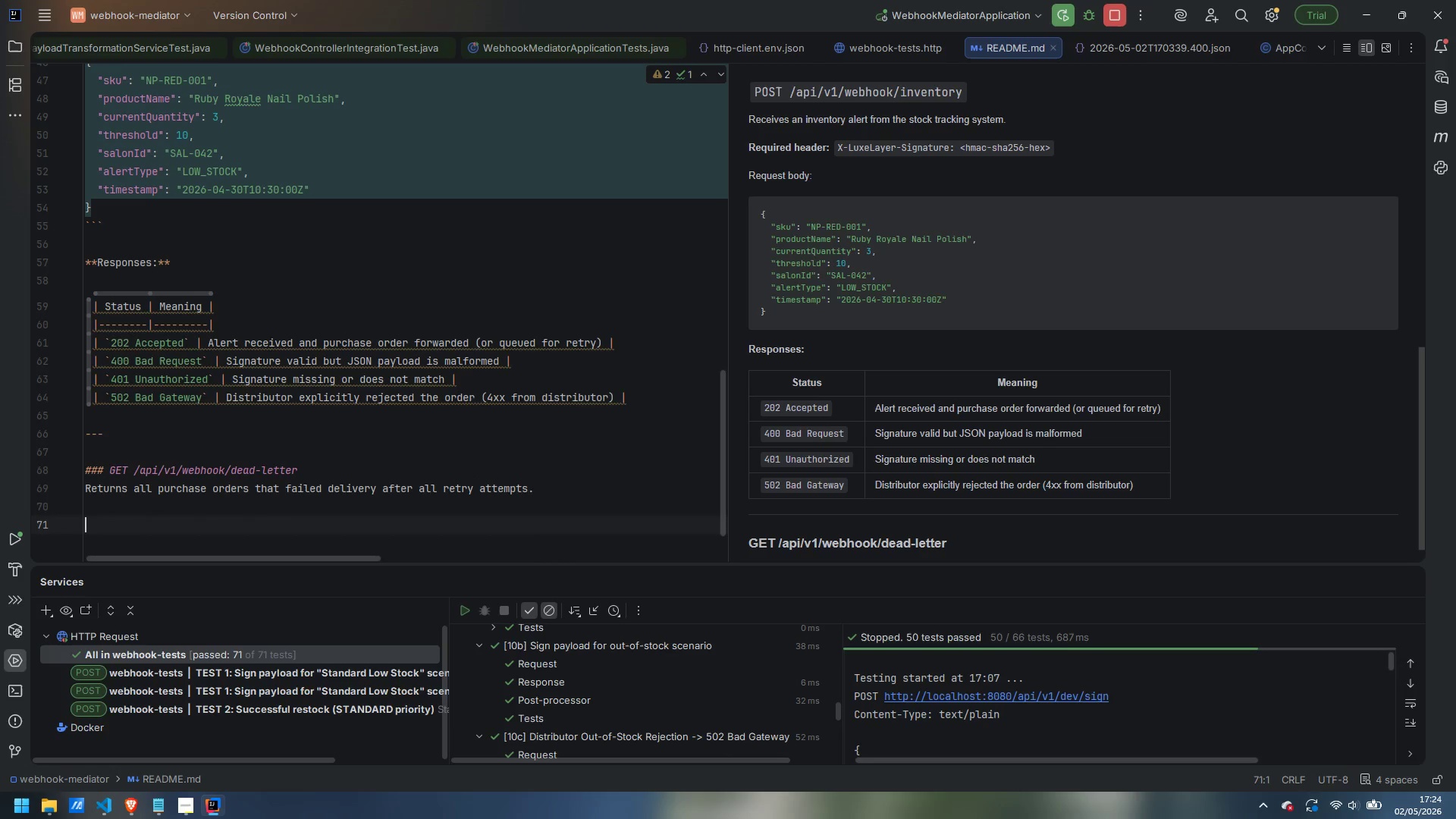 
key(Minus)
 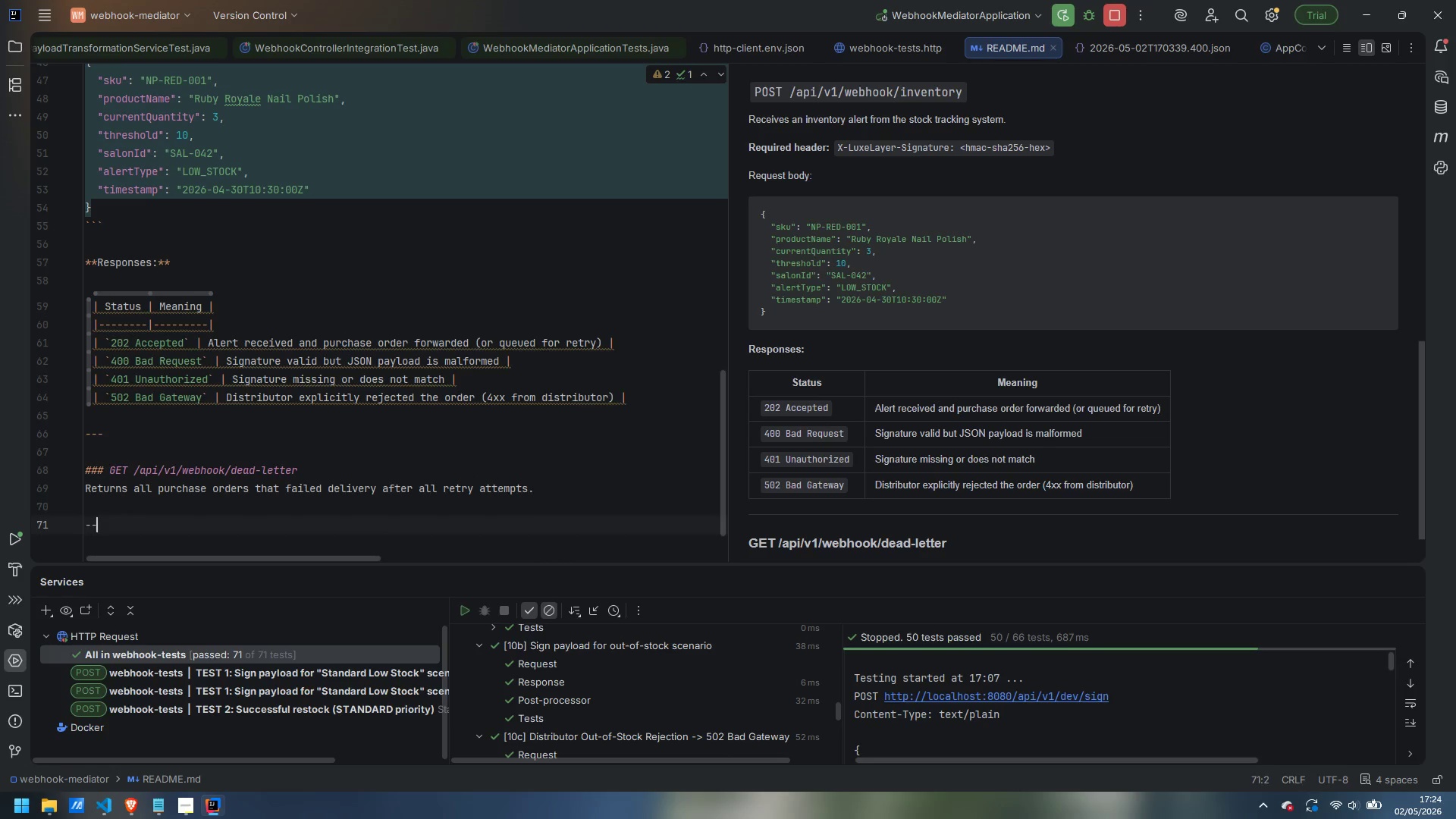 
key(Minus)
 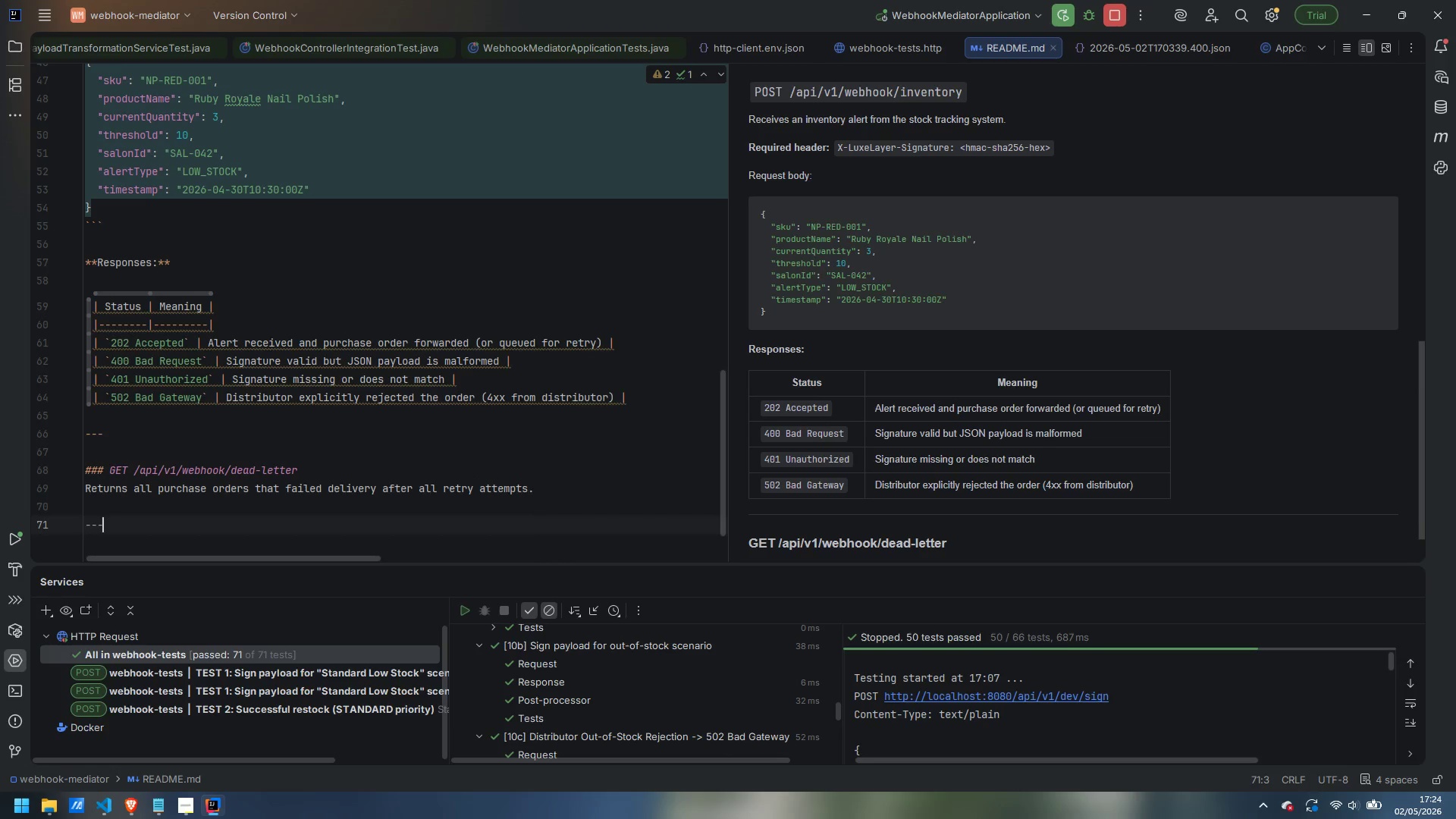 
key(Minus)
 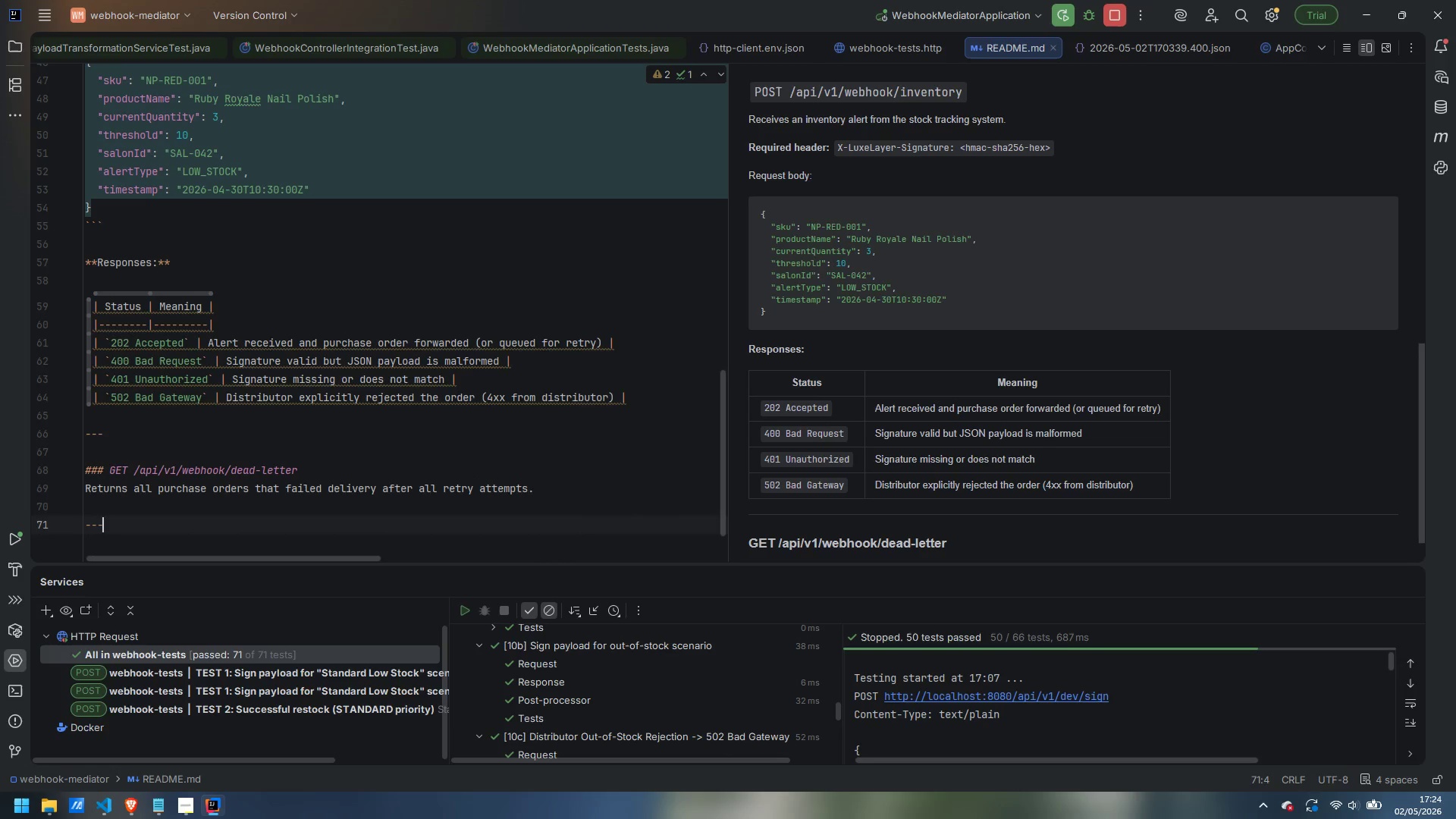 
key(Enter)
 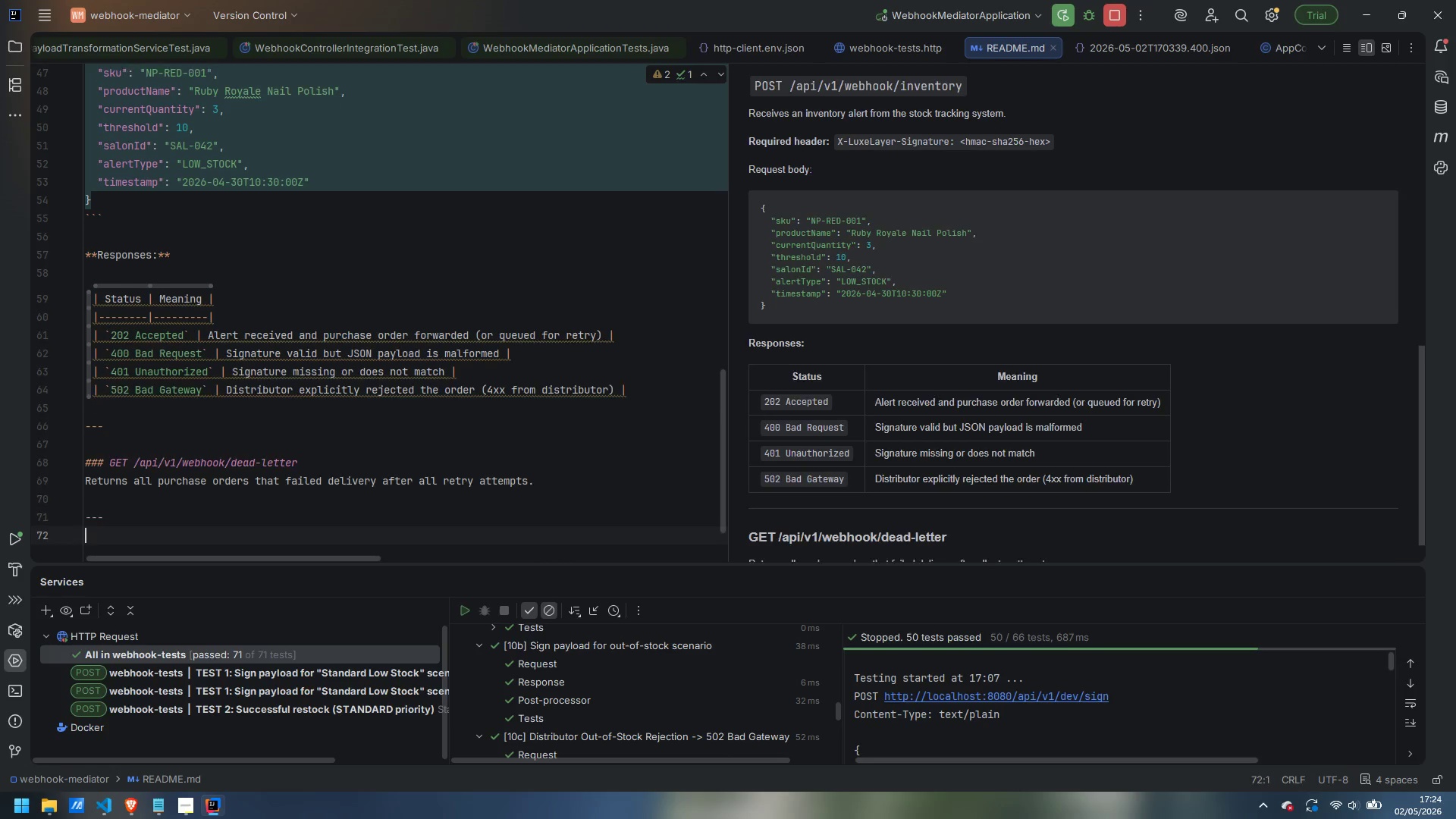 
key(Enter)
 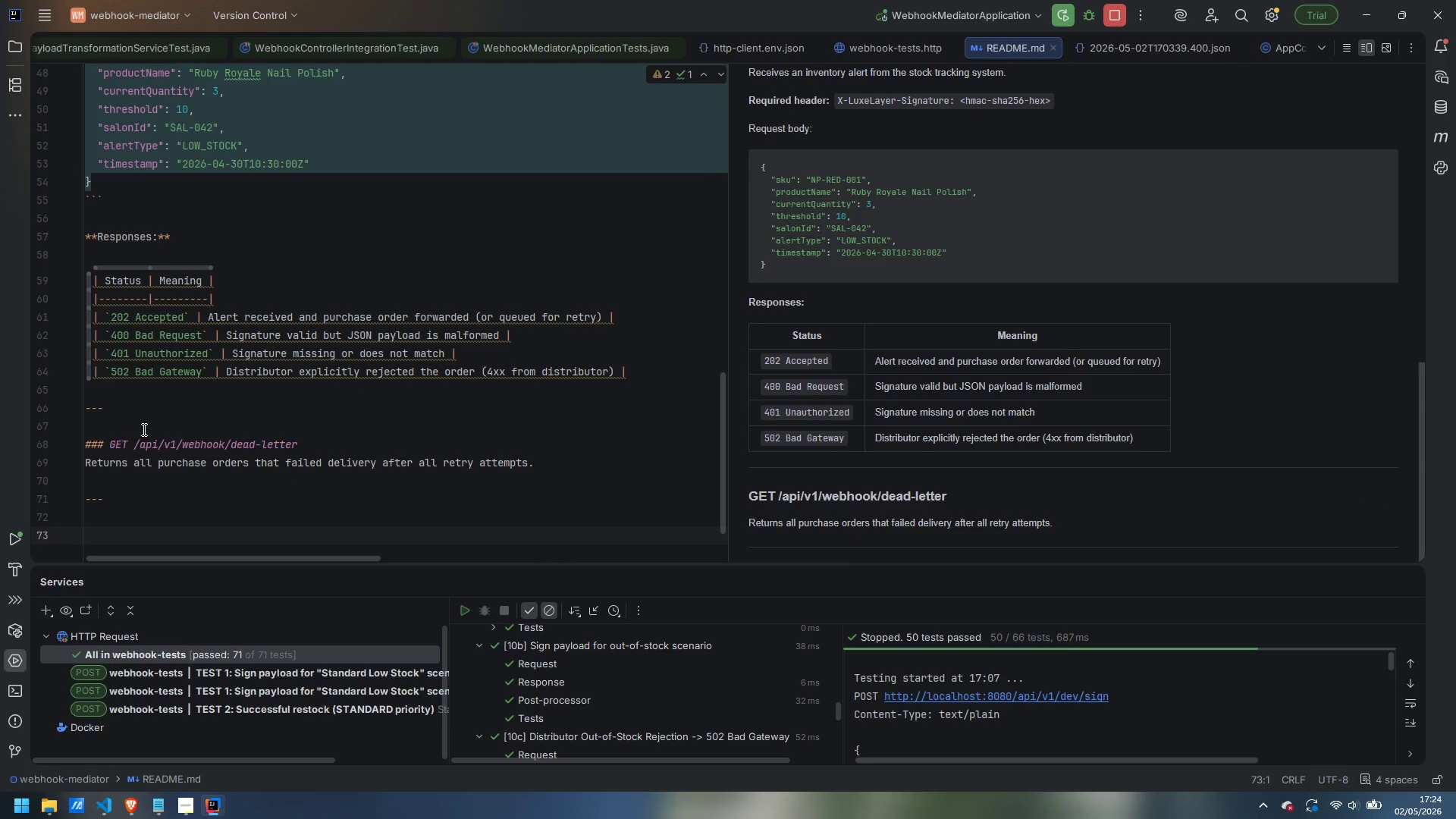 
left_click_drag(start_coordinate=[308, 438], to_coordinate=[108, 441])
 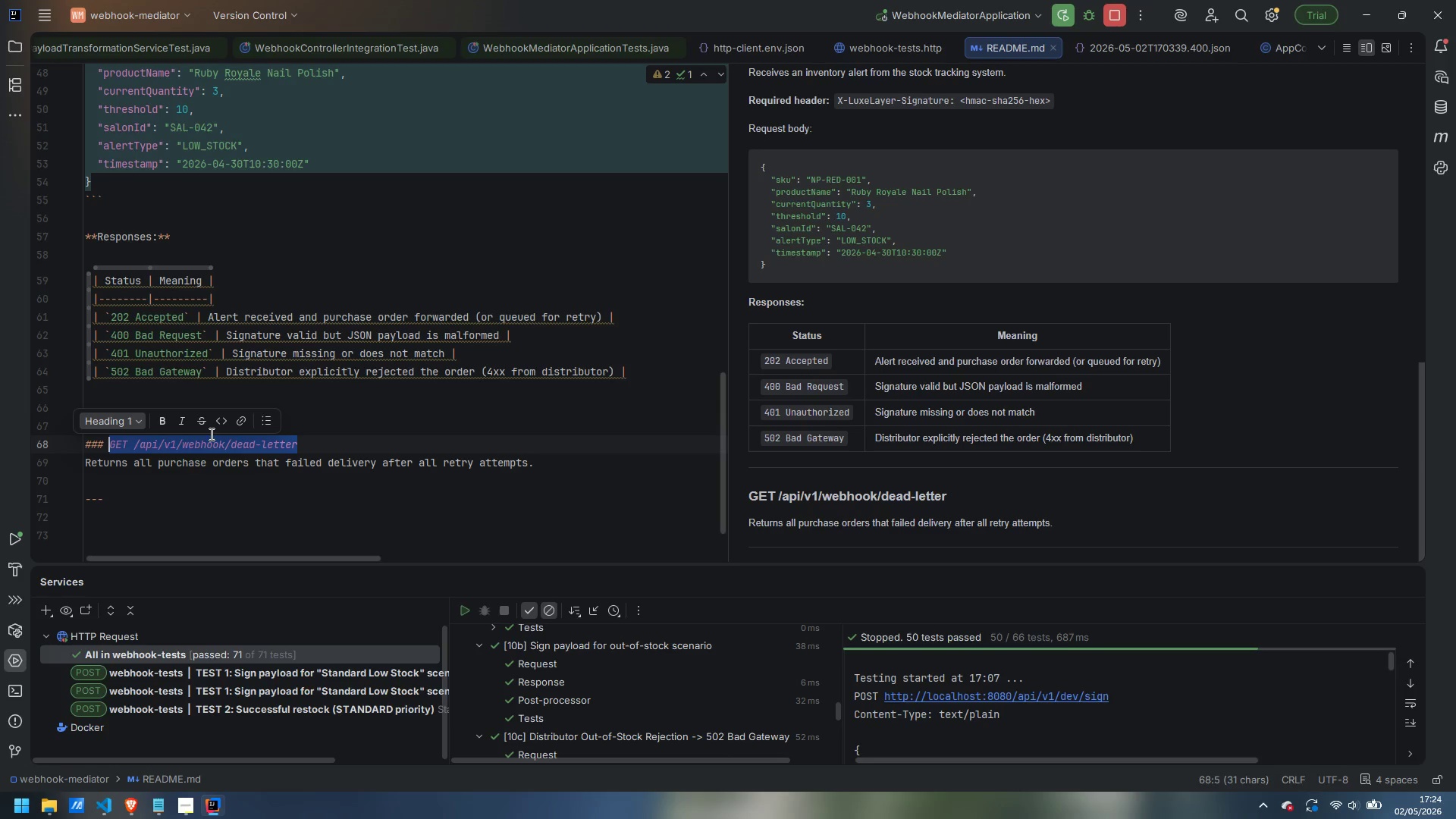 
key(Control+Shift+C)
 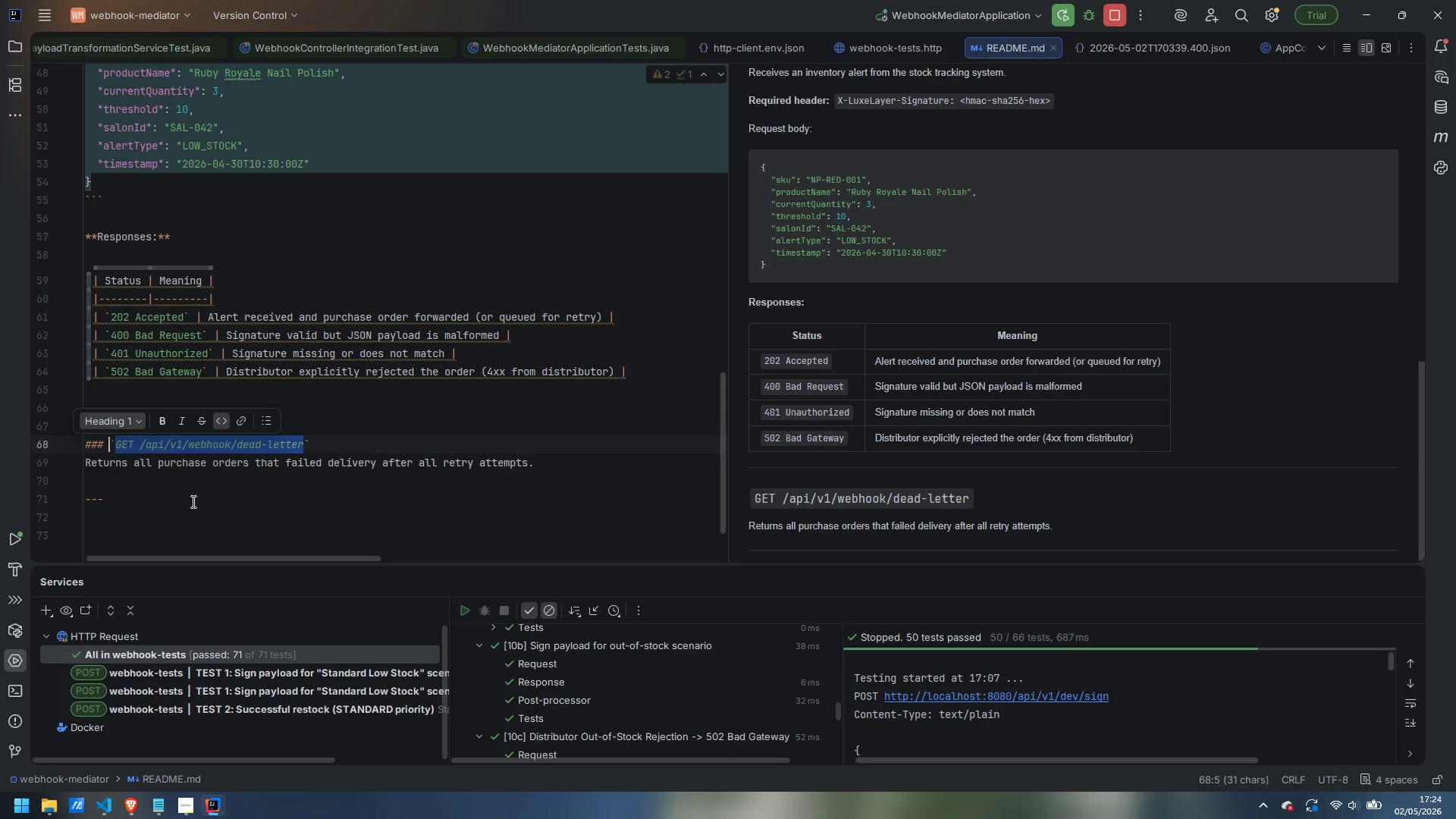 
left_click([192, 502])
 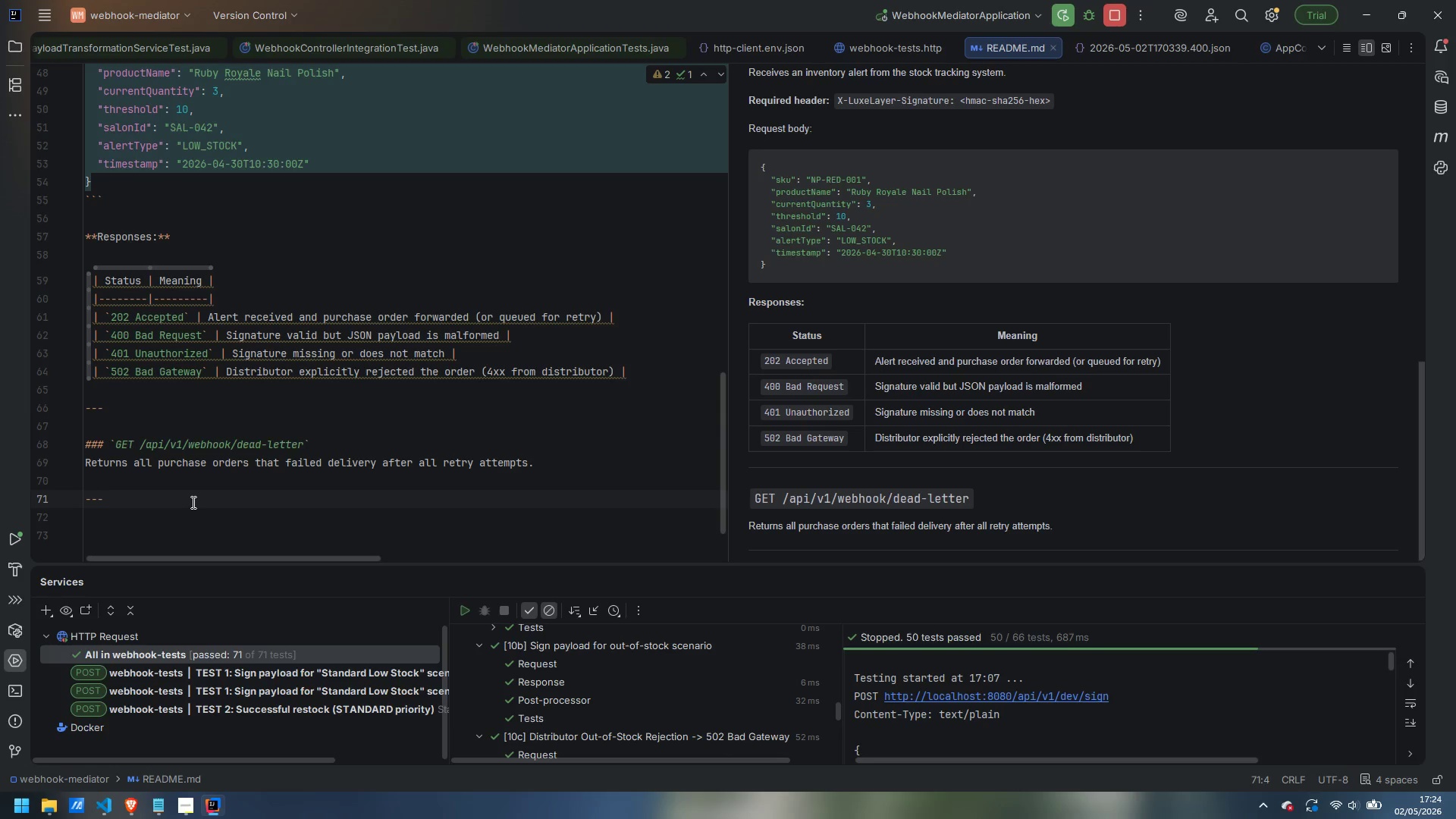 
key(Enter)
 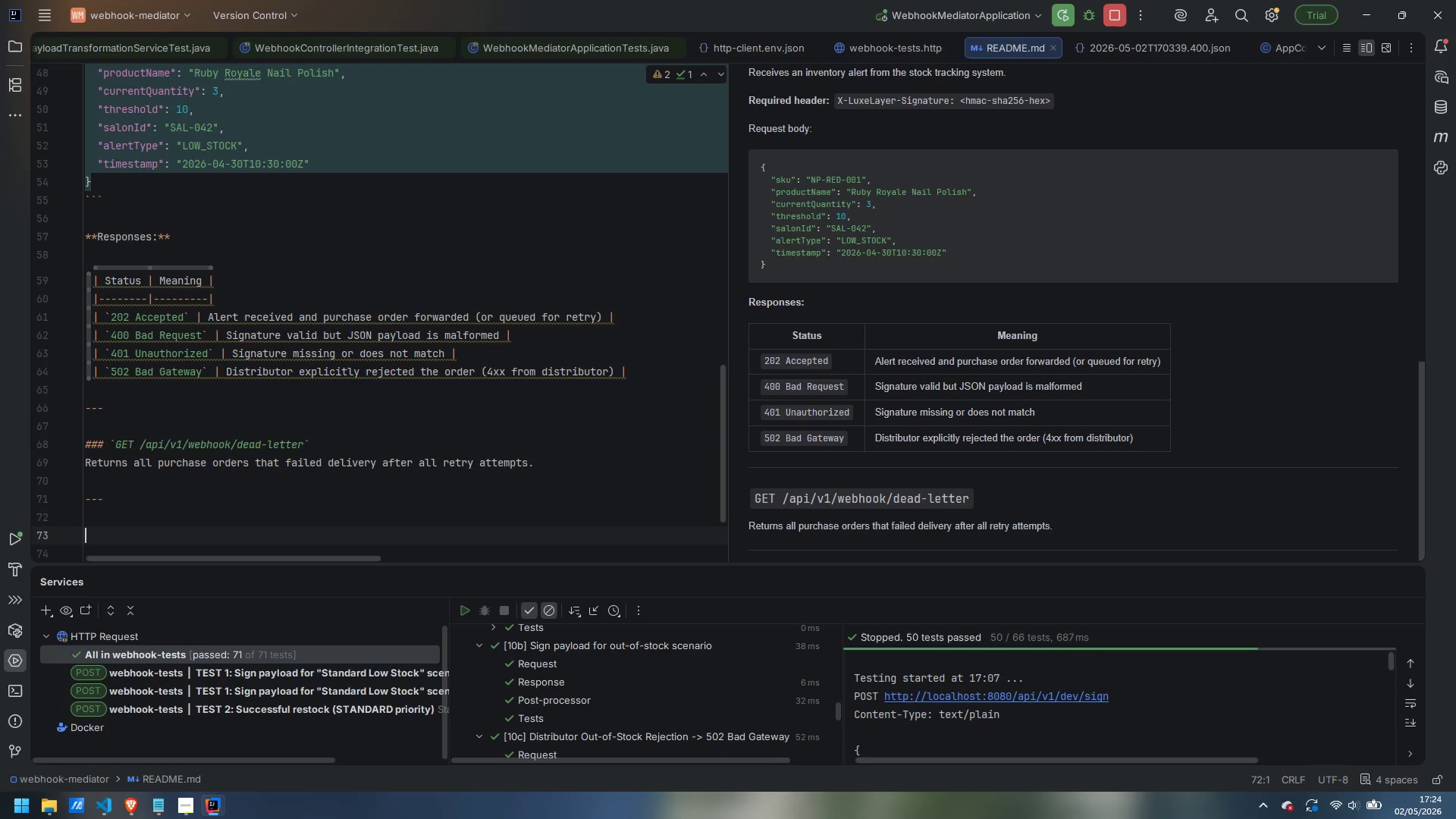 
key(Enter)
 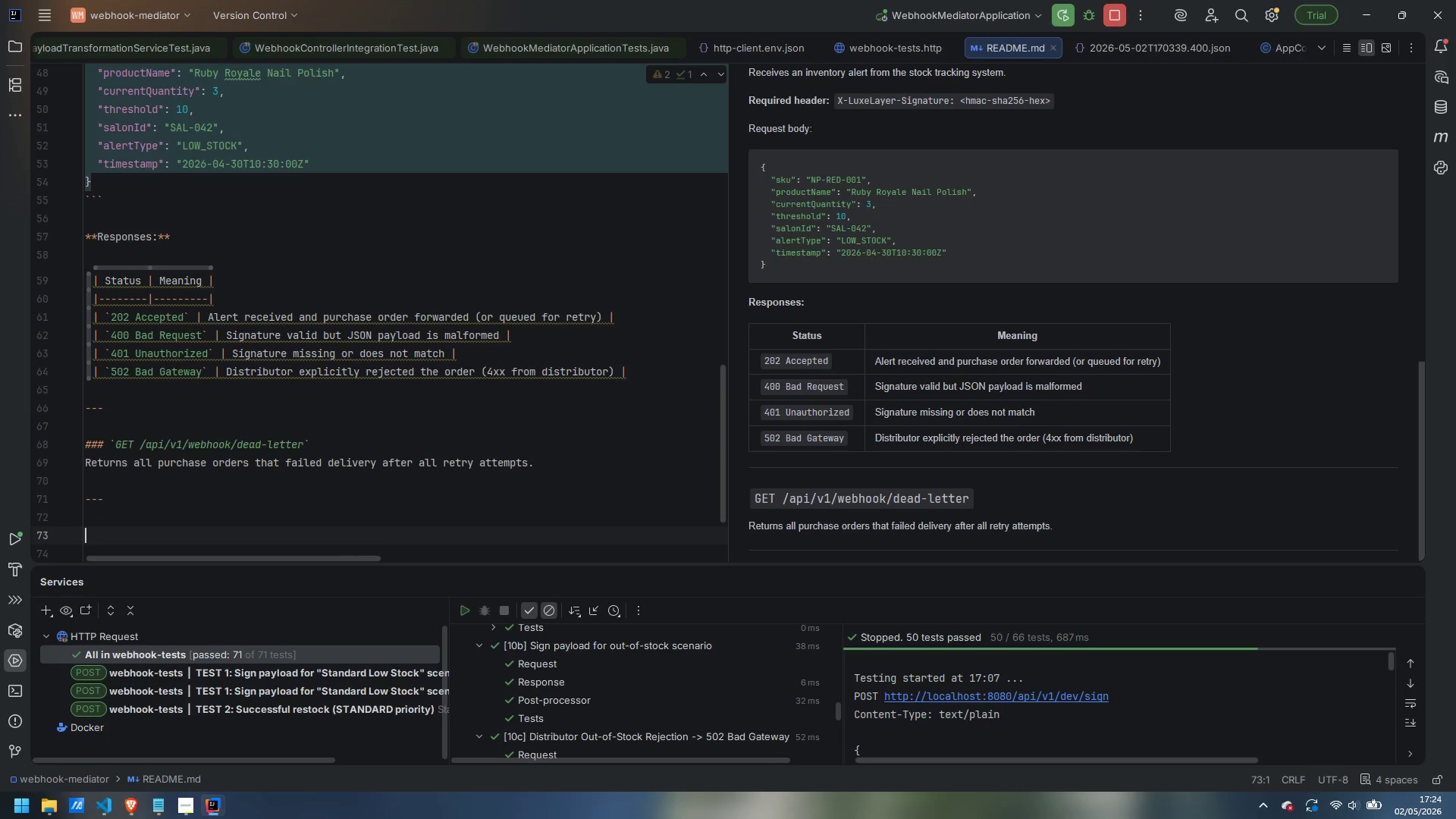 
type(### POST /api/v1/dev/sign)
 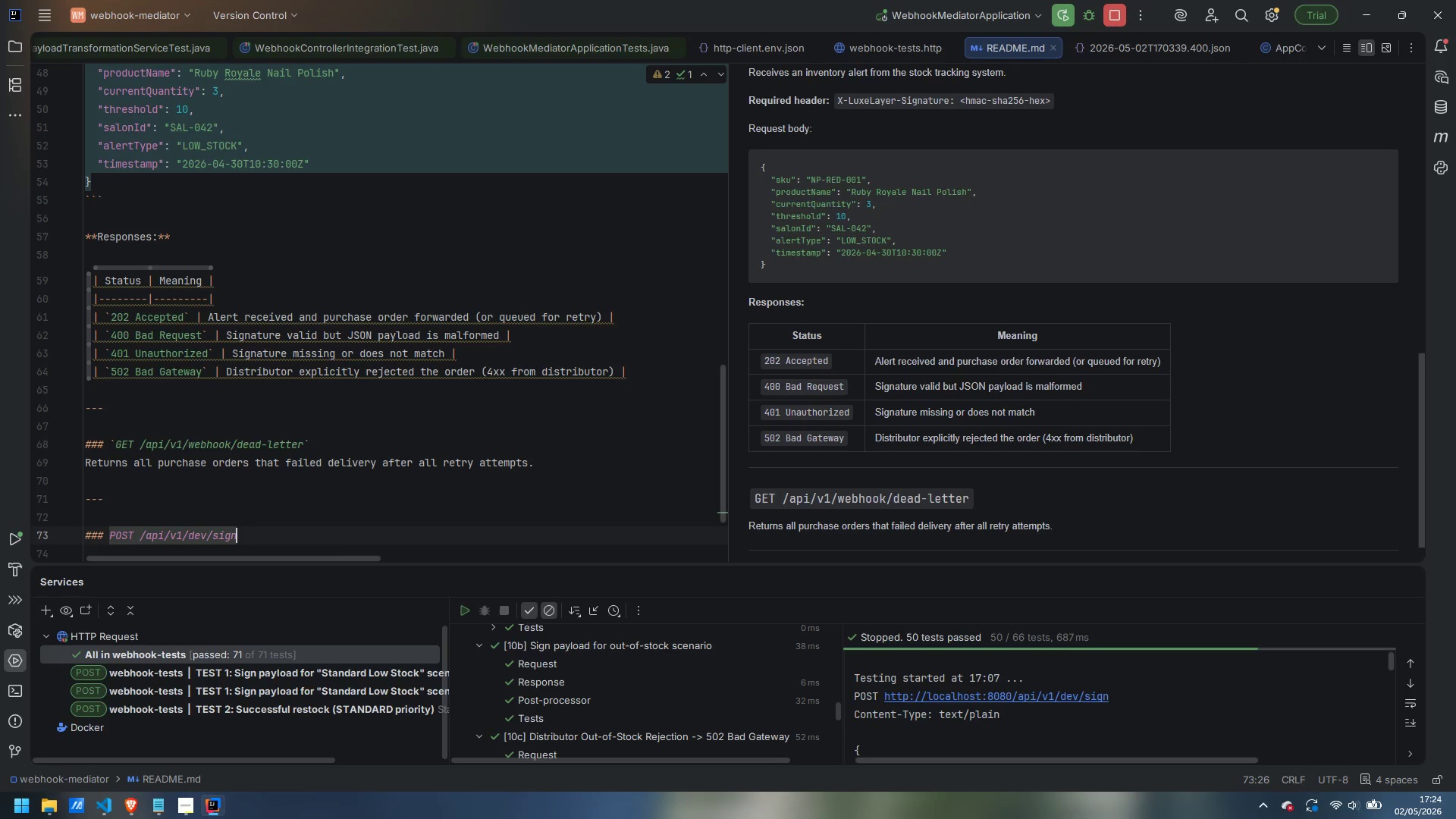 
left_click_drag(start_coordinate=[256, 537], to_coordinate=[111, 535])
 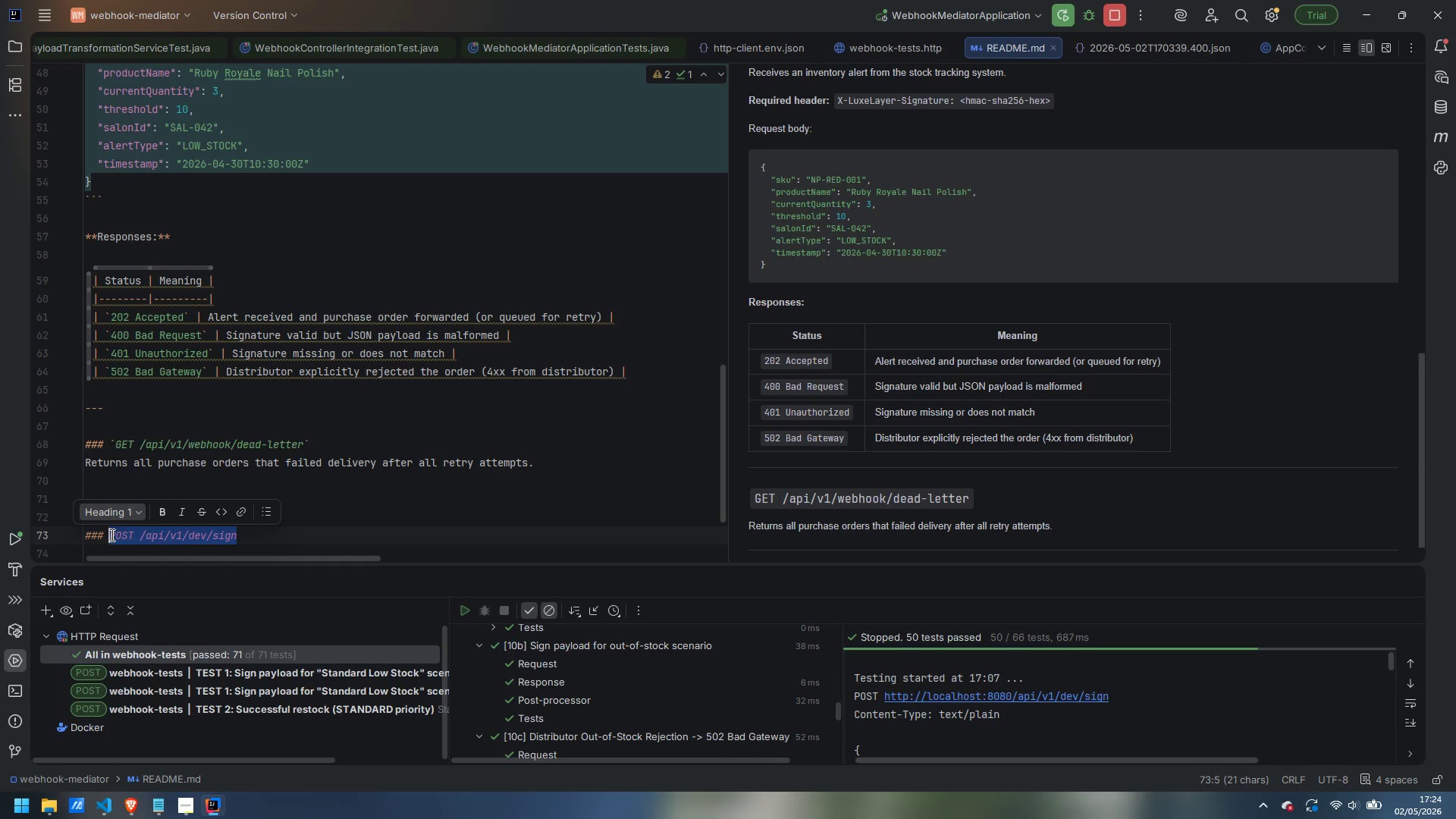 
key(Control+Shift+C)
 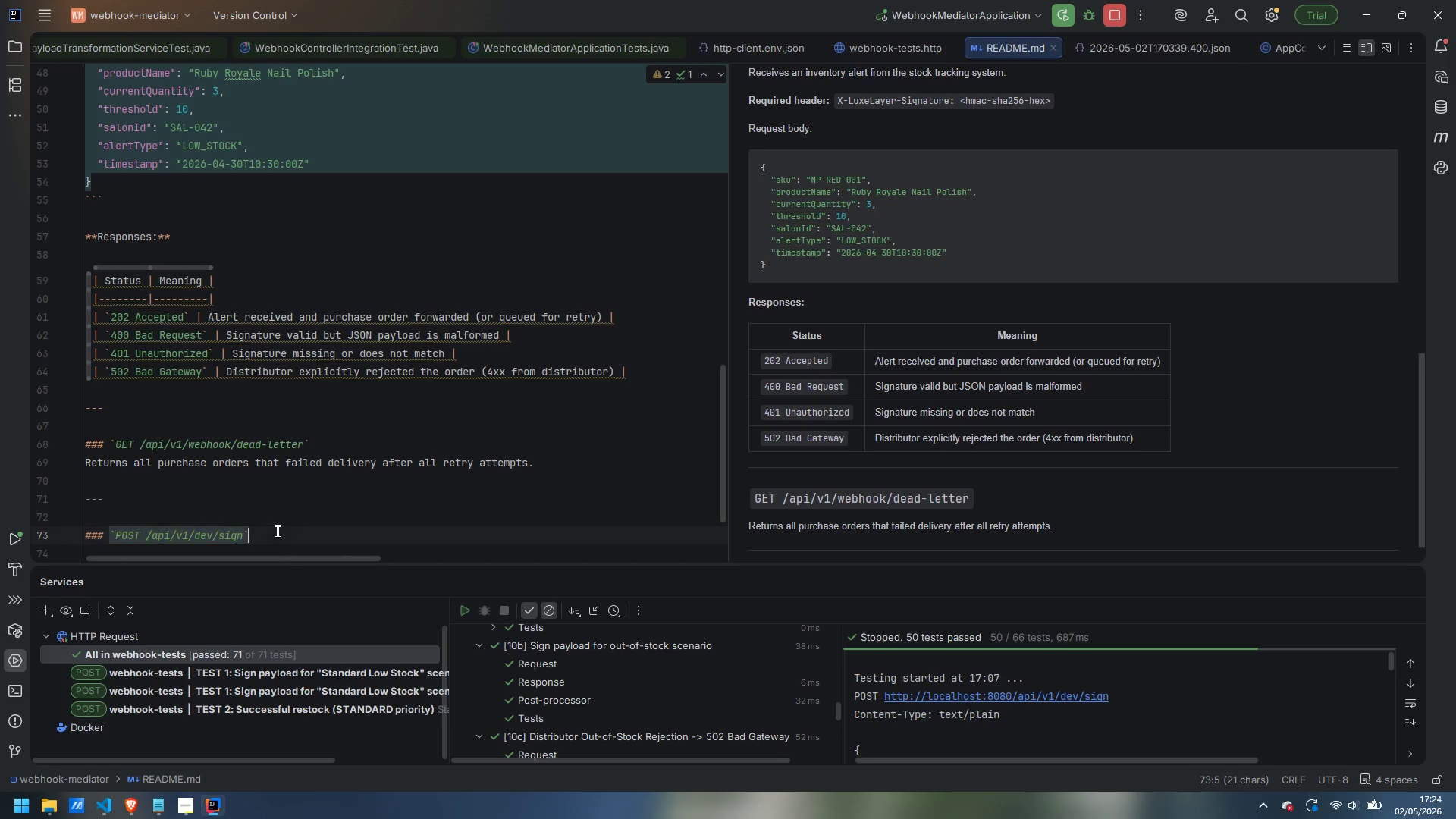 
key(Space)
 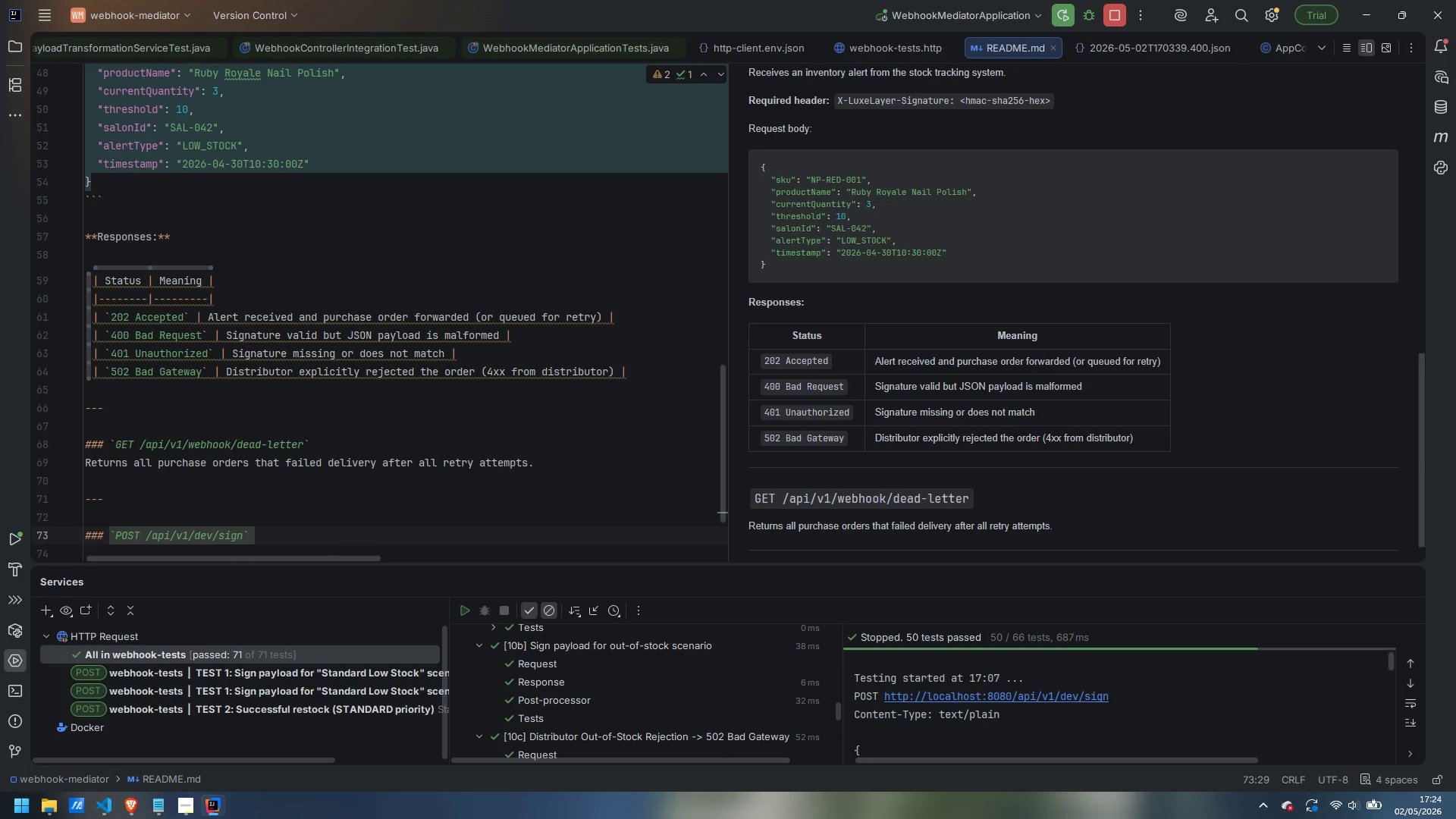 
hold_key(key=ShiftLeft, duration=3.59)
 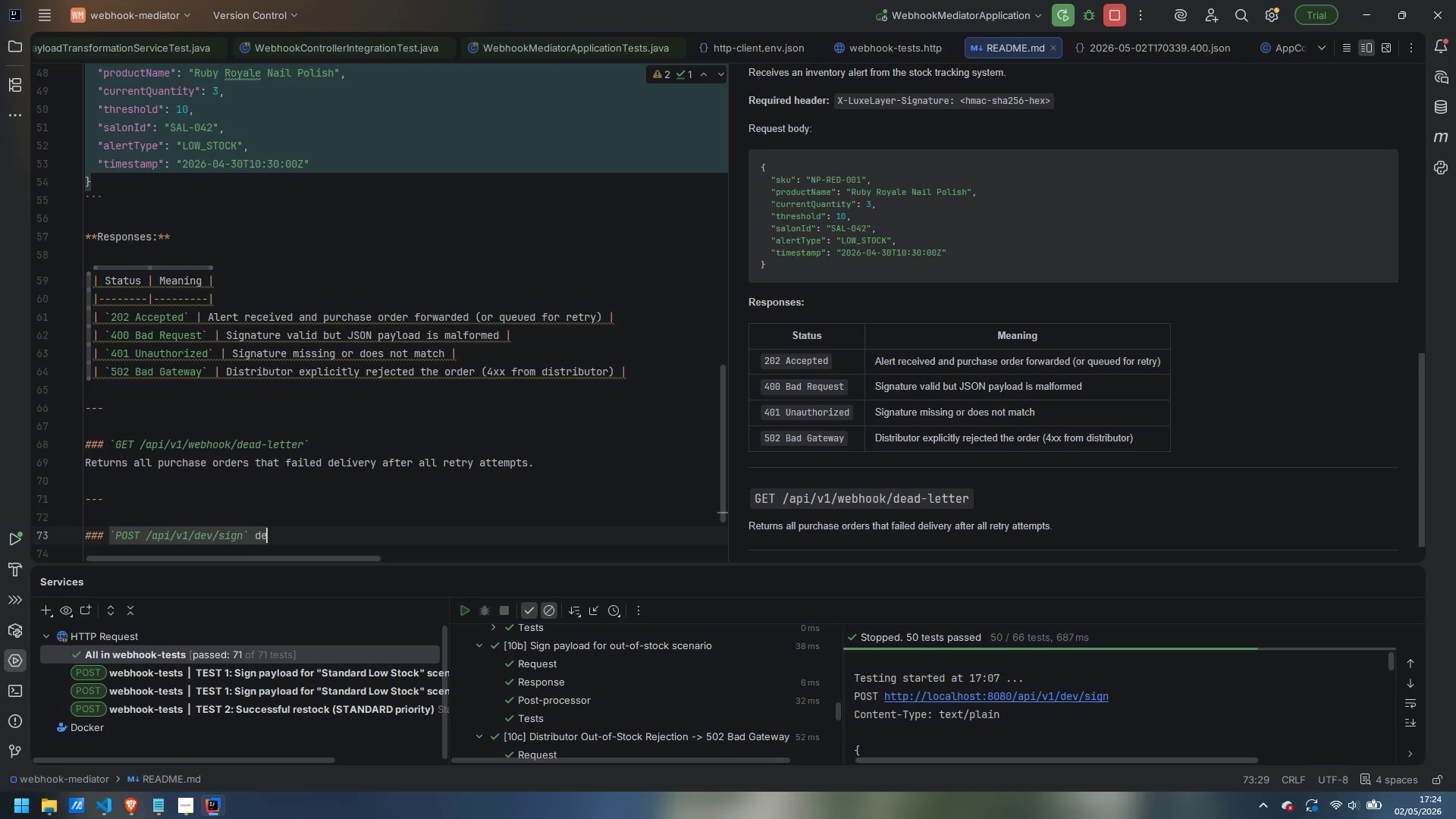 
type(dev only)
 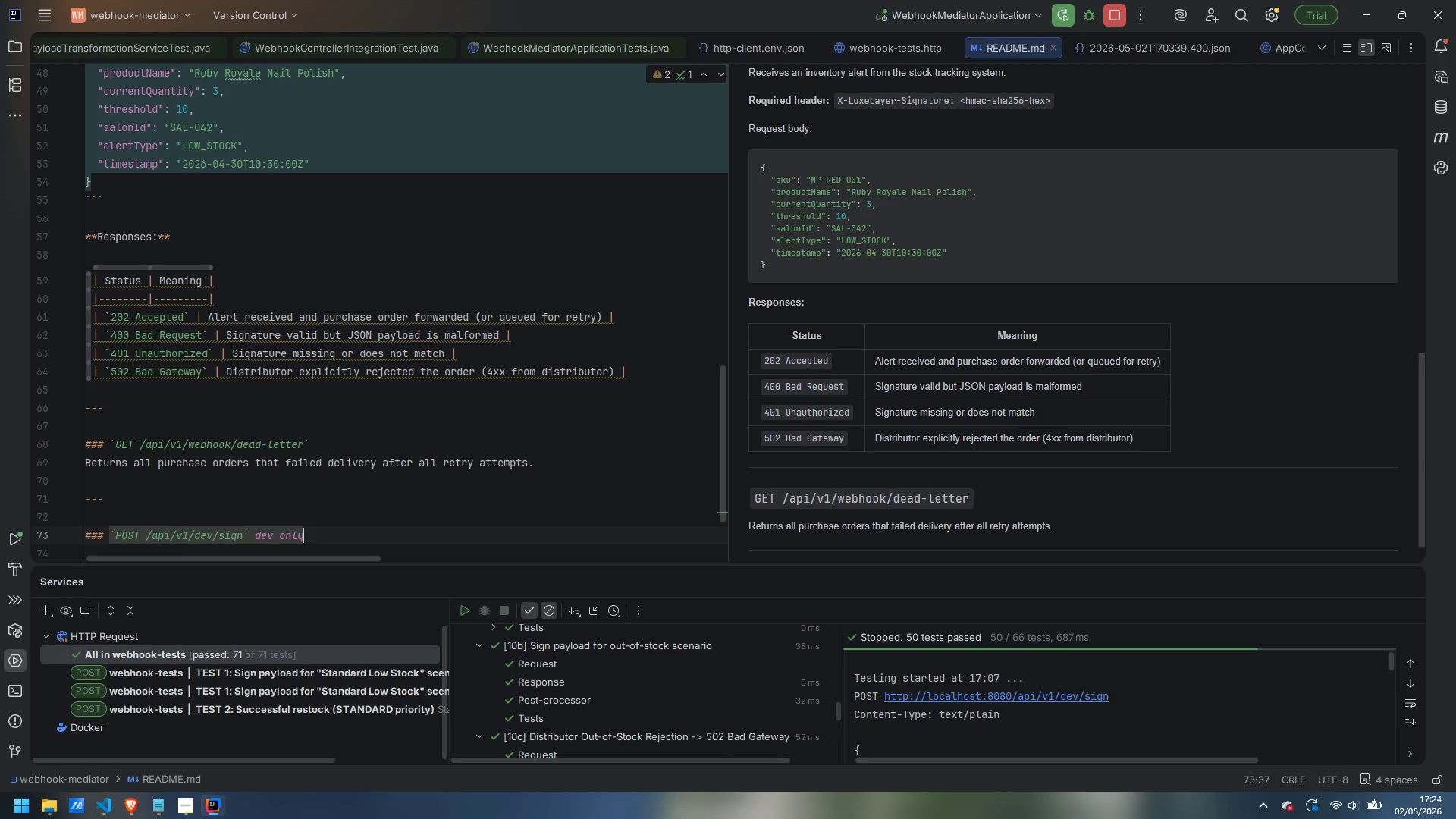 
key(Control+Shift+ArrowLeft)
 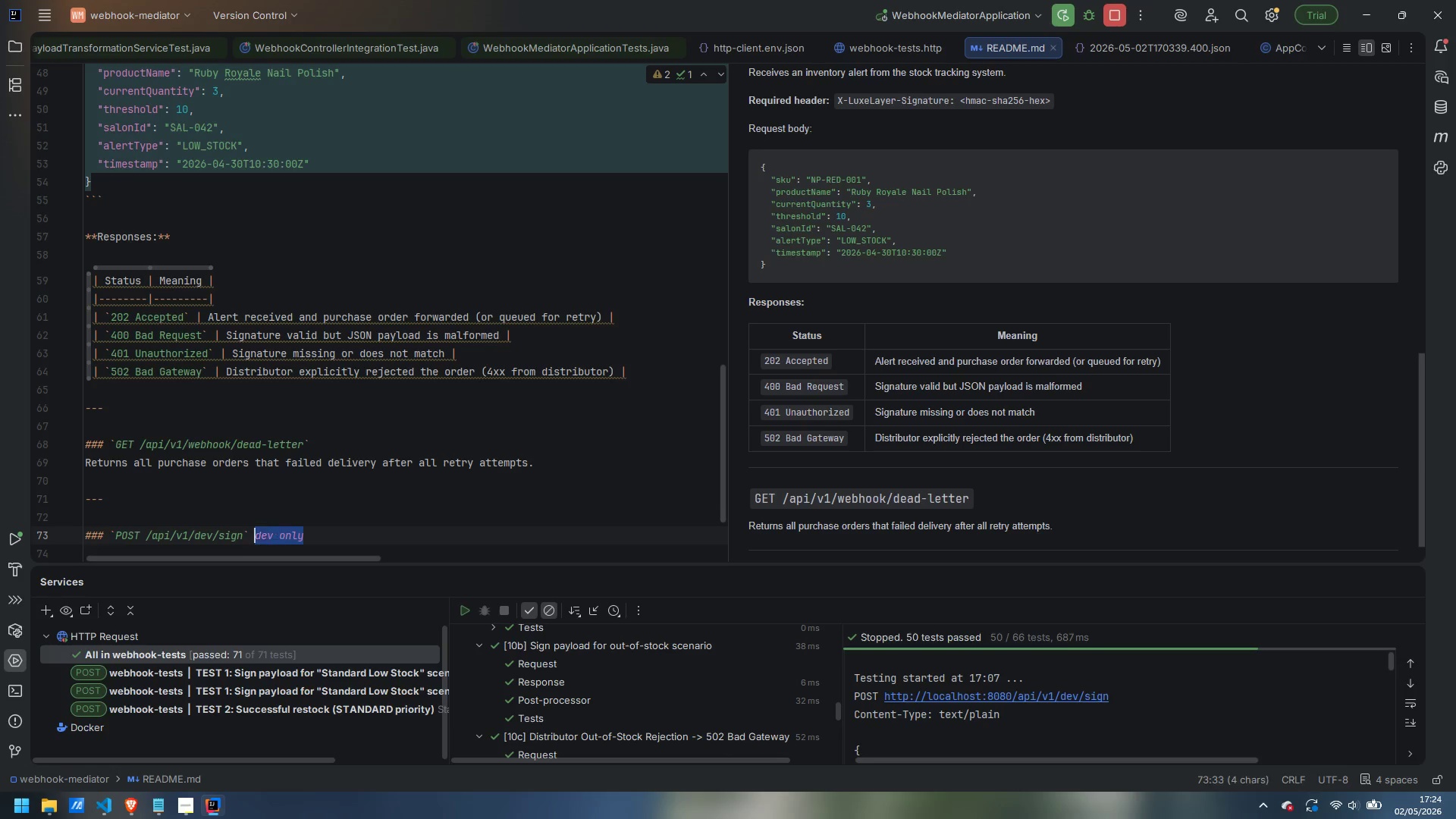 
key(Control+Shift+ArrowLeft)
 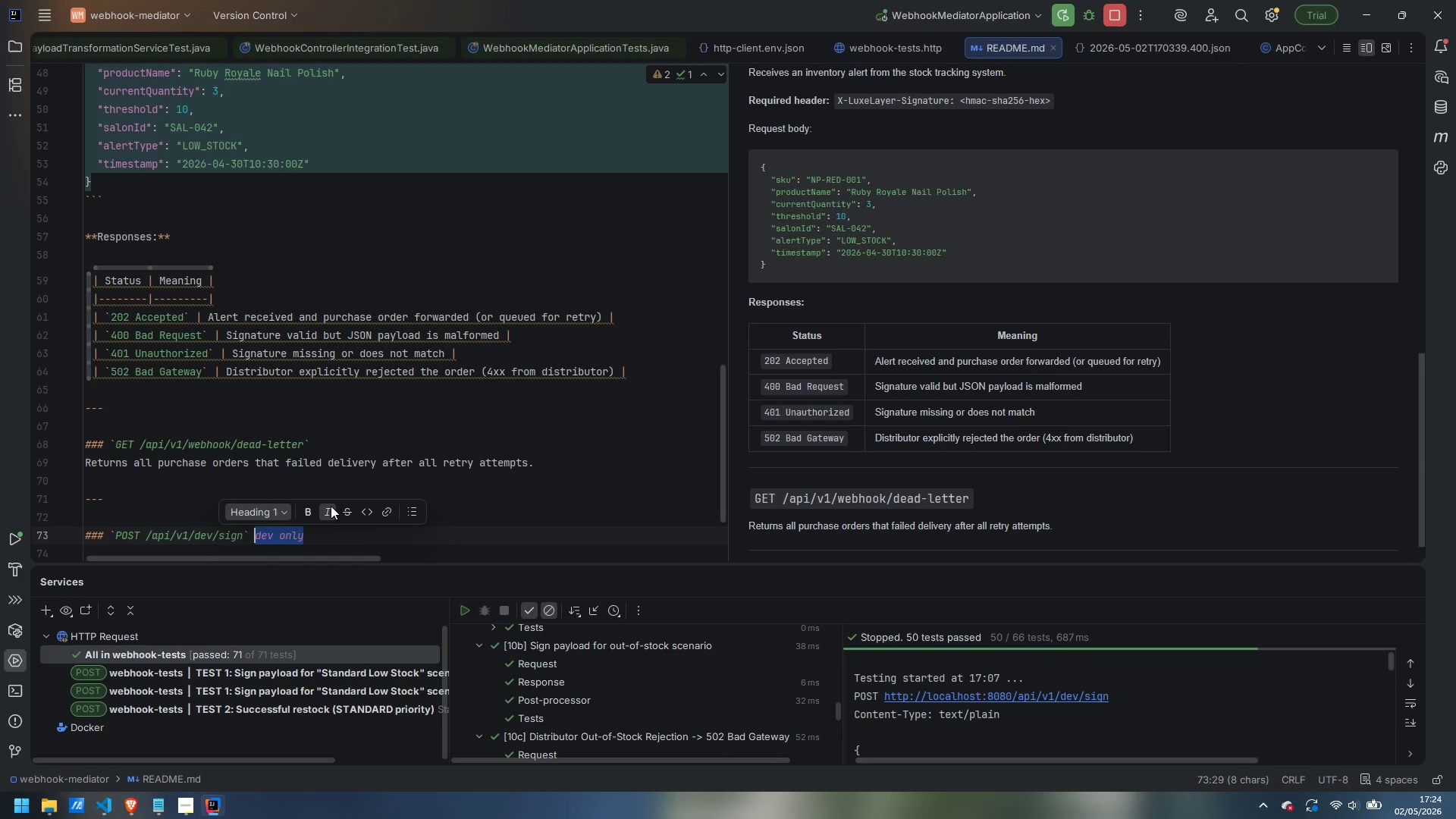 
left_click([331, 505])
 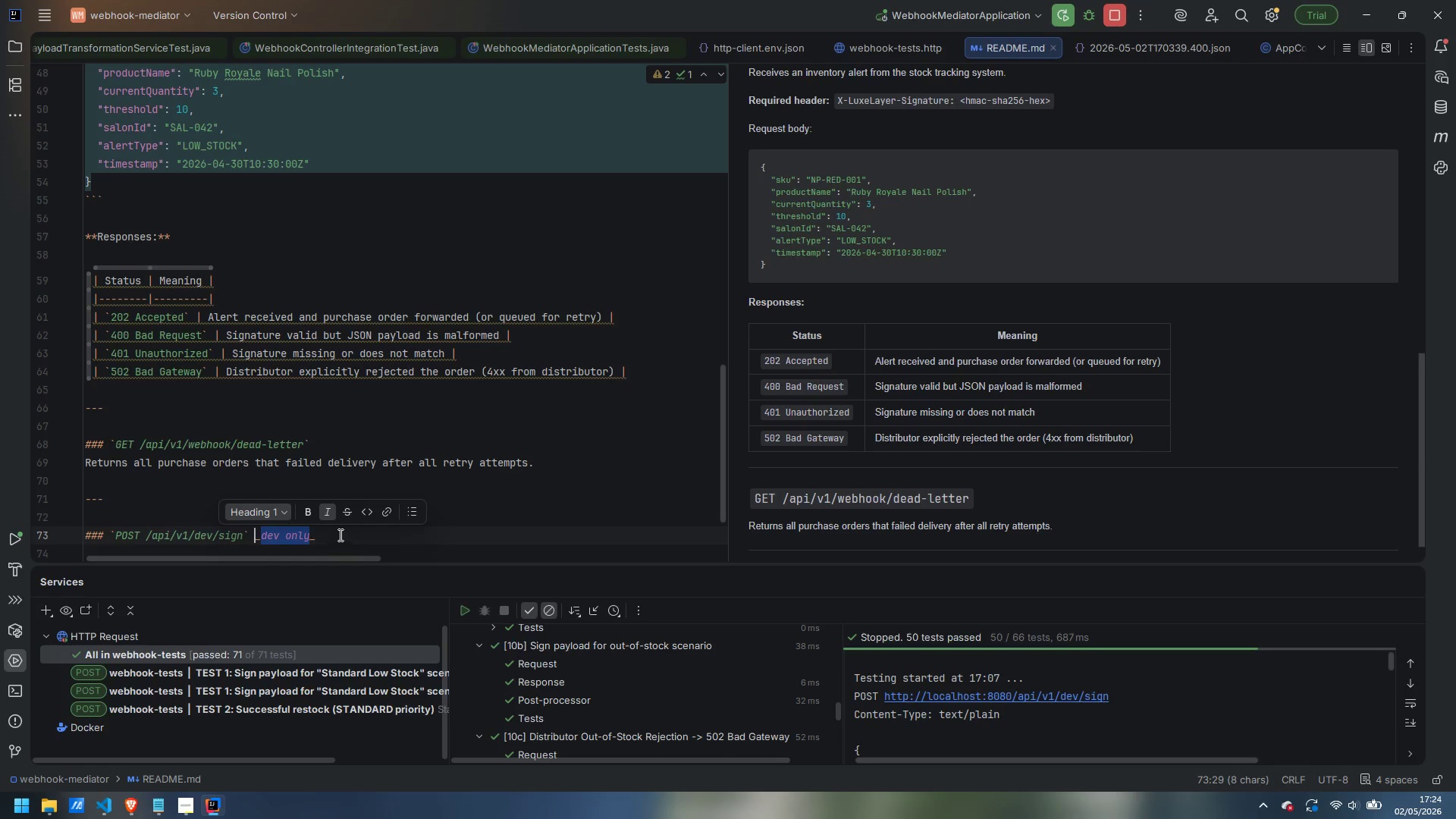 
left_click([339, 535])
 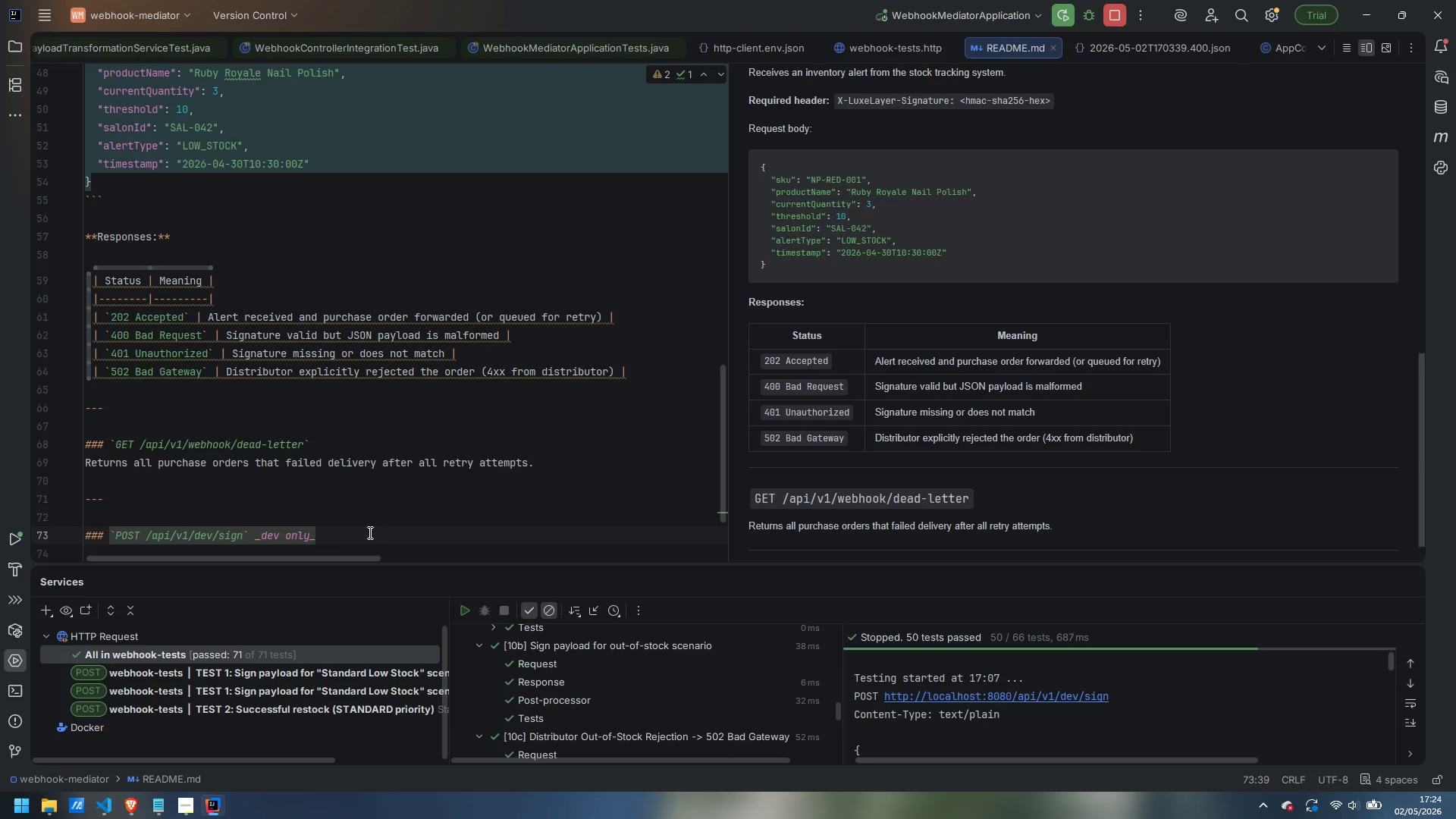 
wait(6.56)
 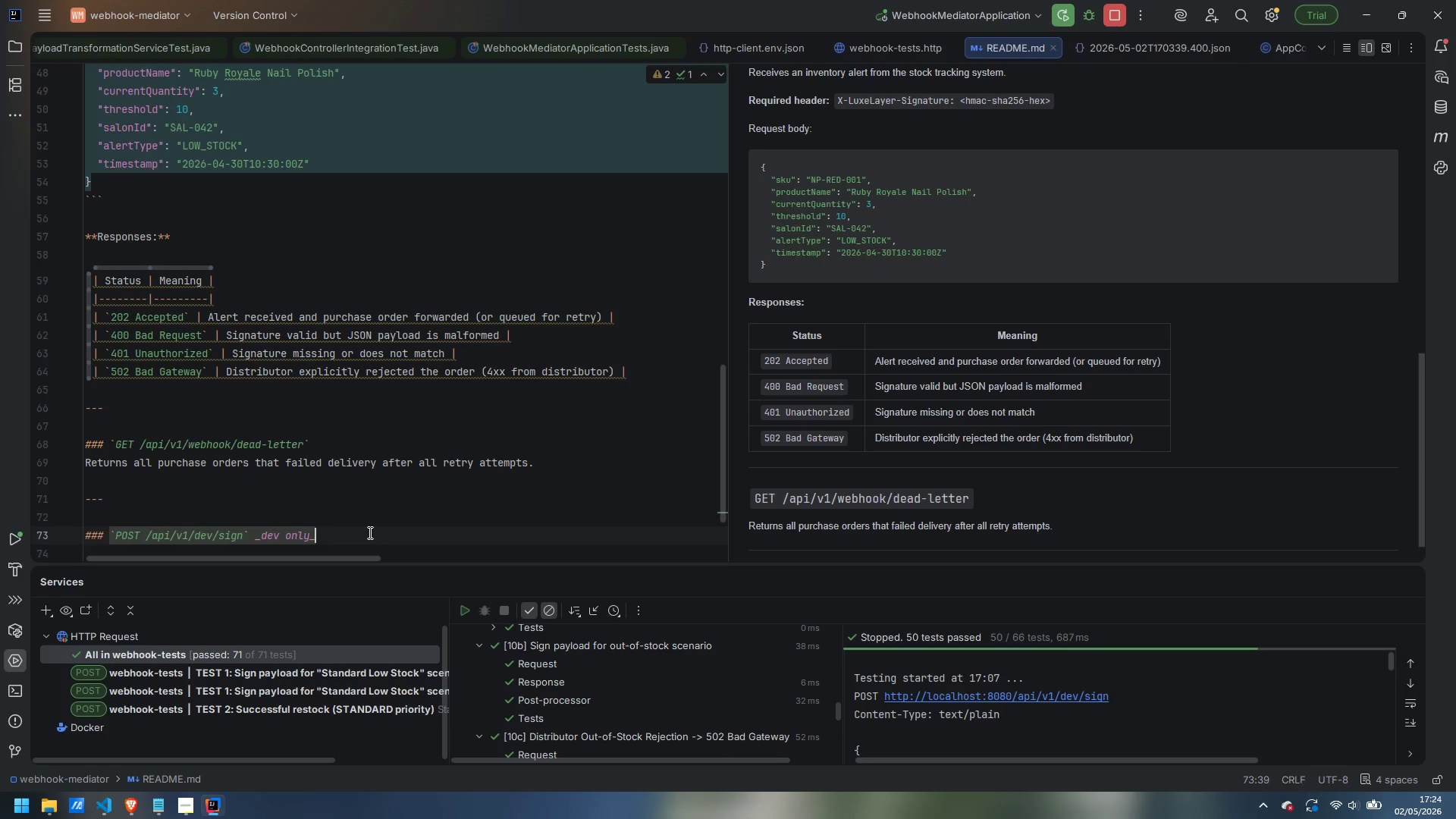 
scroll: coordinate [966, 479], scroll_direction: down, amount: 7.0
 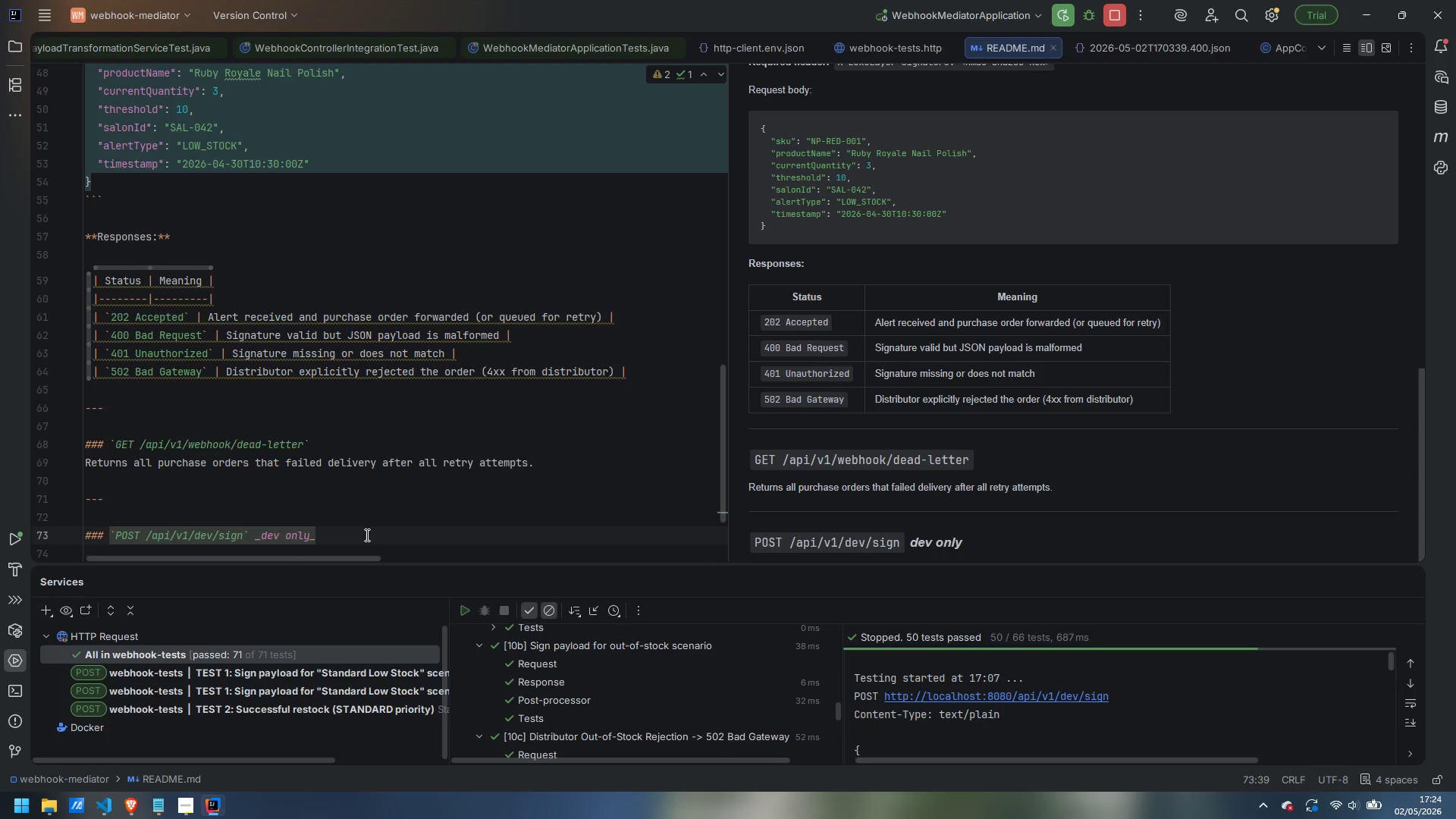 
hold_key(key=ControlLeft, duration=0.64)
 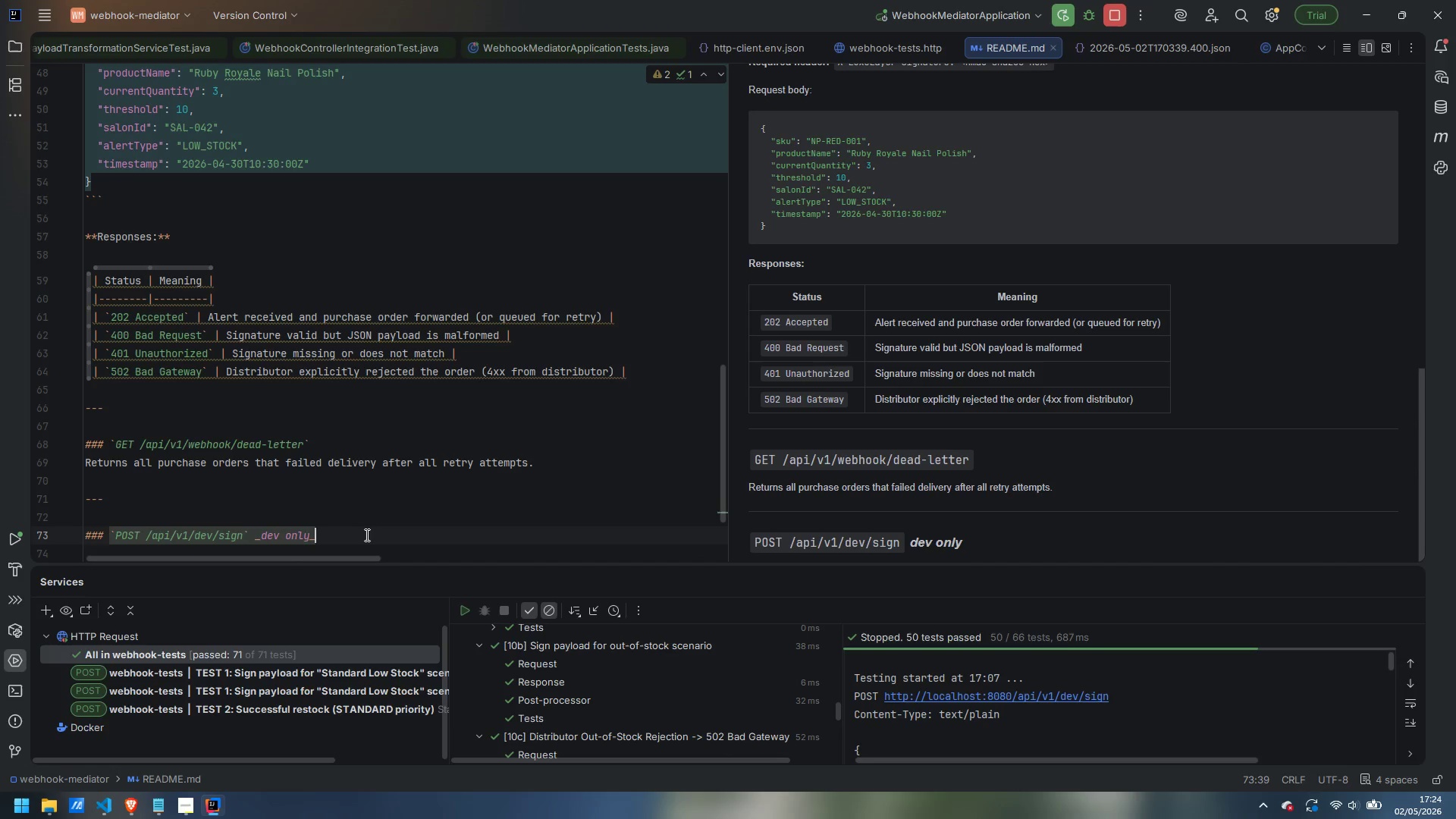 
key(Backspace)
type()*)
 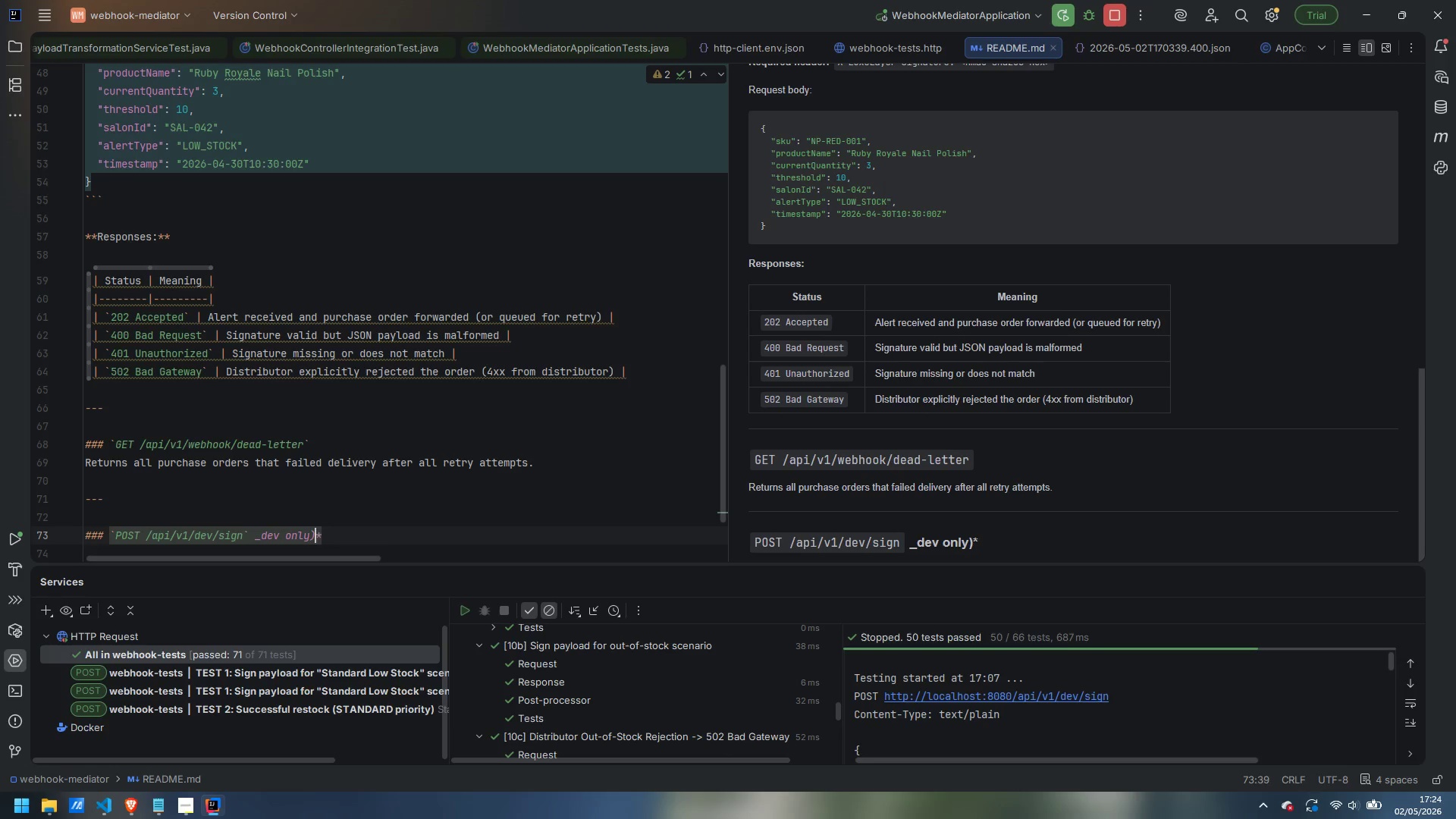 
key(Control+ArrowLeft)
 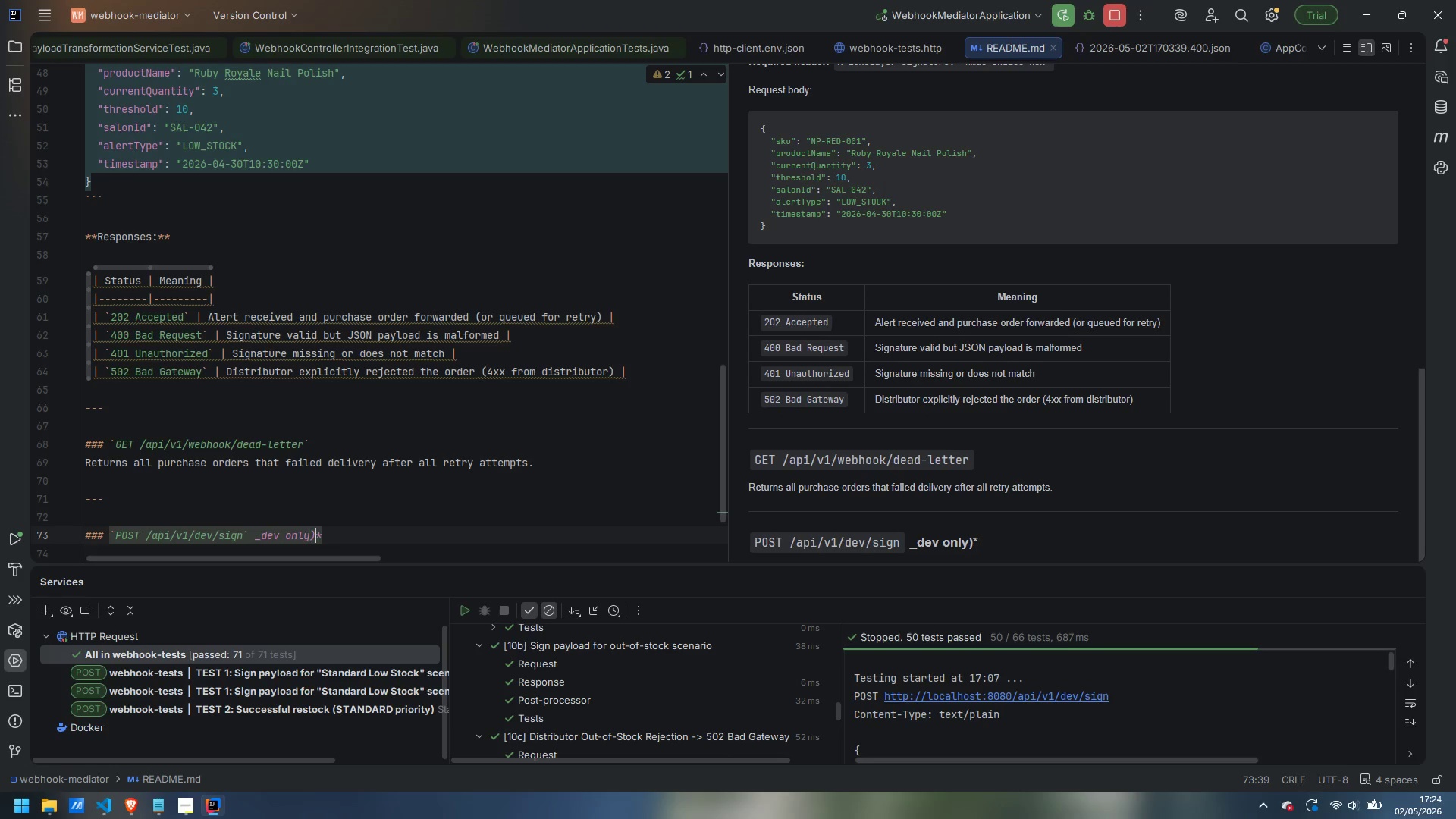 
key(Control+ArrowLeft)
 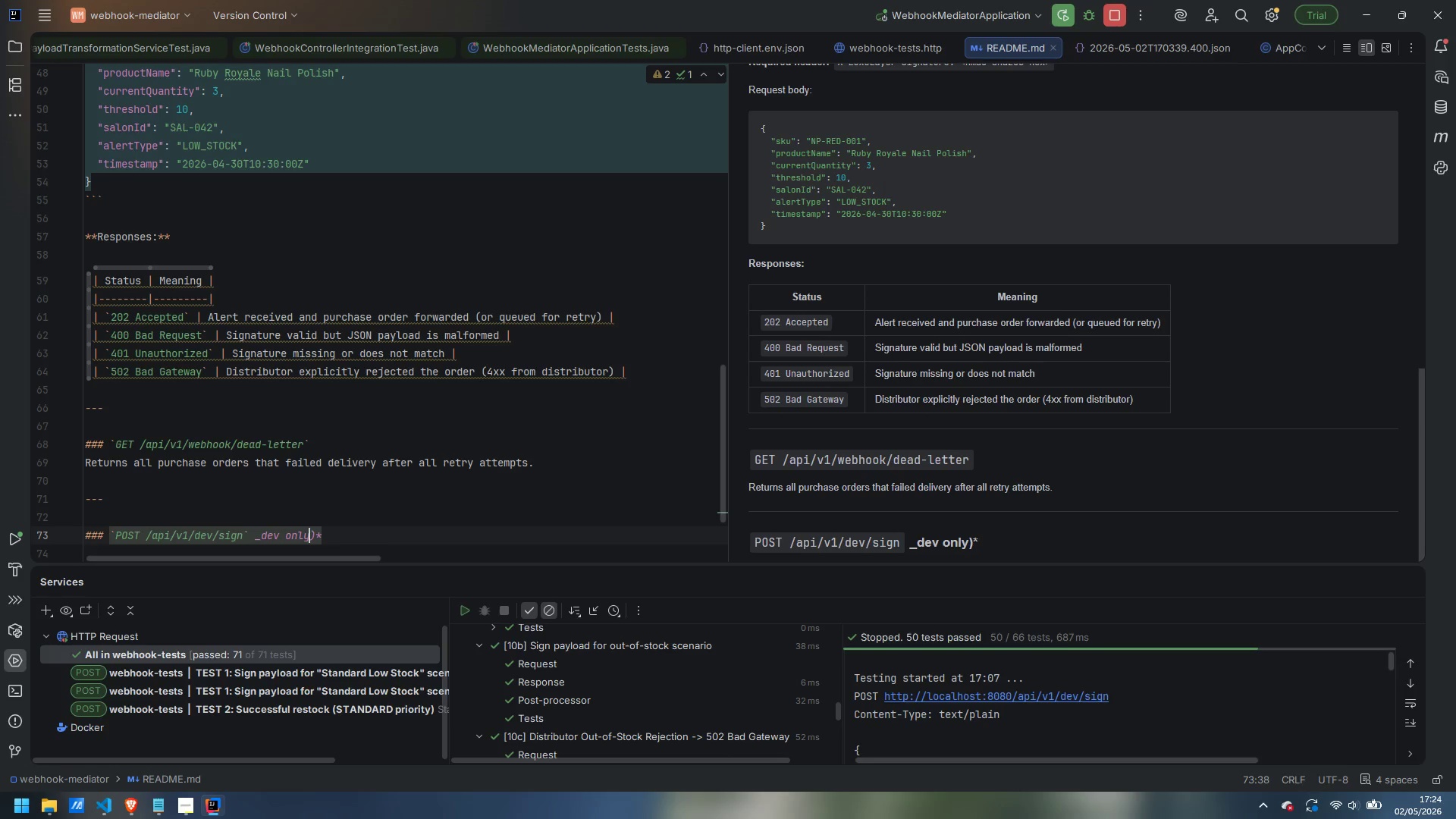 
key(Control+ArrowLeft)
 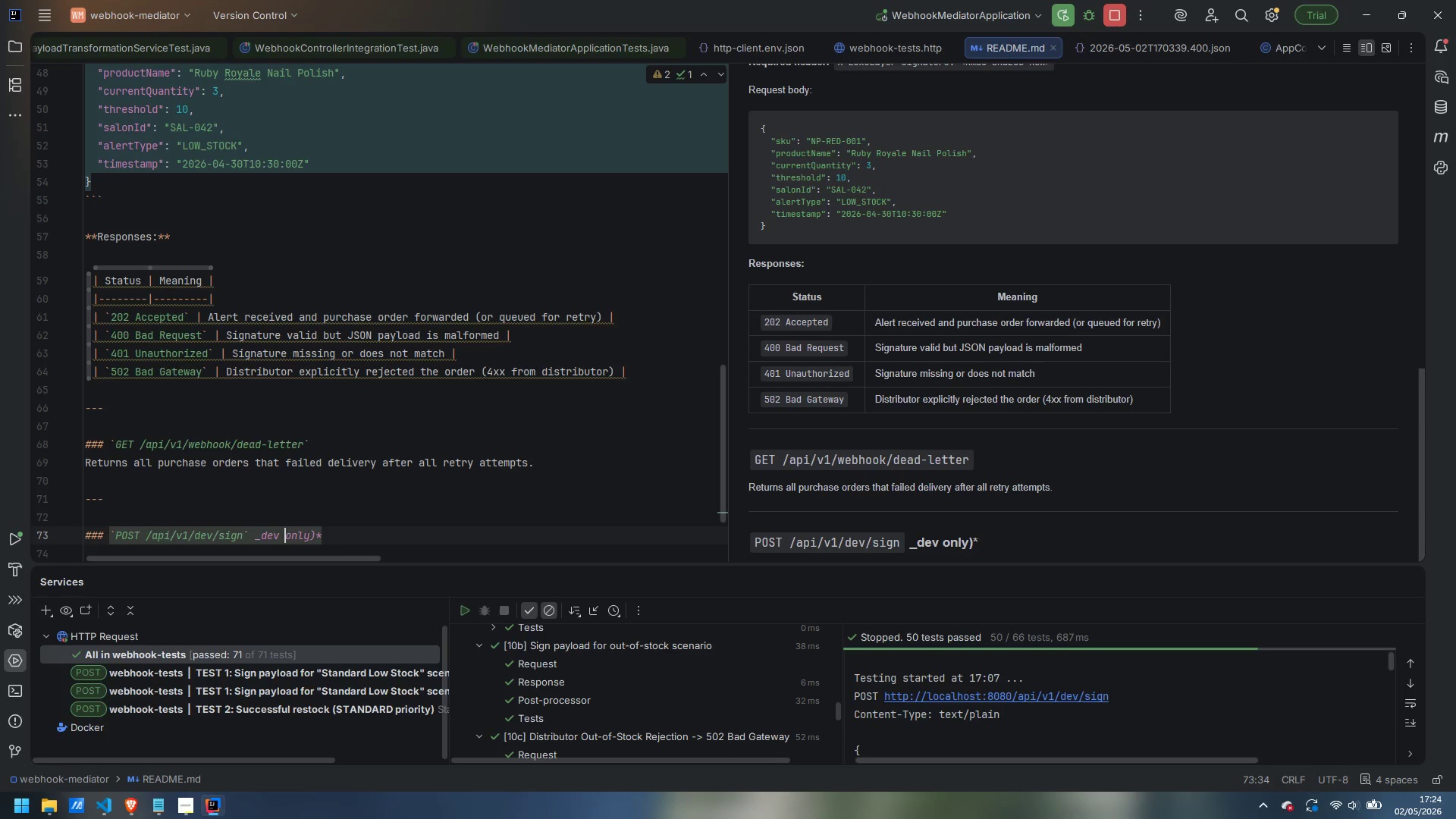 
key(Control+ArrowLeft)
 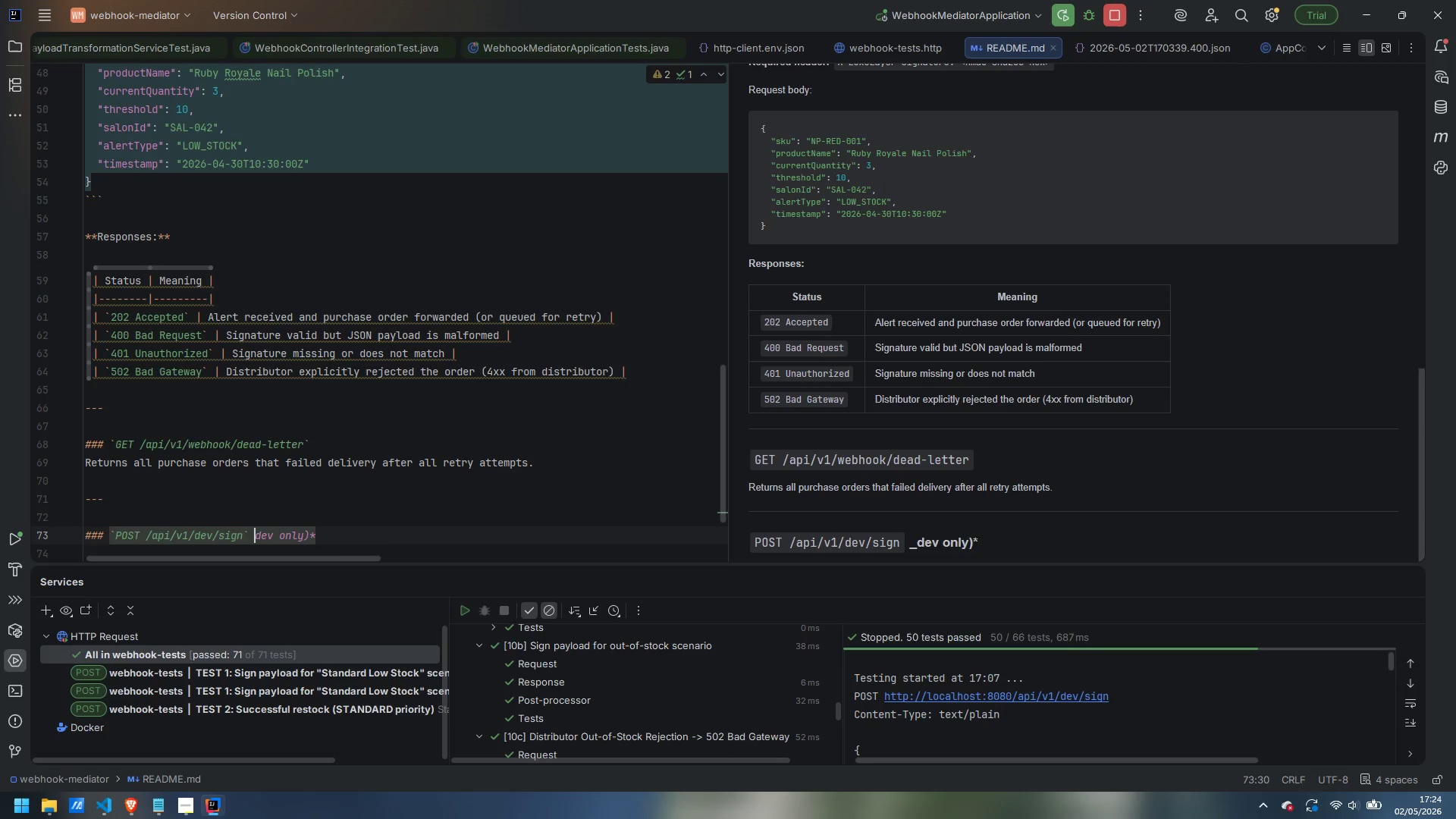 
key(Backspace)
type(*()
 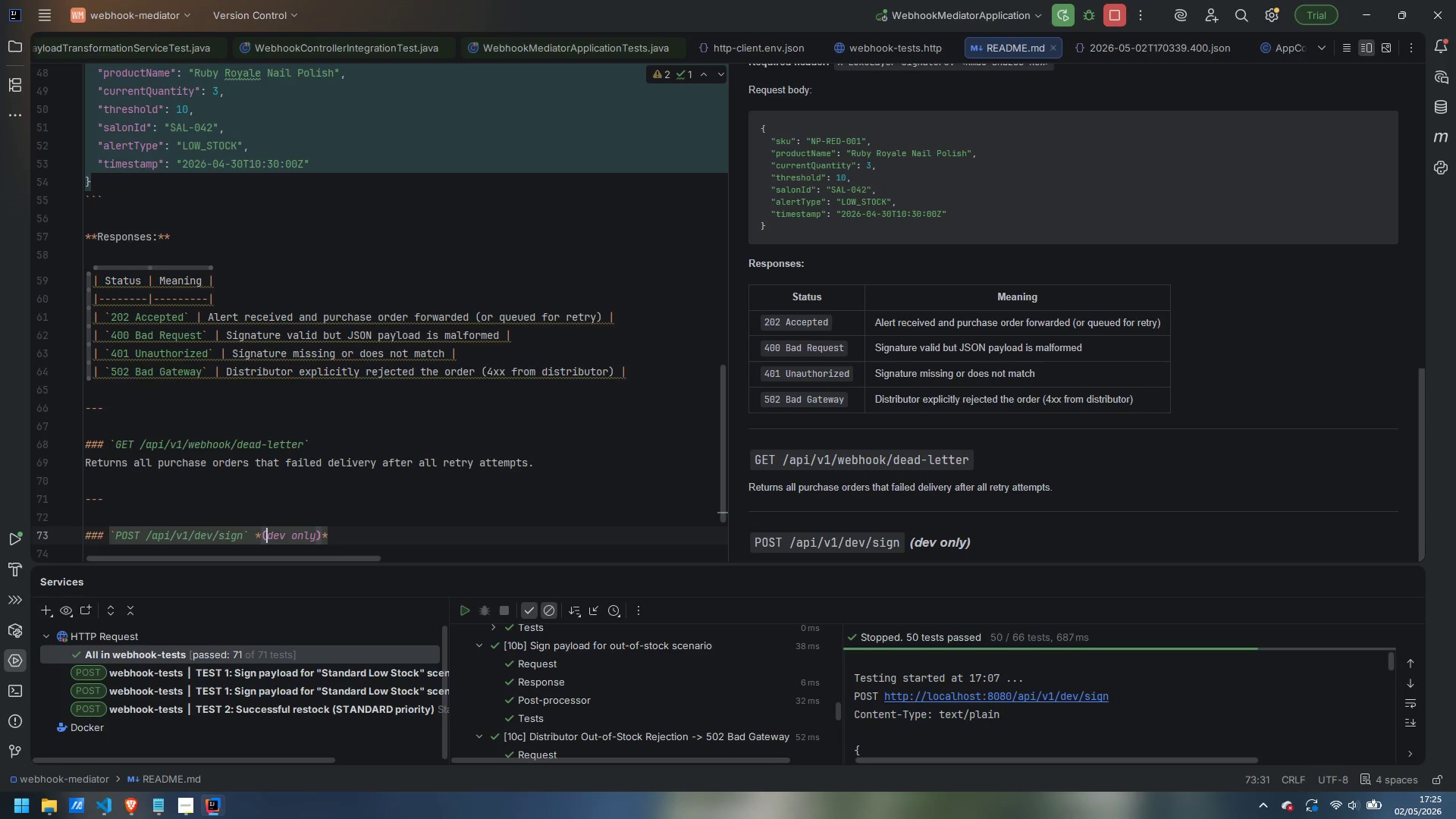 
left_click([382, 543])
 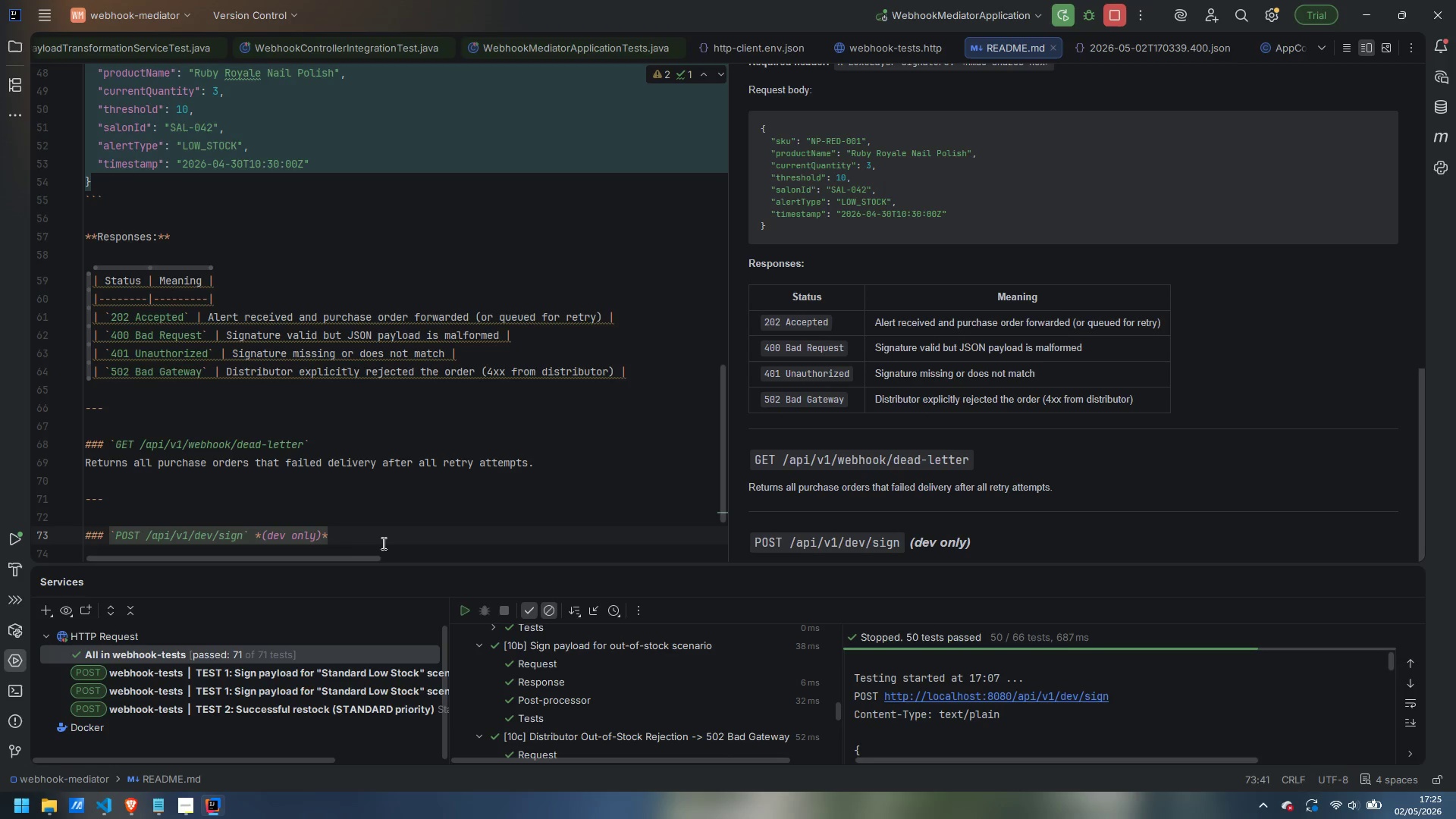 
key(Enter)
 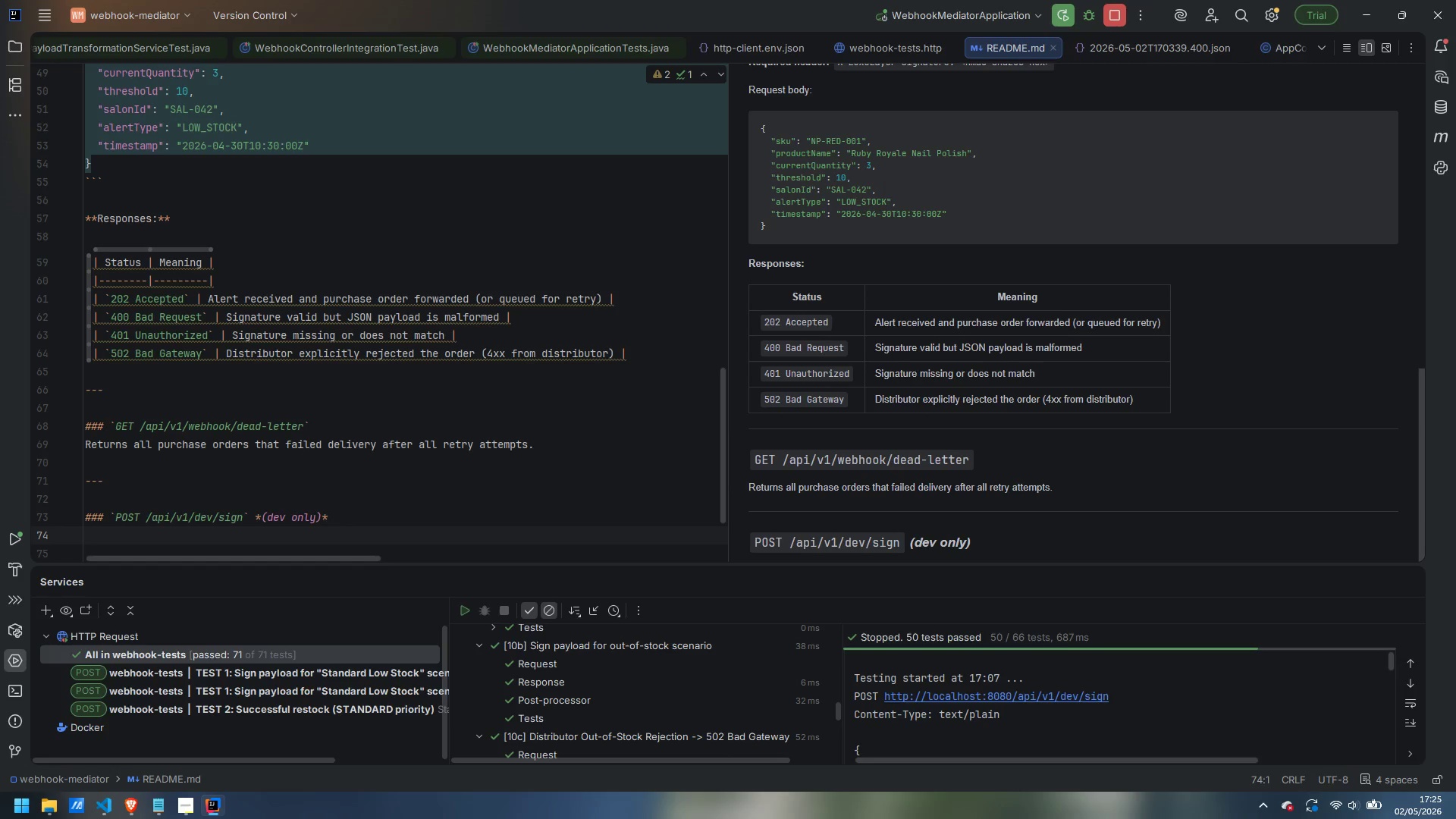 
wait(7.67)
 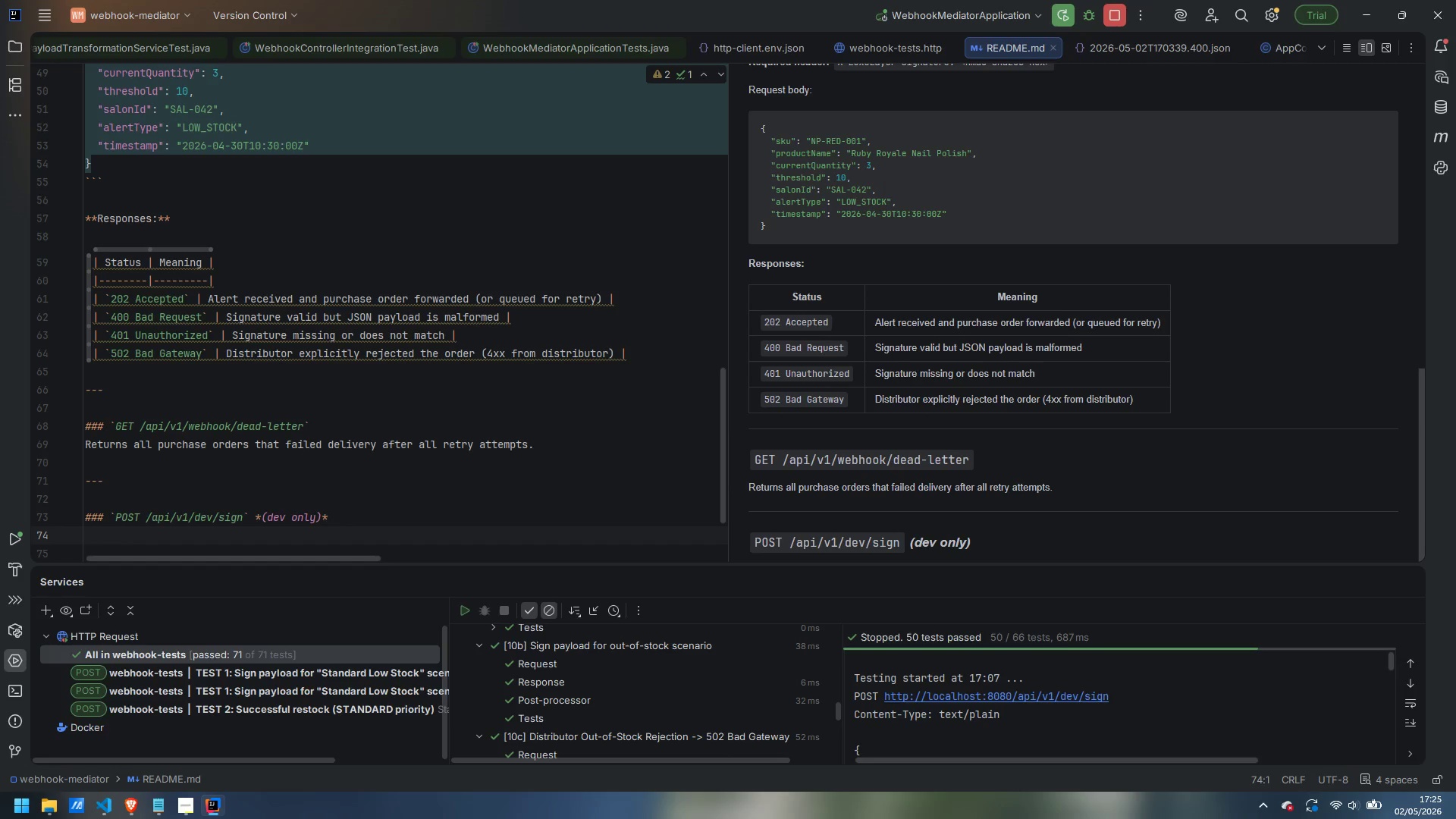 
type(Utility endpoint for generating valid test signatures )
key(Backspace)
type(,. )
key(Backspace)
key(Backspace)
key(Backspace)
type(. Disabled when dev.utils.enabled=false)
 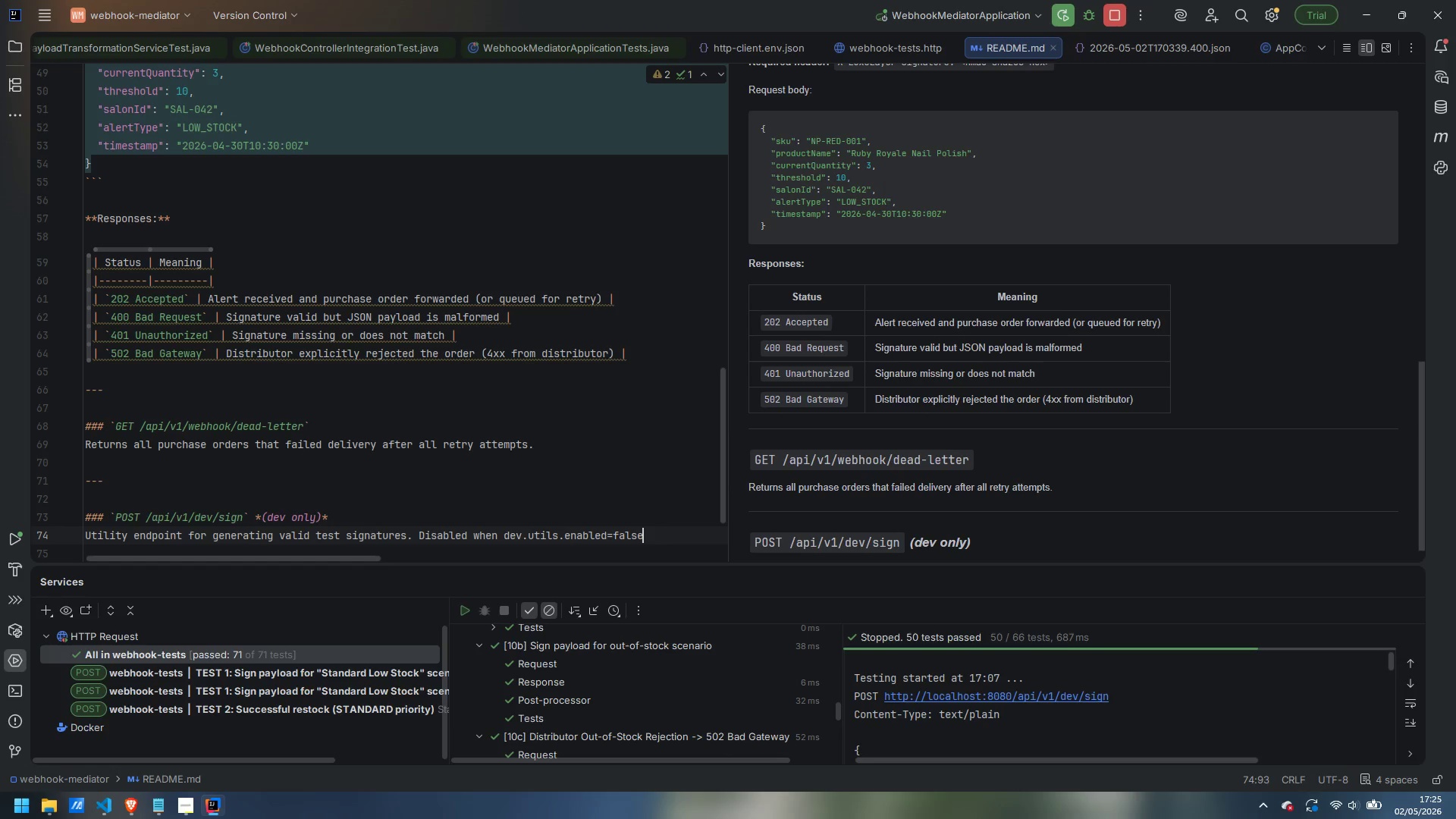 
key(Control+Shift+ArrowLeft)
 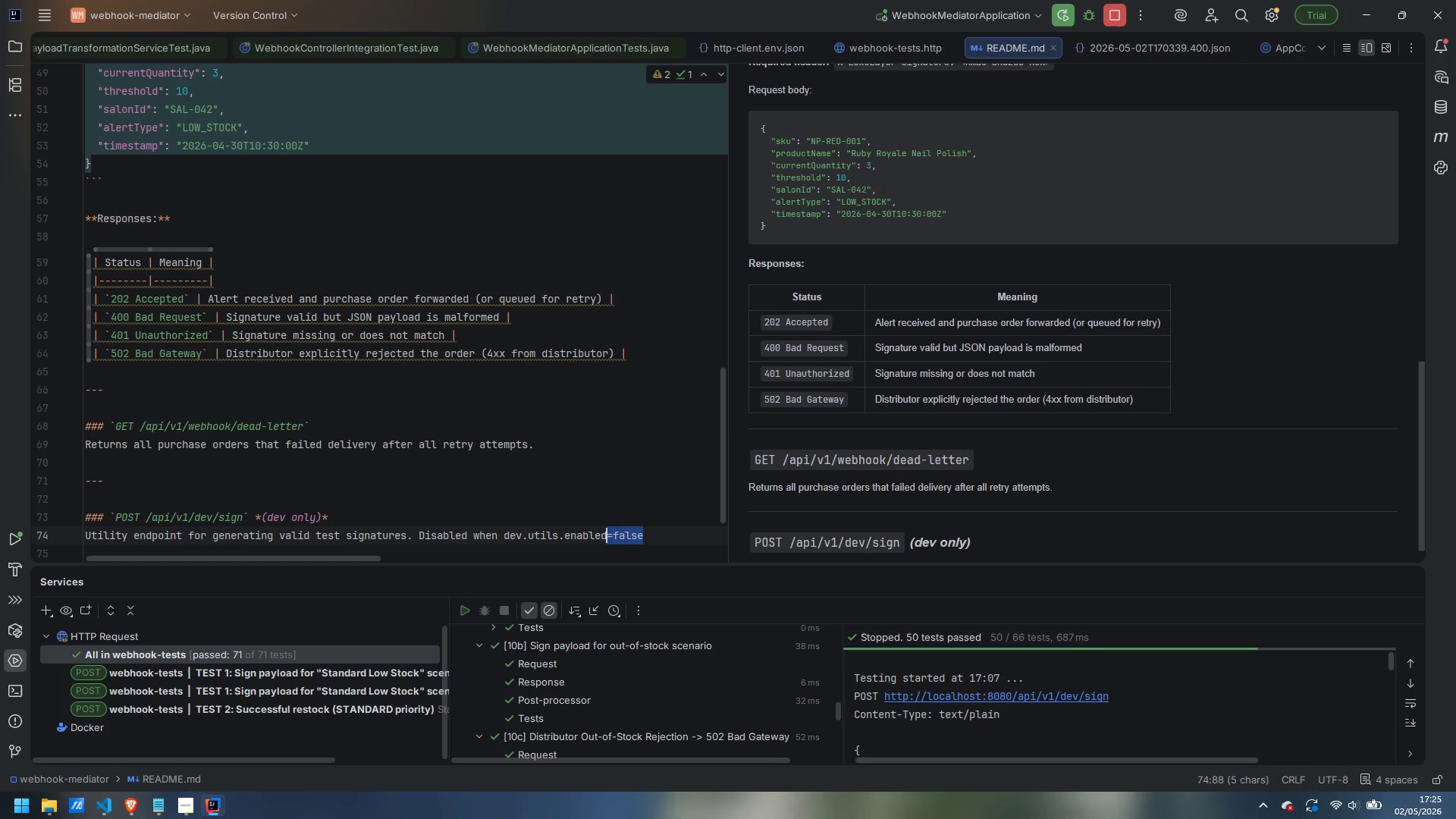 
key(Control+Shift+ArrowLeft)
 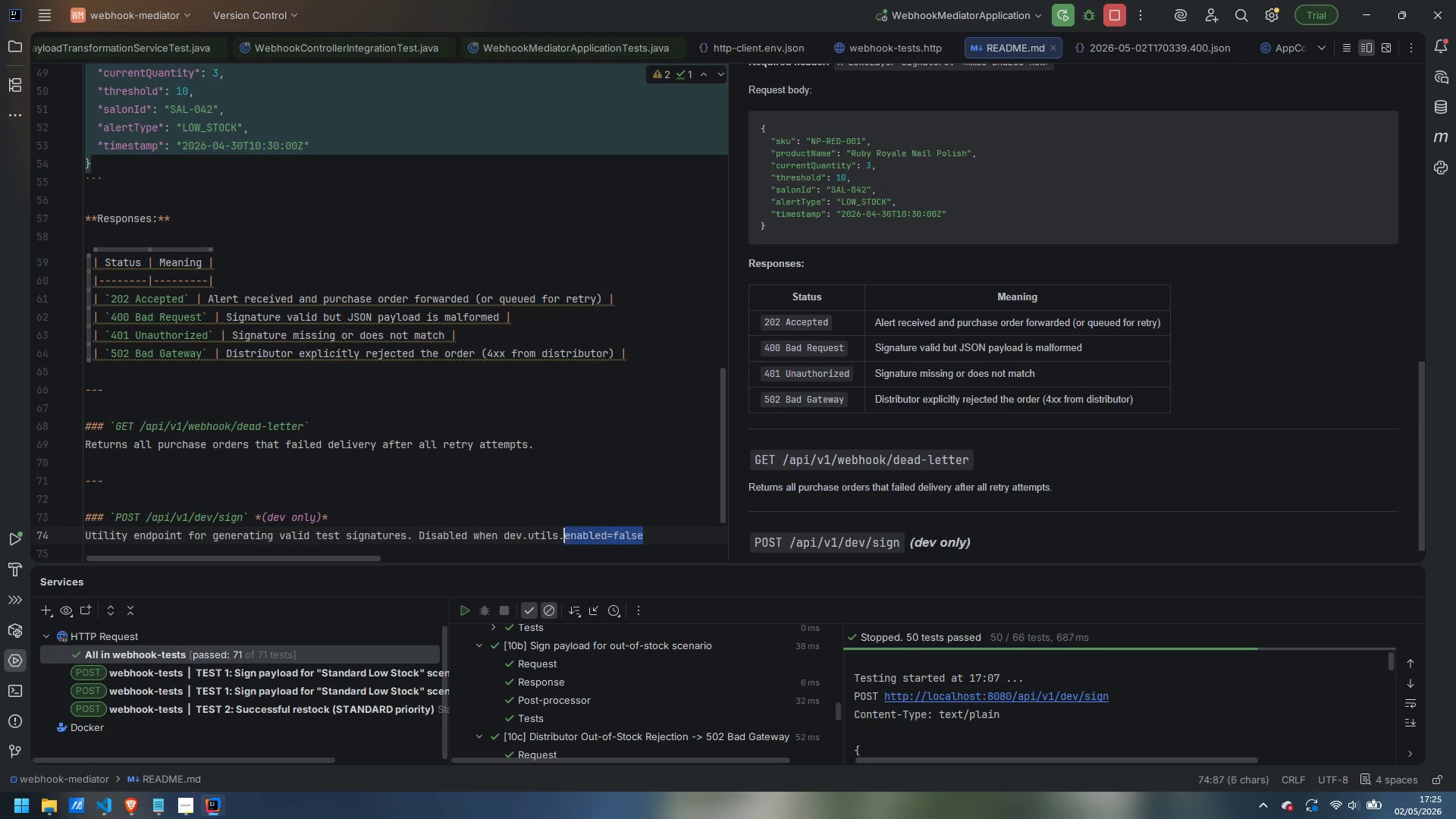 
key(Control+Shift+ArrowLeft)
 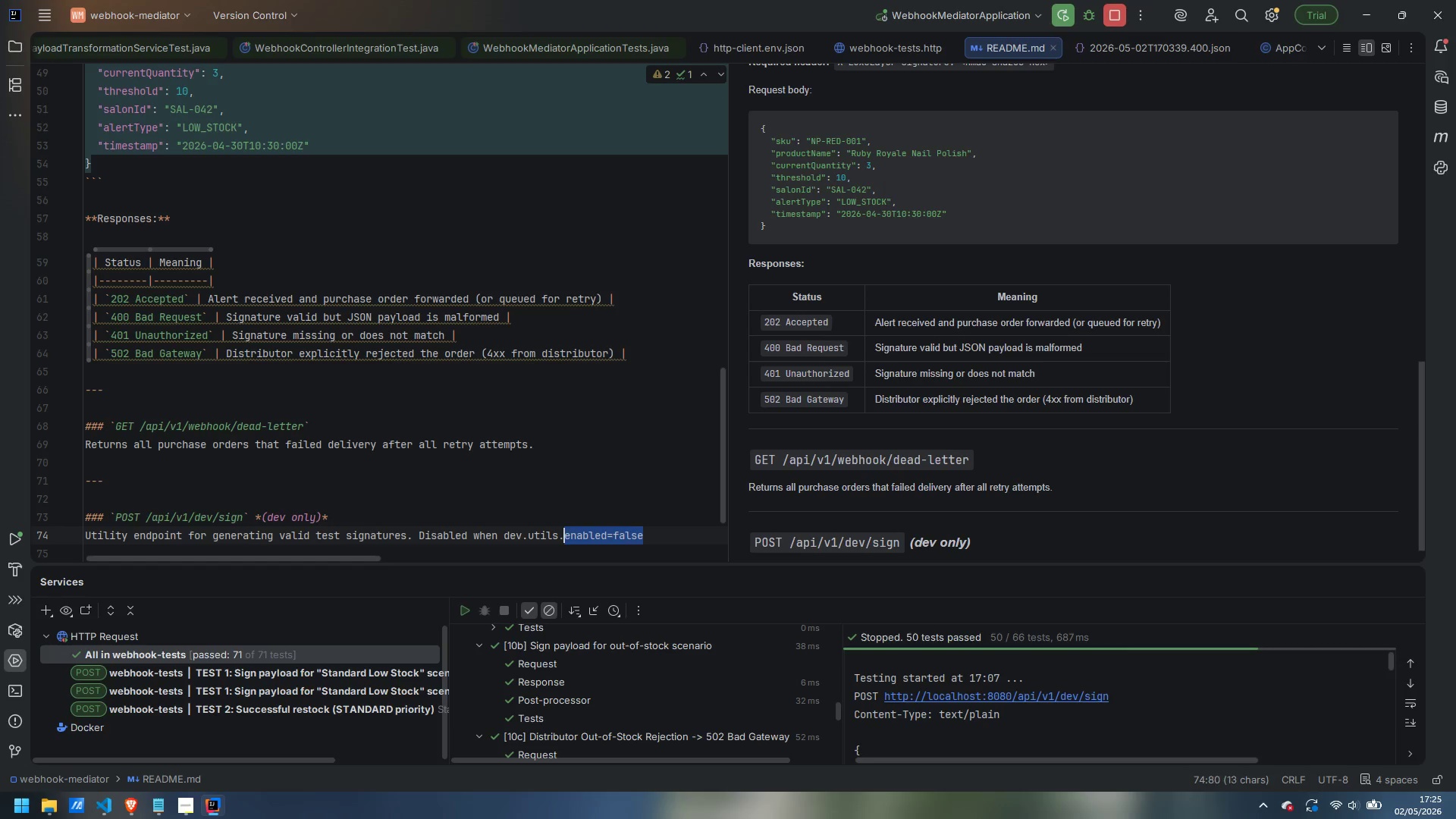 
key(Control+Shift+ArrowLeft)
 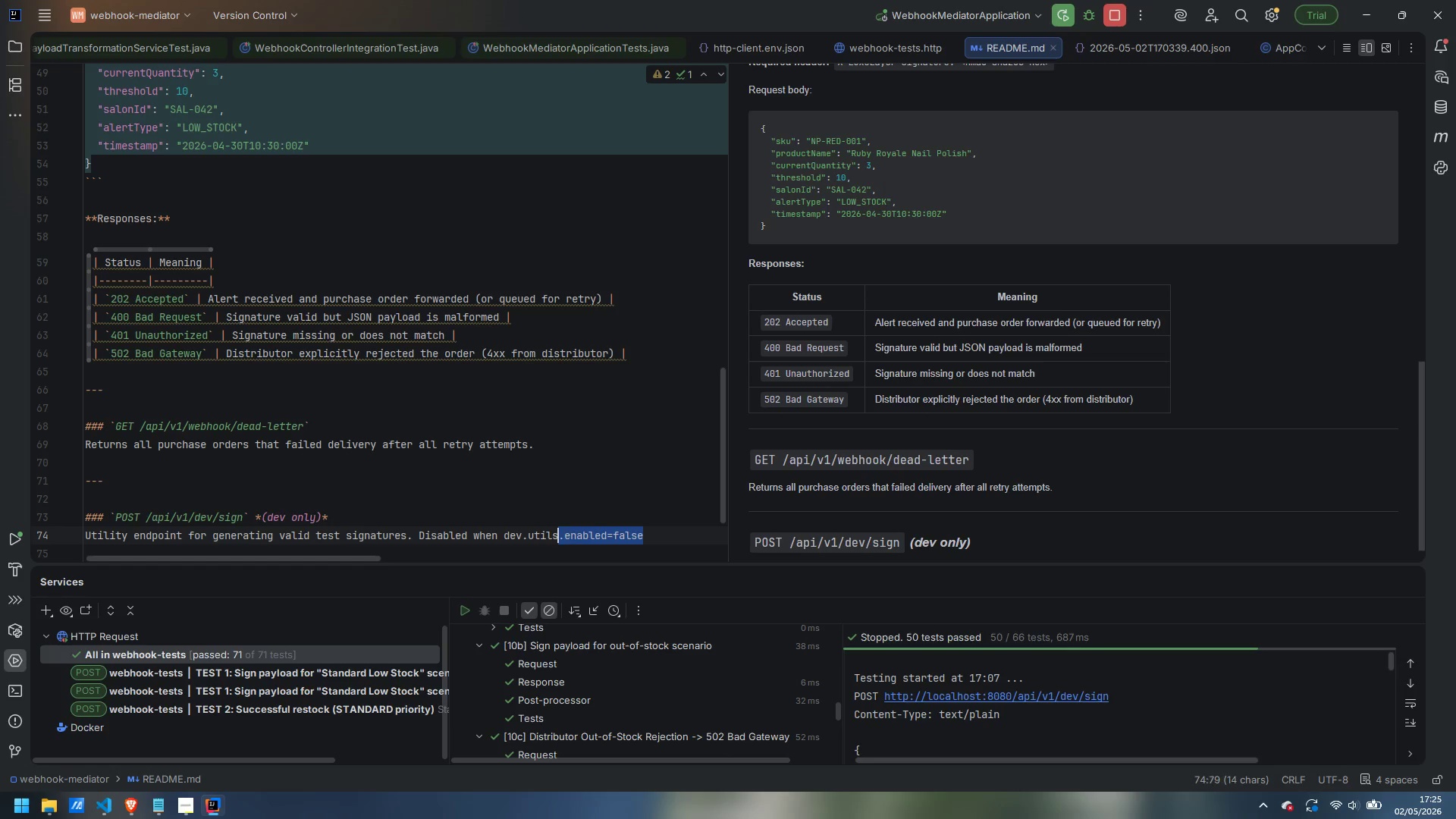 
key(Control+Shift+ArrowLeft)
 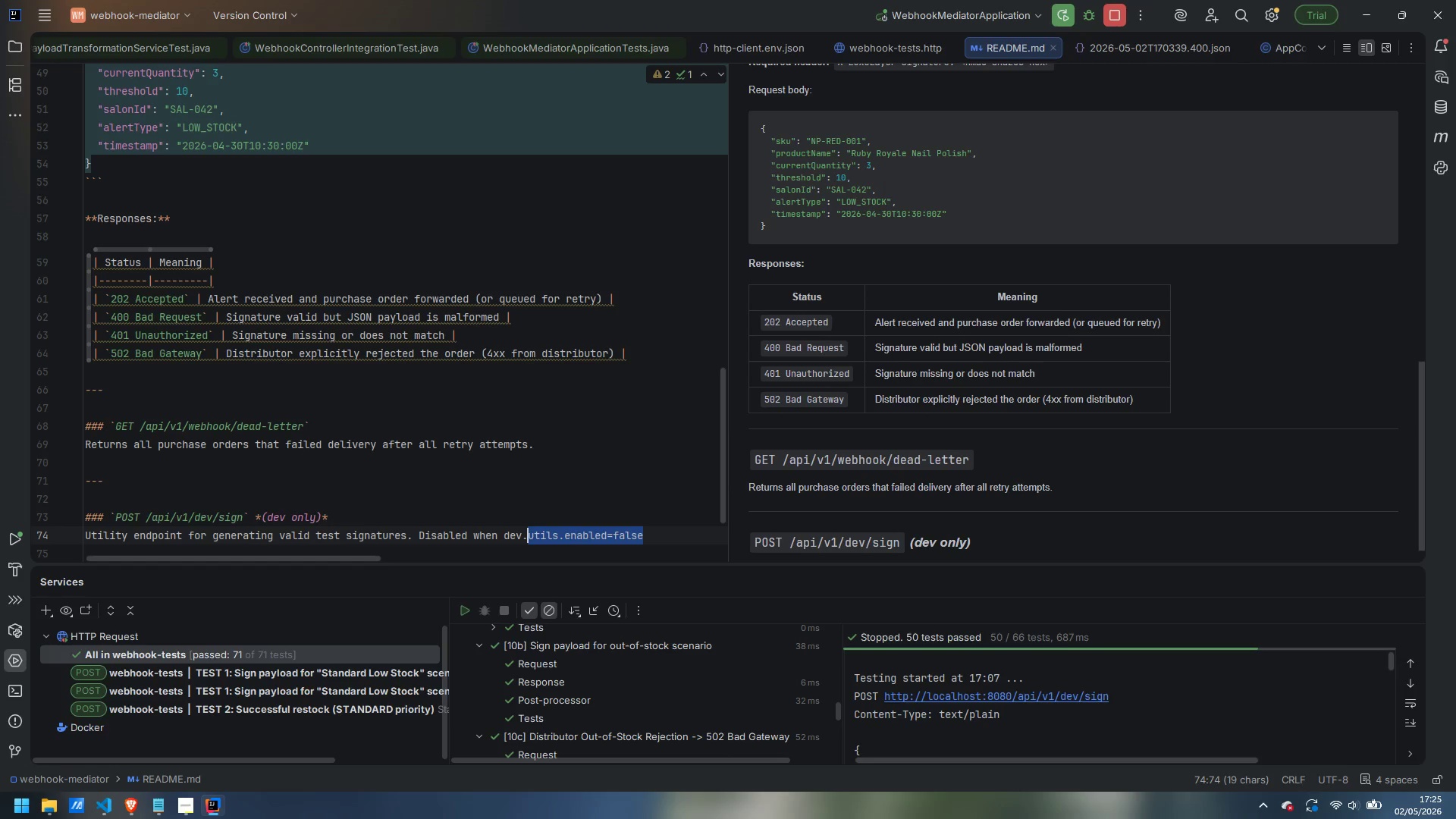 
key(Control+Shift+ArrowLeft)
 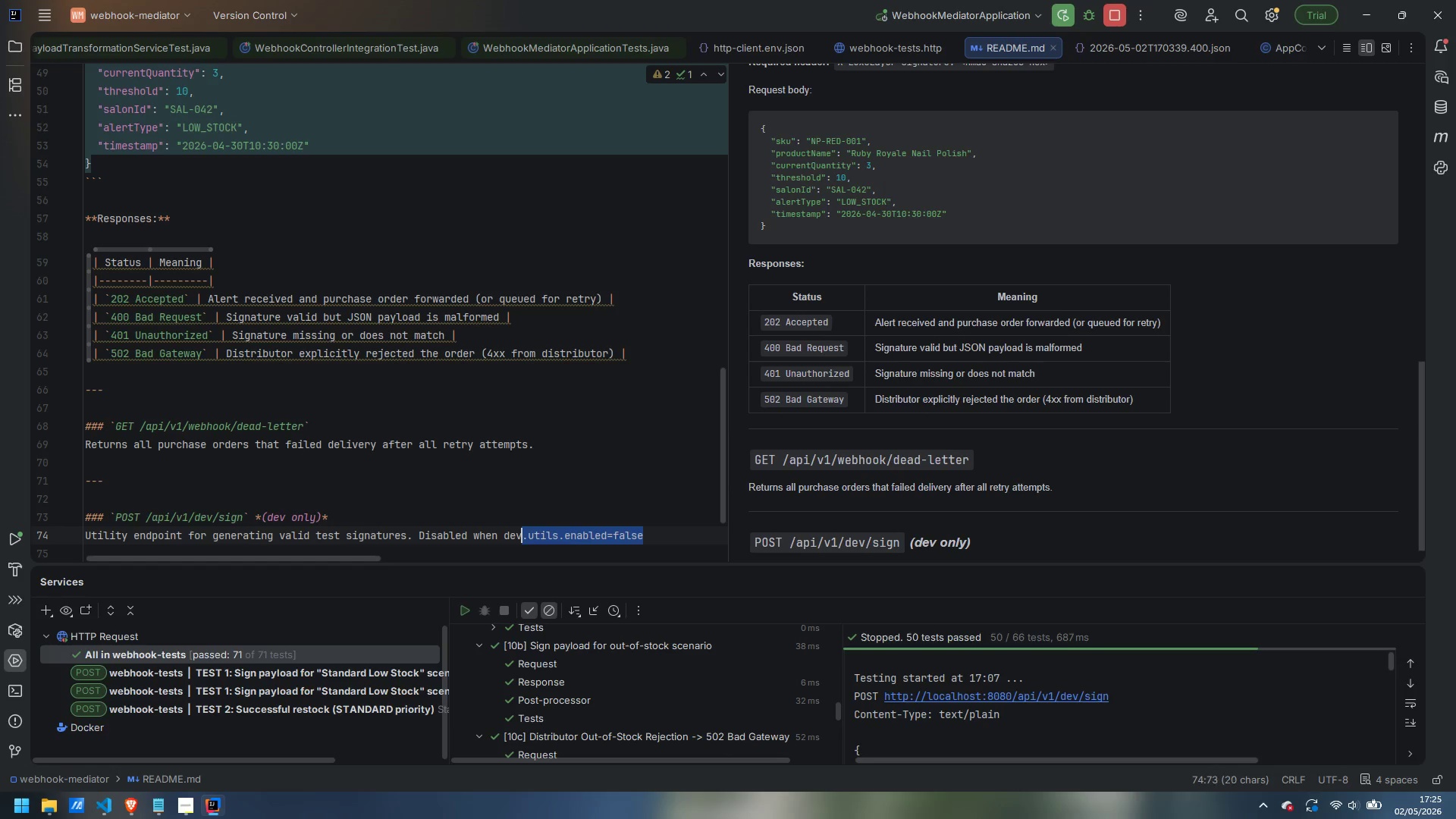 
key(Control+Shift+ArrowLeft)
 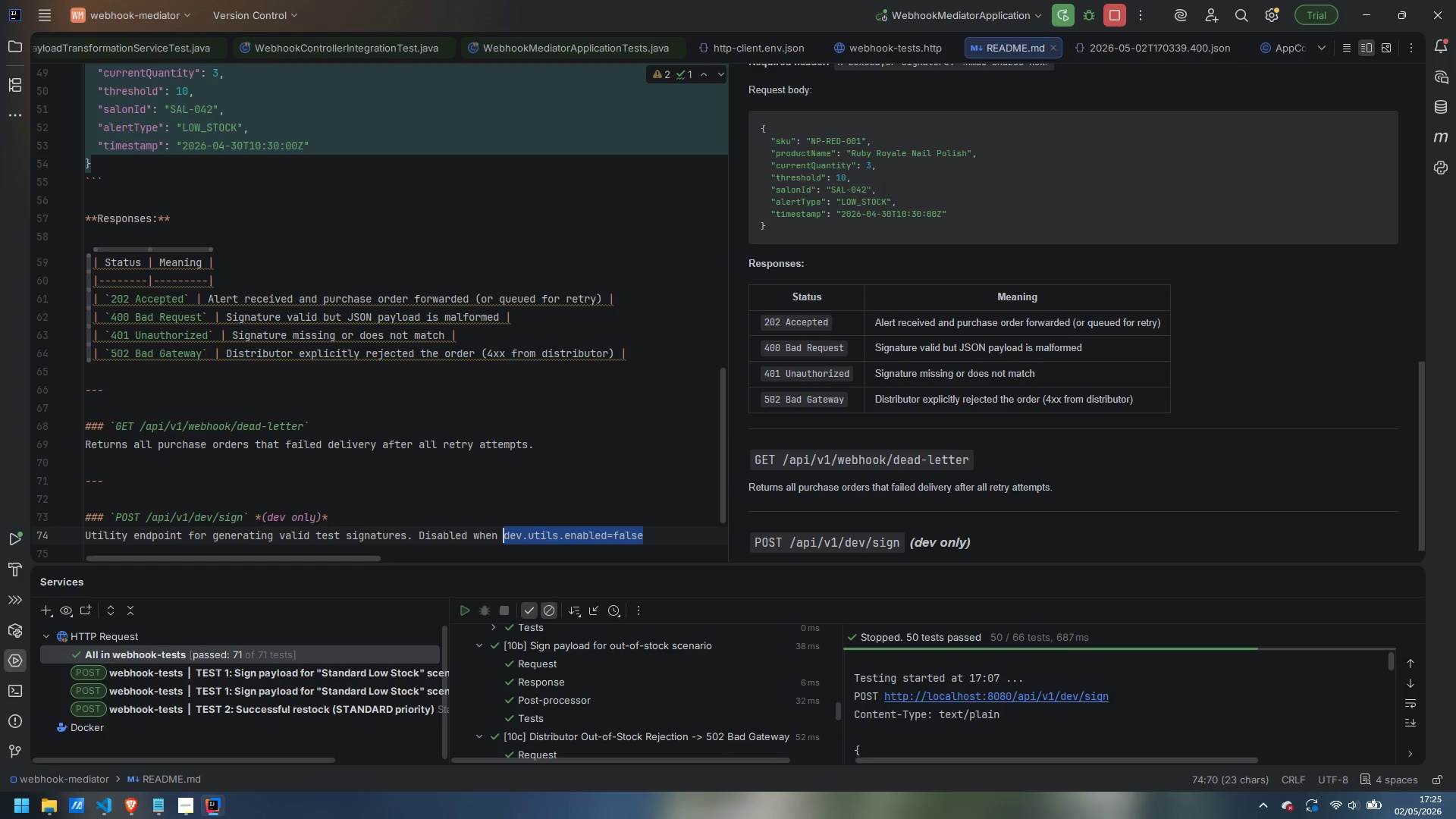 
key(Control+Shift+C)
 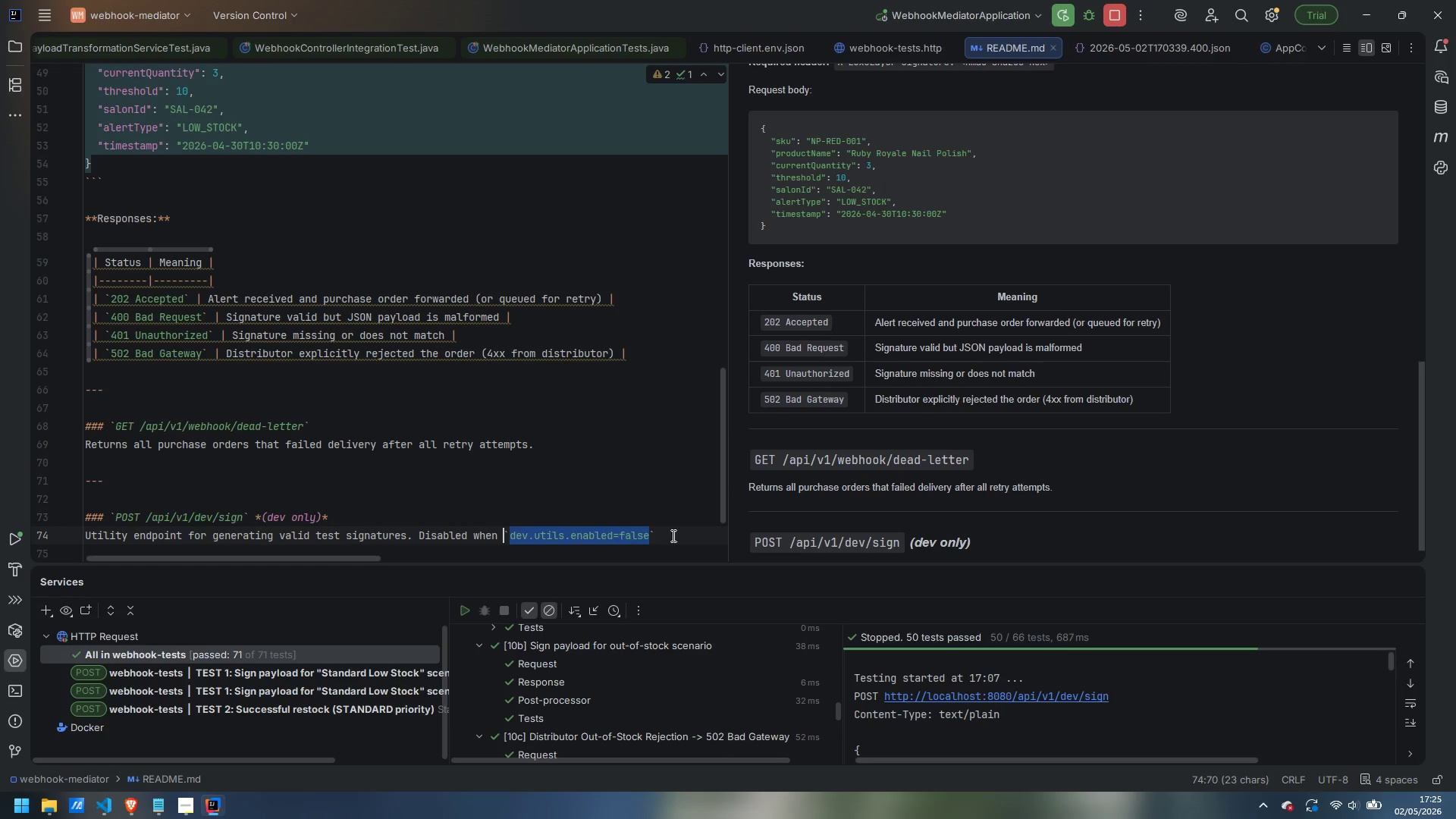 
left_click([675, 529])
 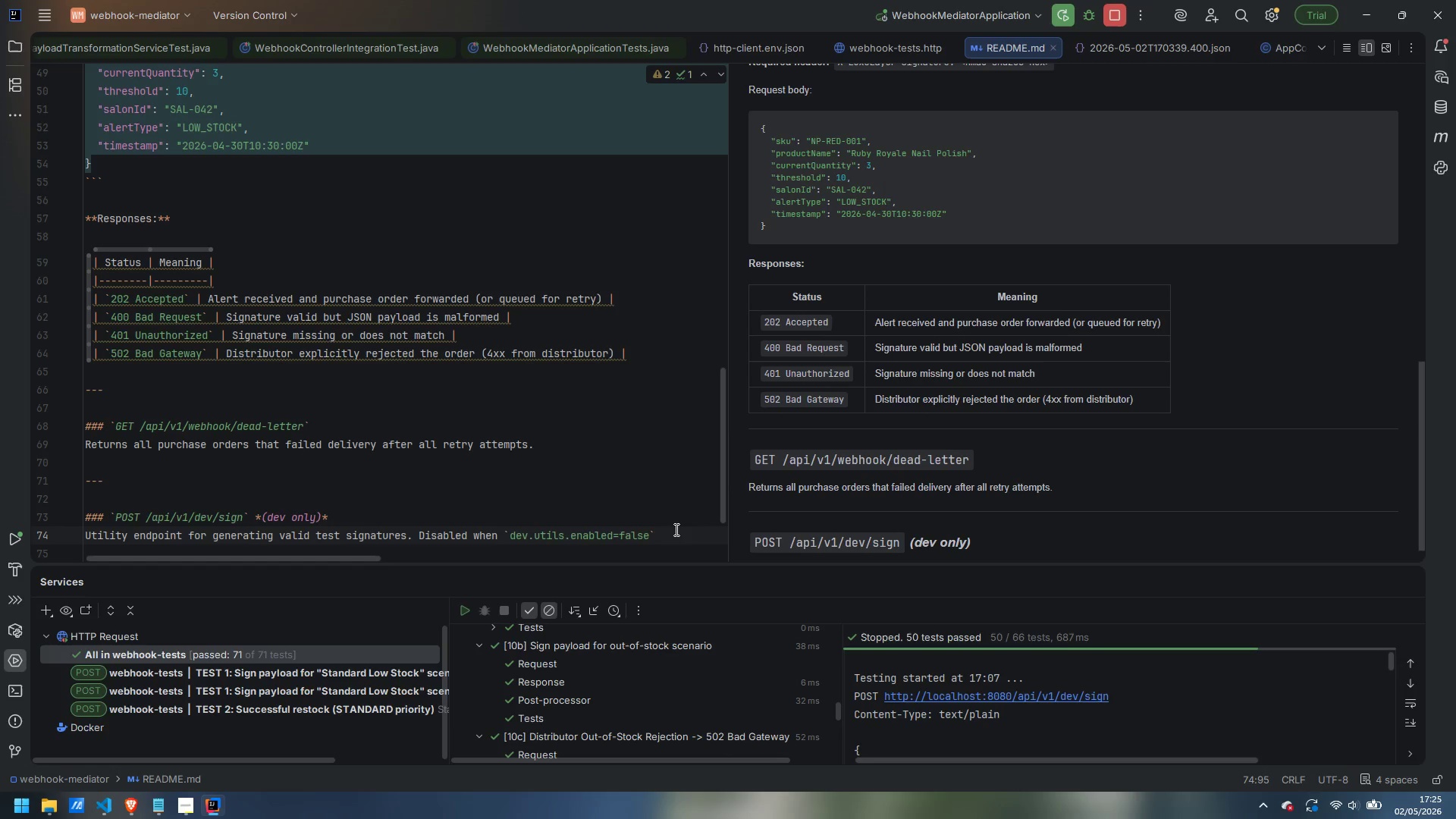 
key(Period)
 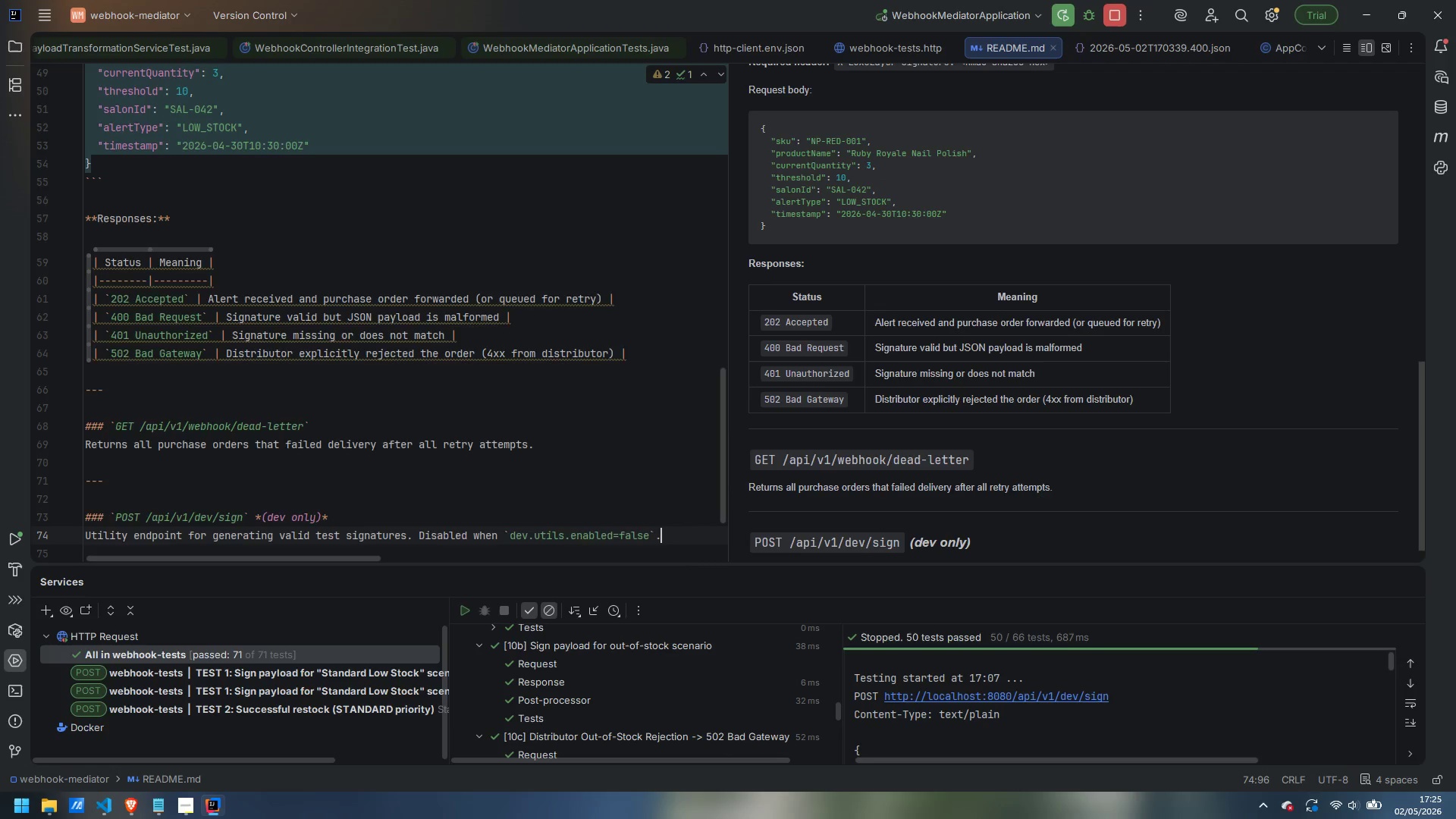 
key(Enter)
 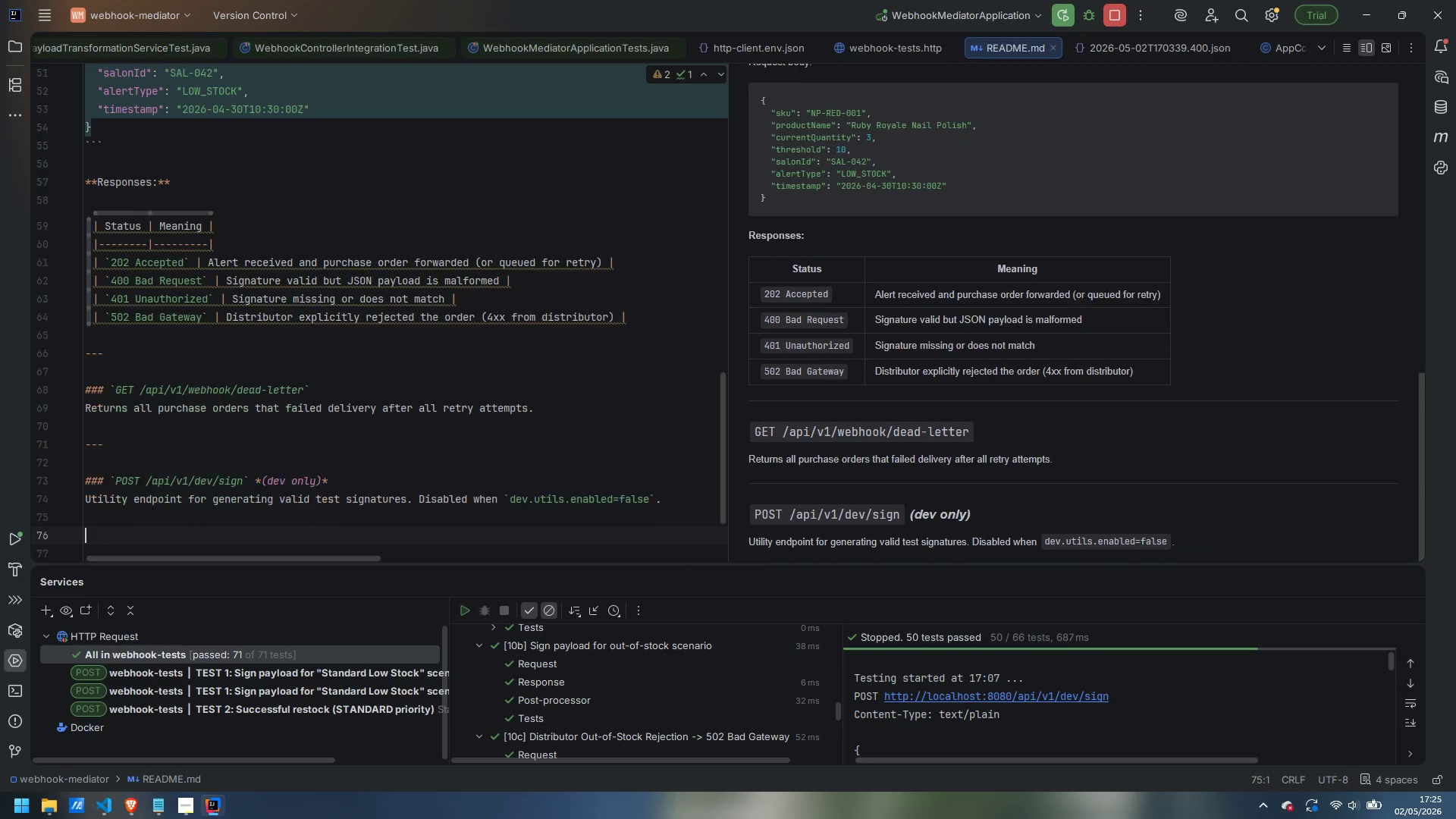 
key(Enter)
 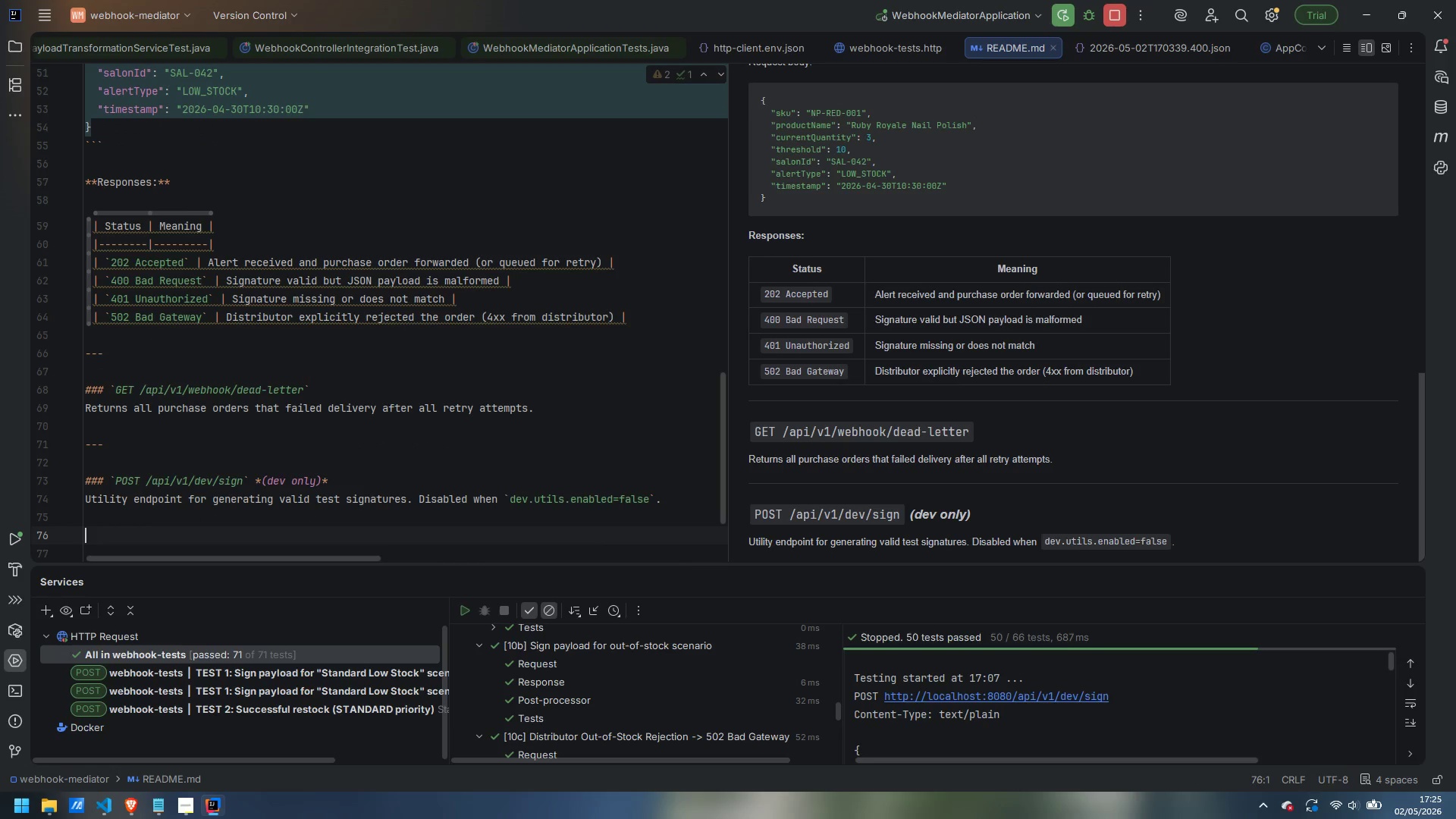 
type(Request body: raw JSON S)
key(Backspace)
type(striong )
key(Backspace)
key(Backspace)
key(Backspace)
key(Backspace)
type(ng to sign)
 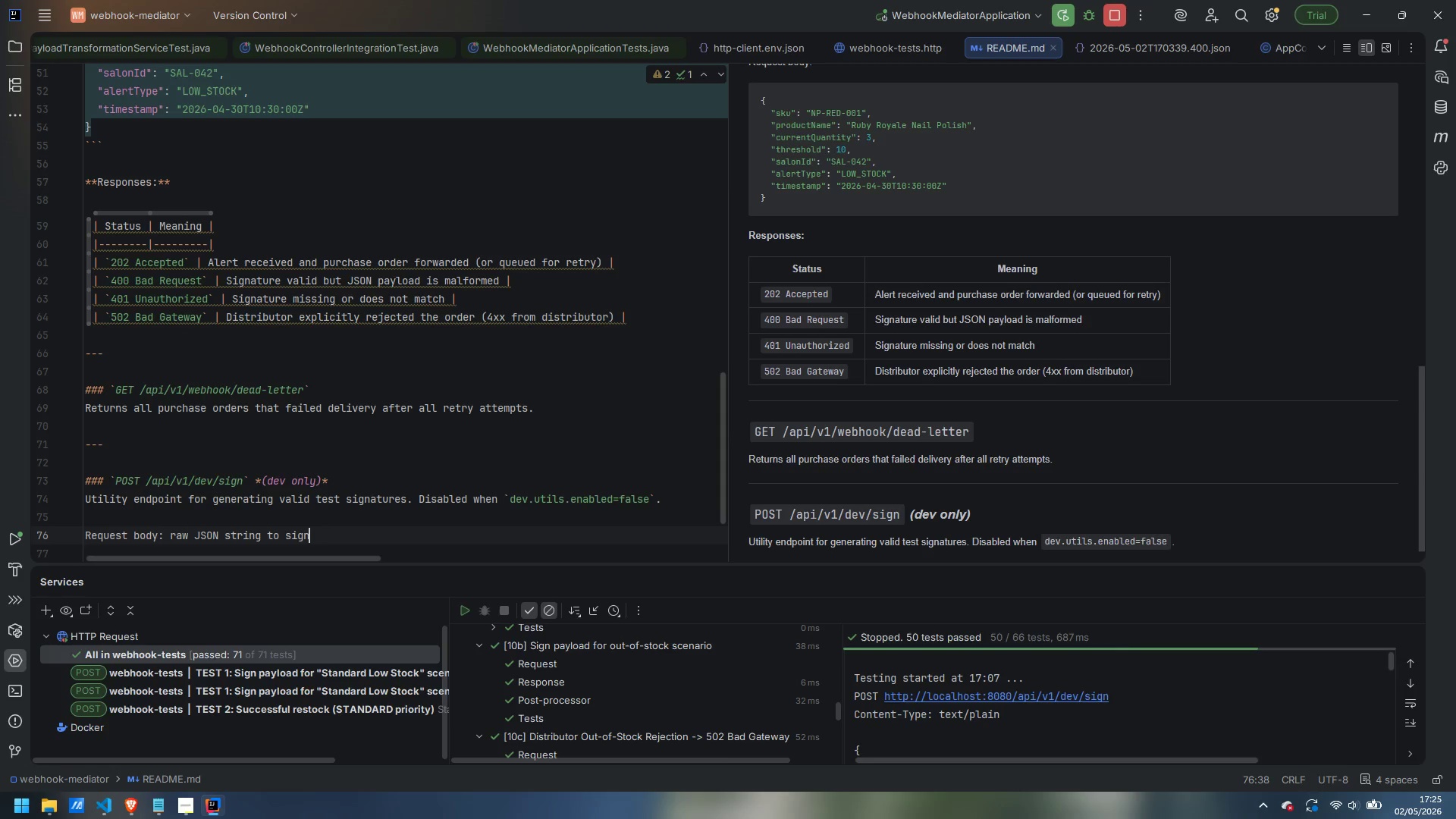 
key(Enter)
 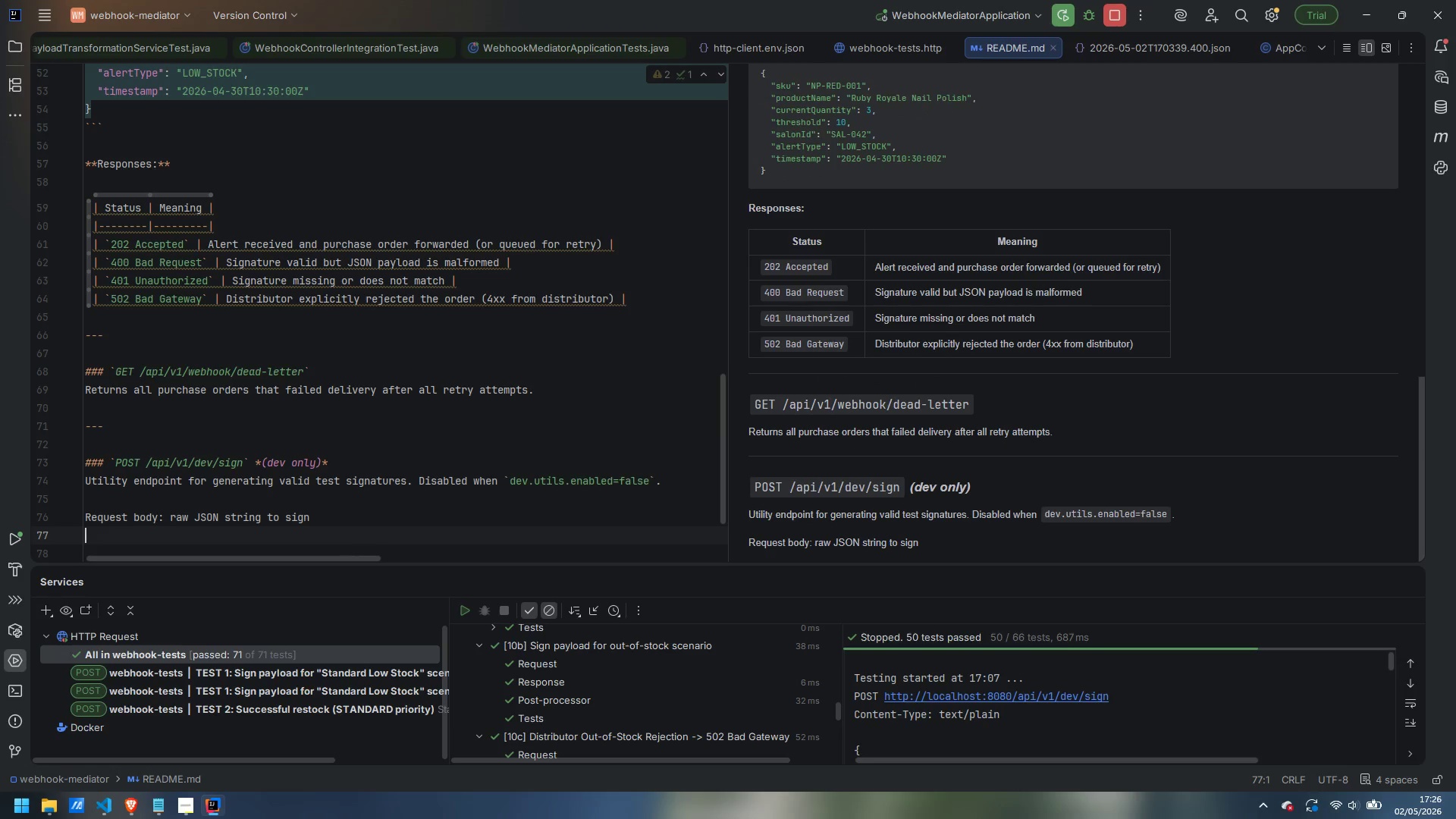 
type(Response: {})
 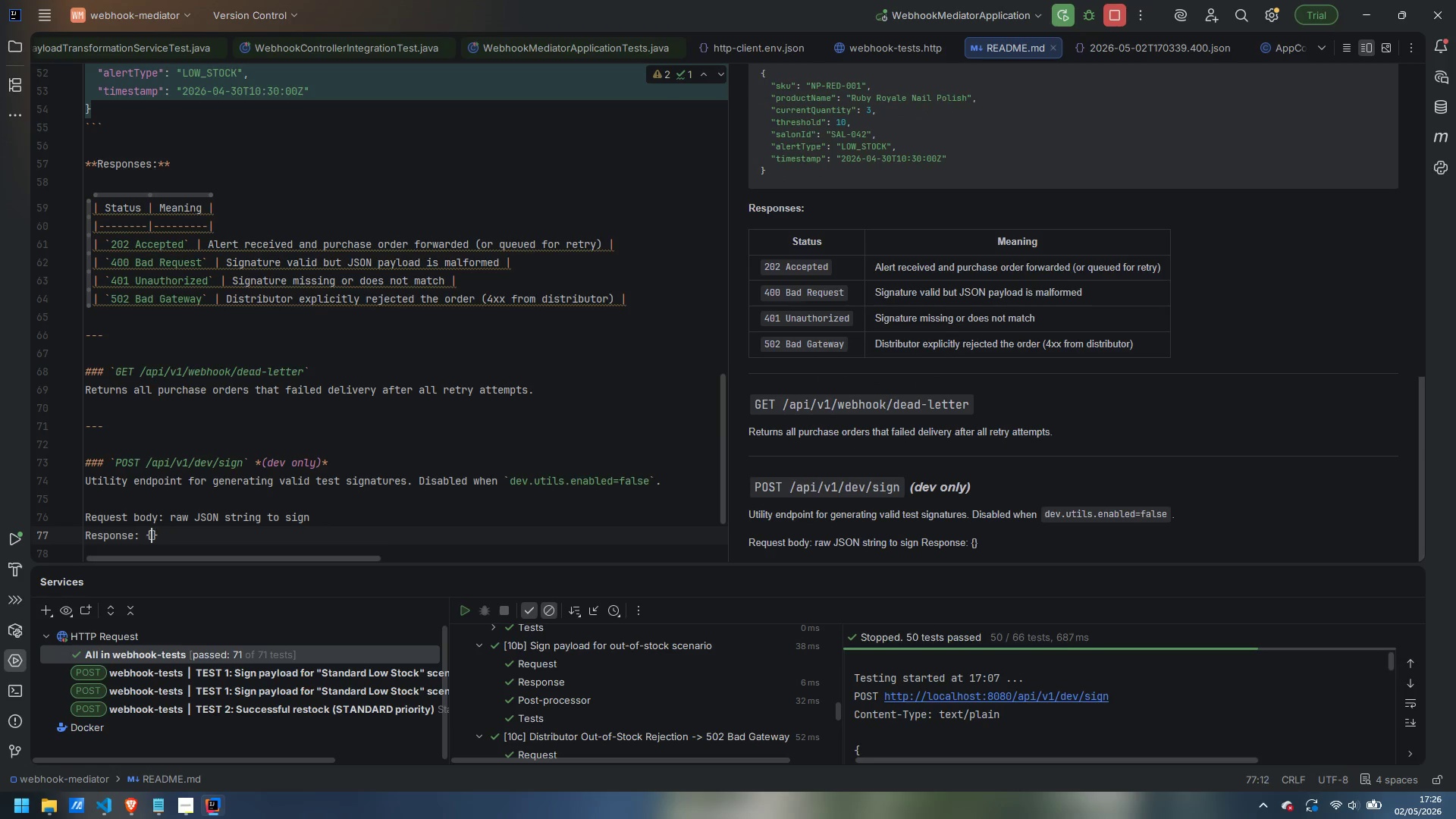 
 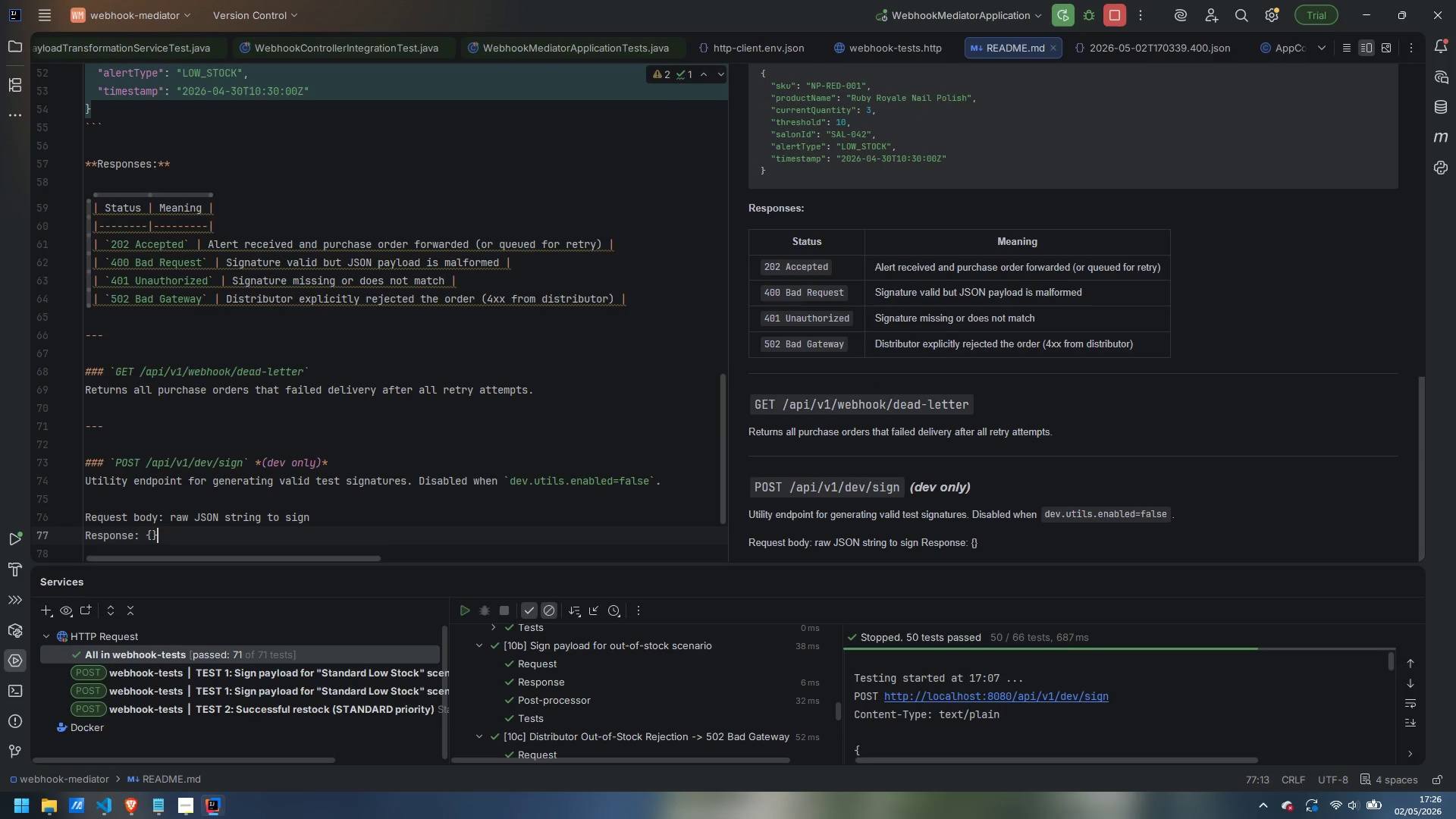 
key(ArrowLeft)
 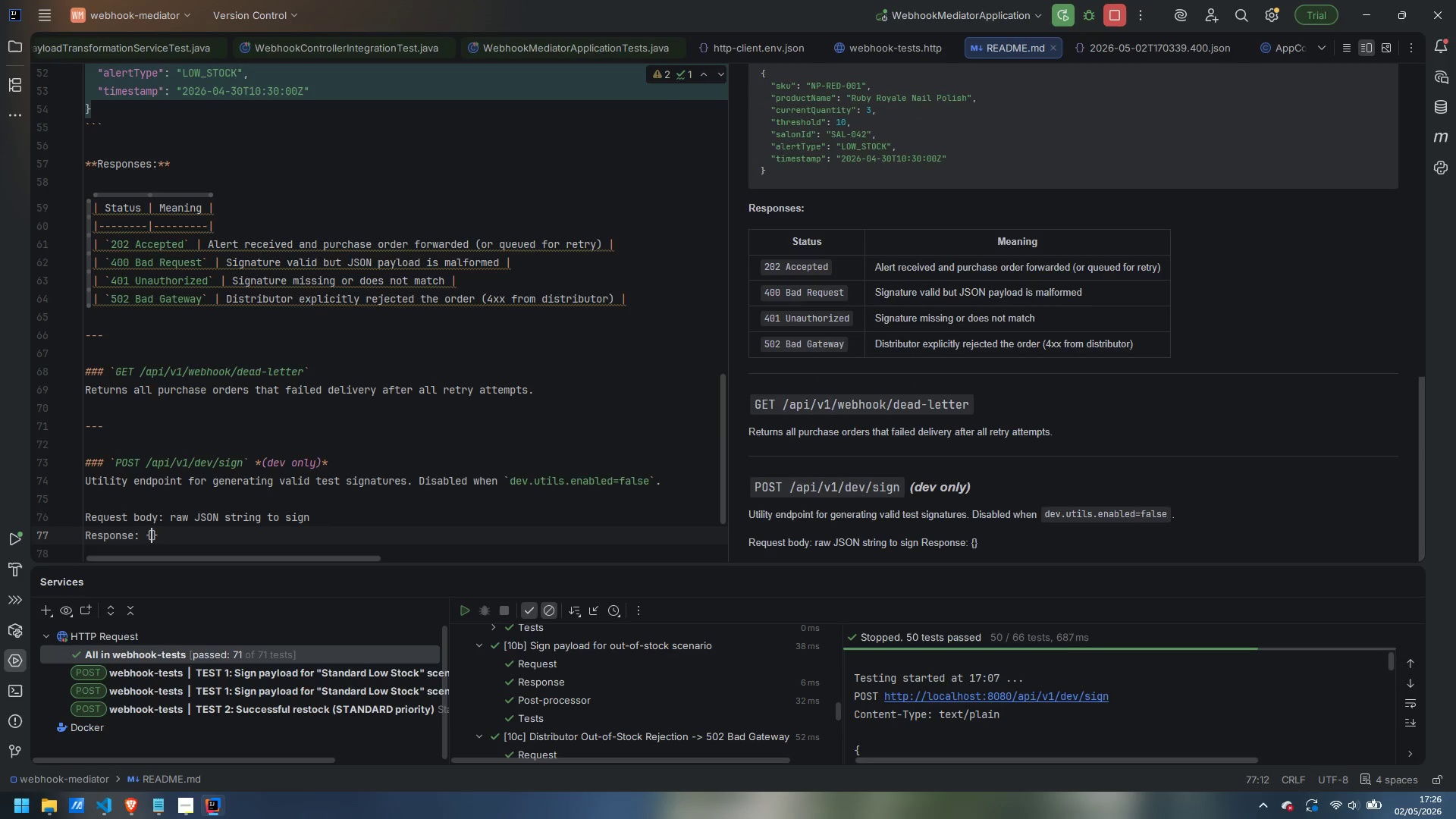 
key(Space)
 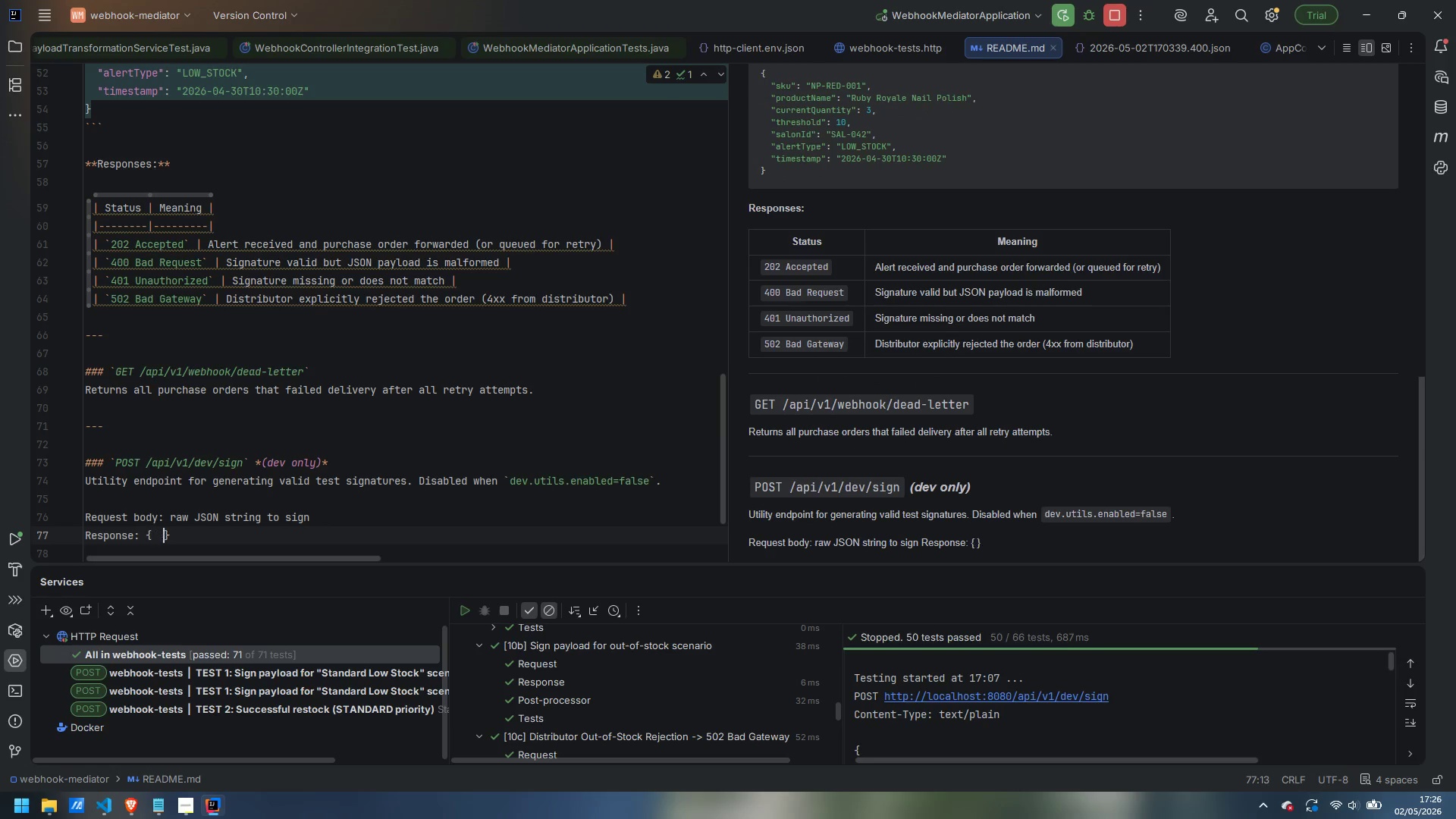 
key(Space)
 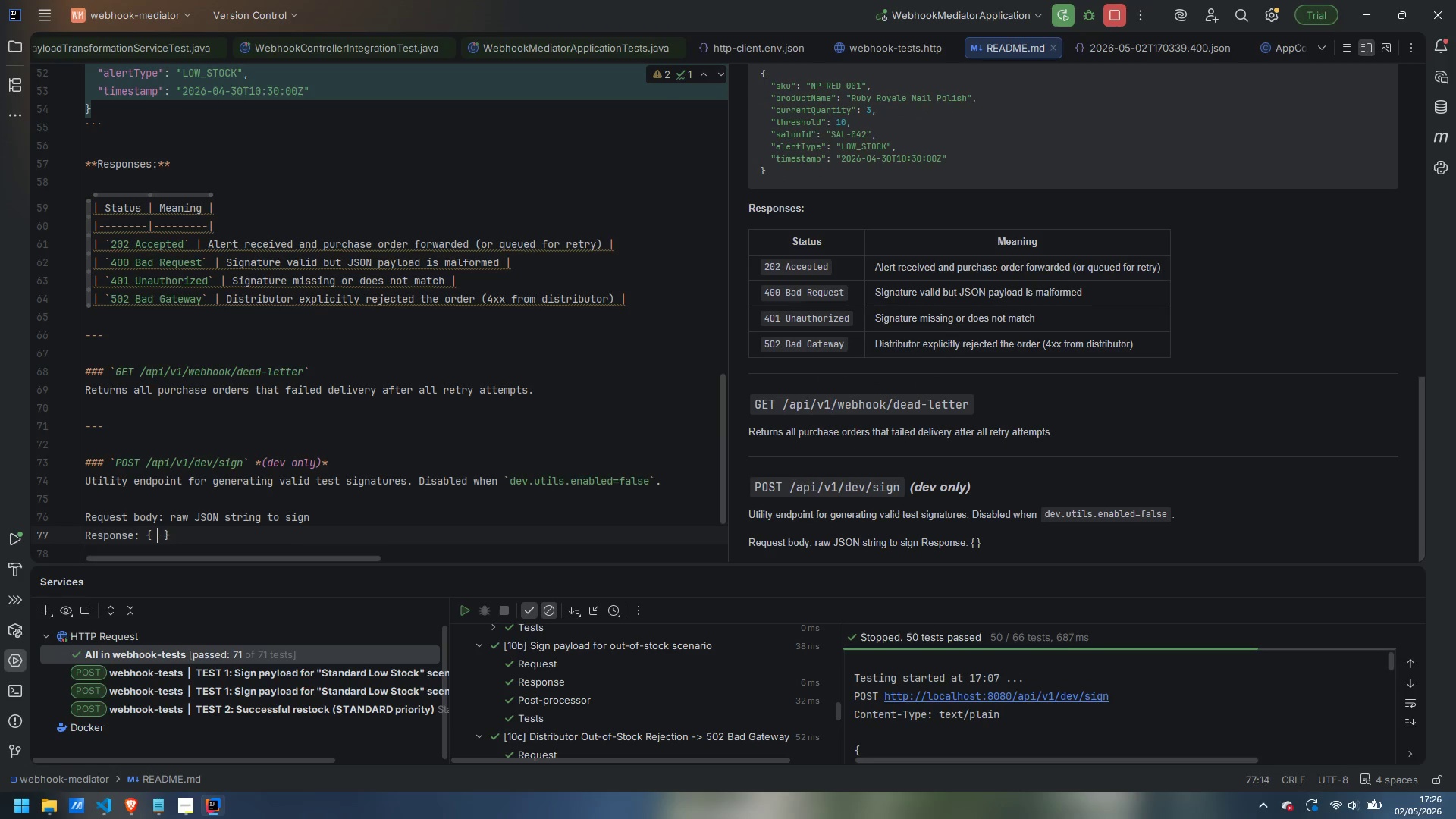 
key(ArrowLeft)
 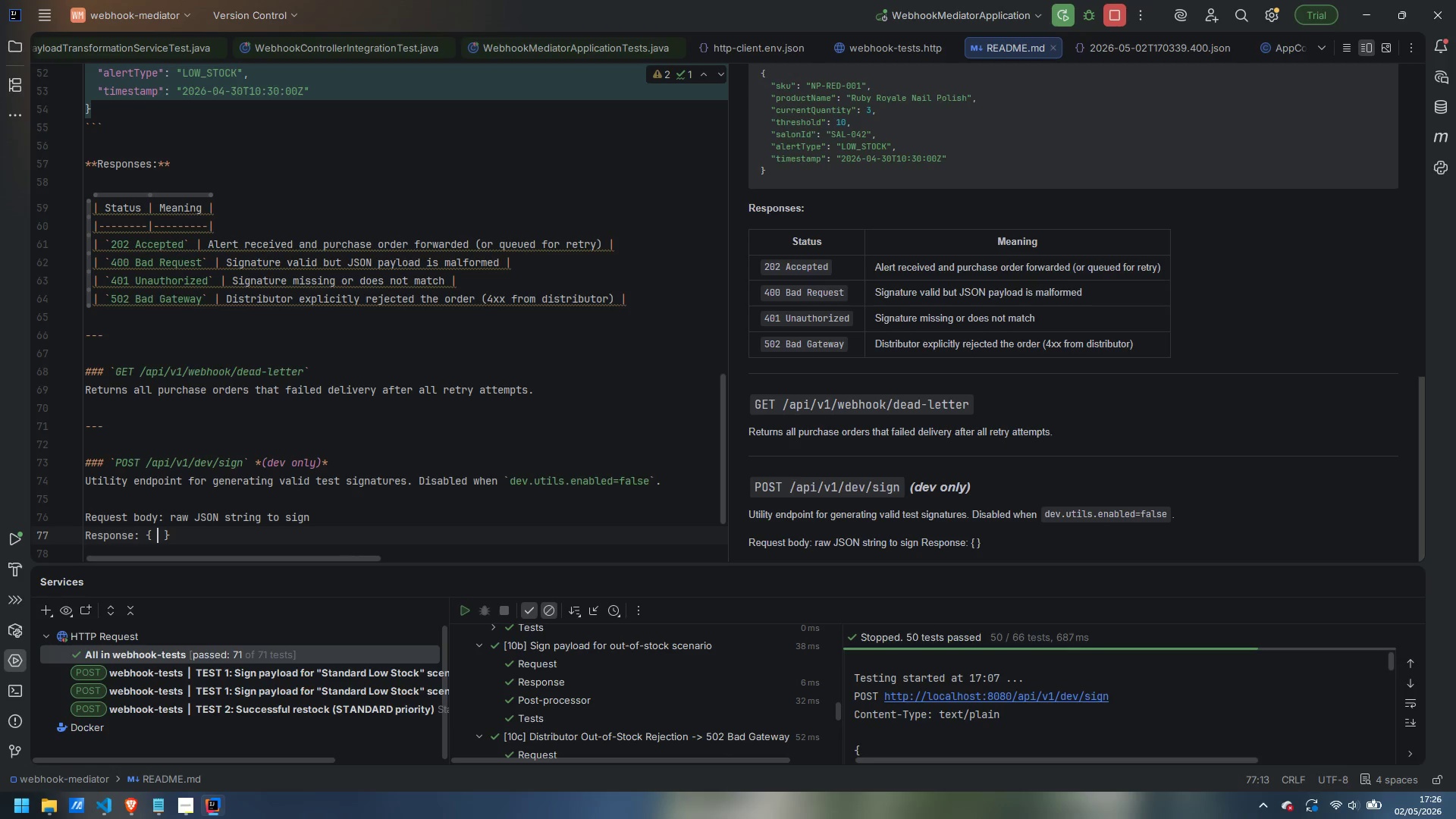 
type("signature)
 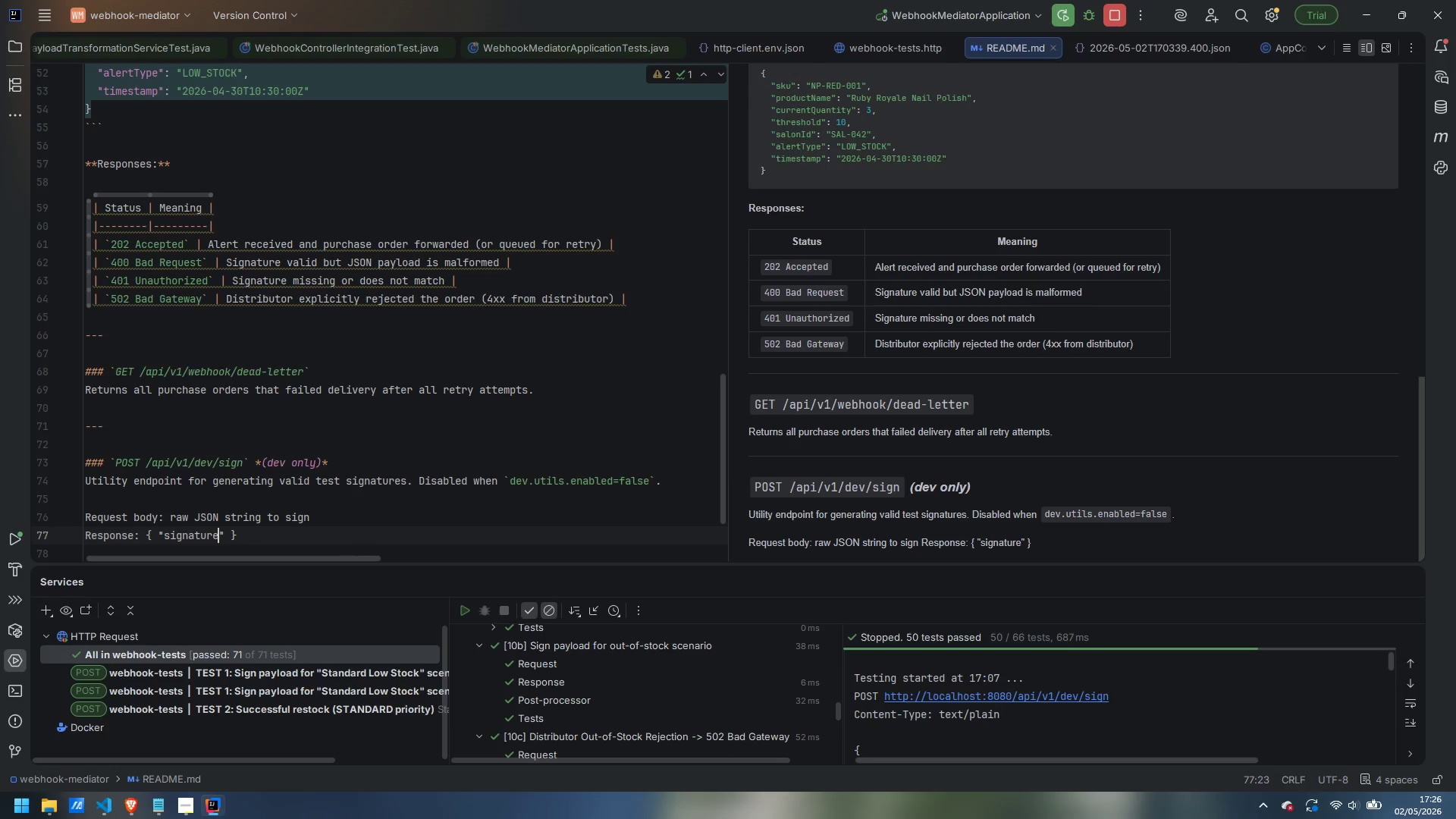 
key(ArrowRight)
 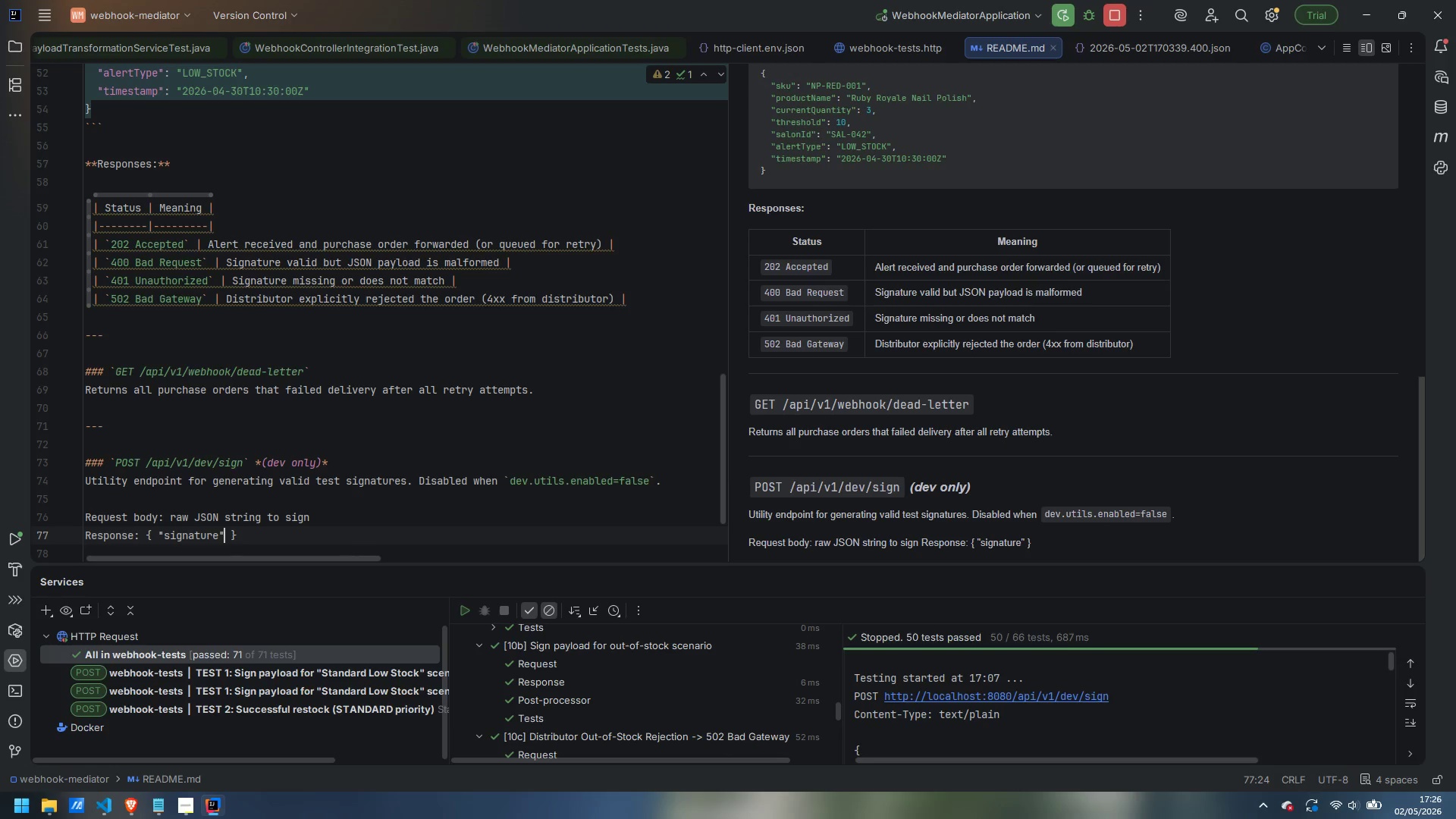 
key(Shift+Semicolon)
 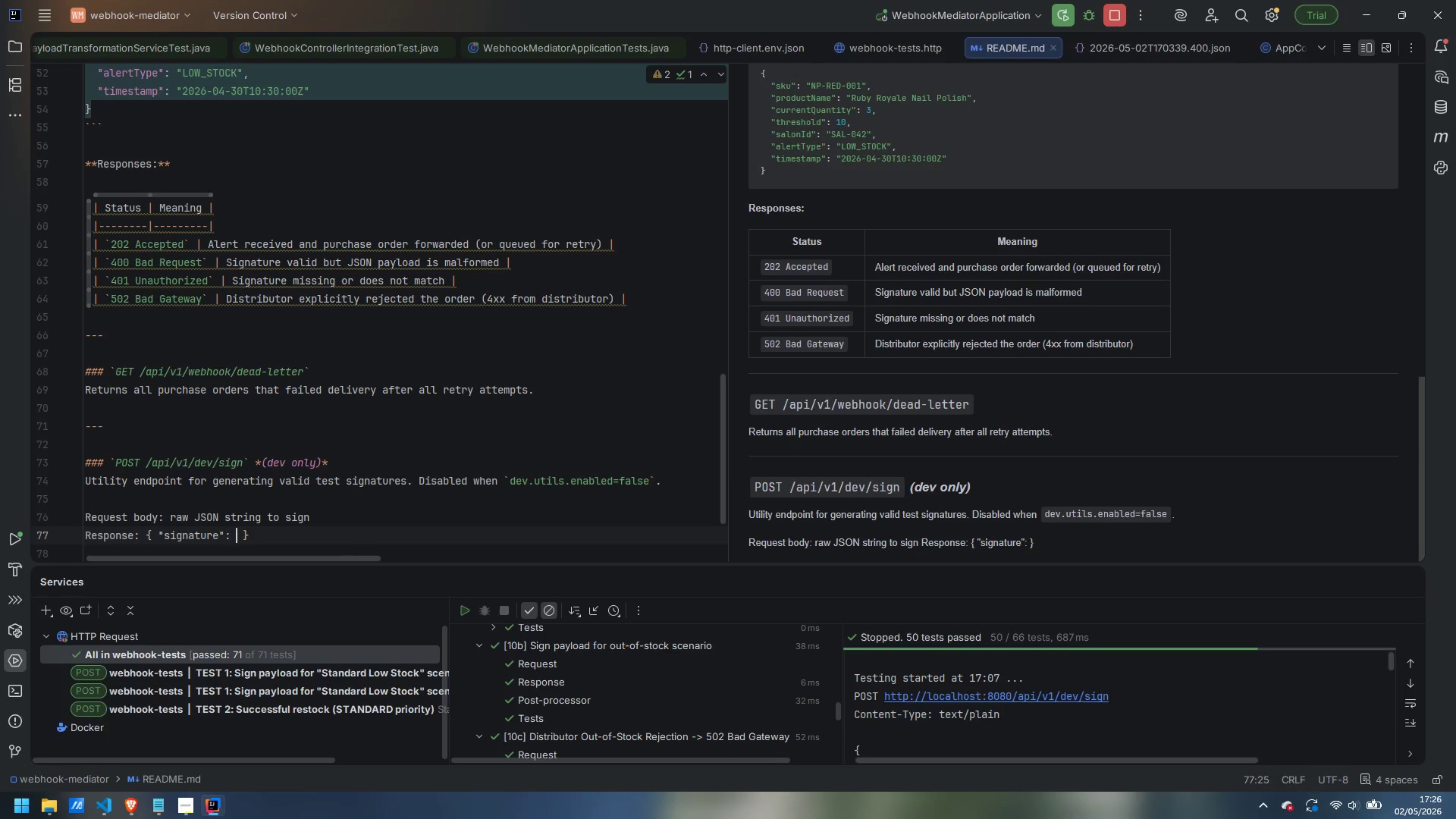 
key(Shift+Space)
 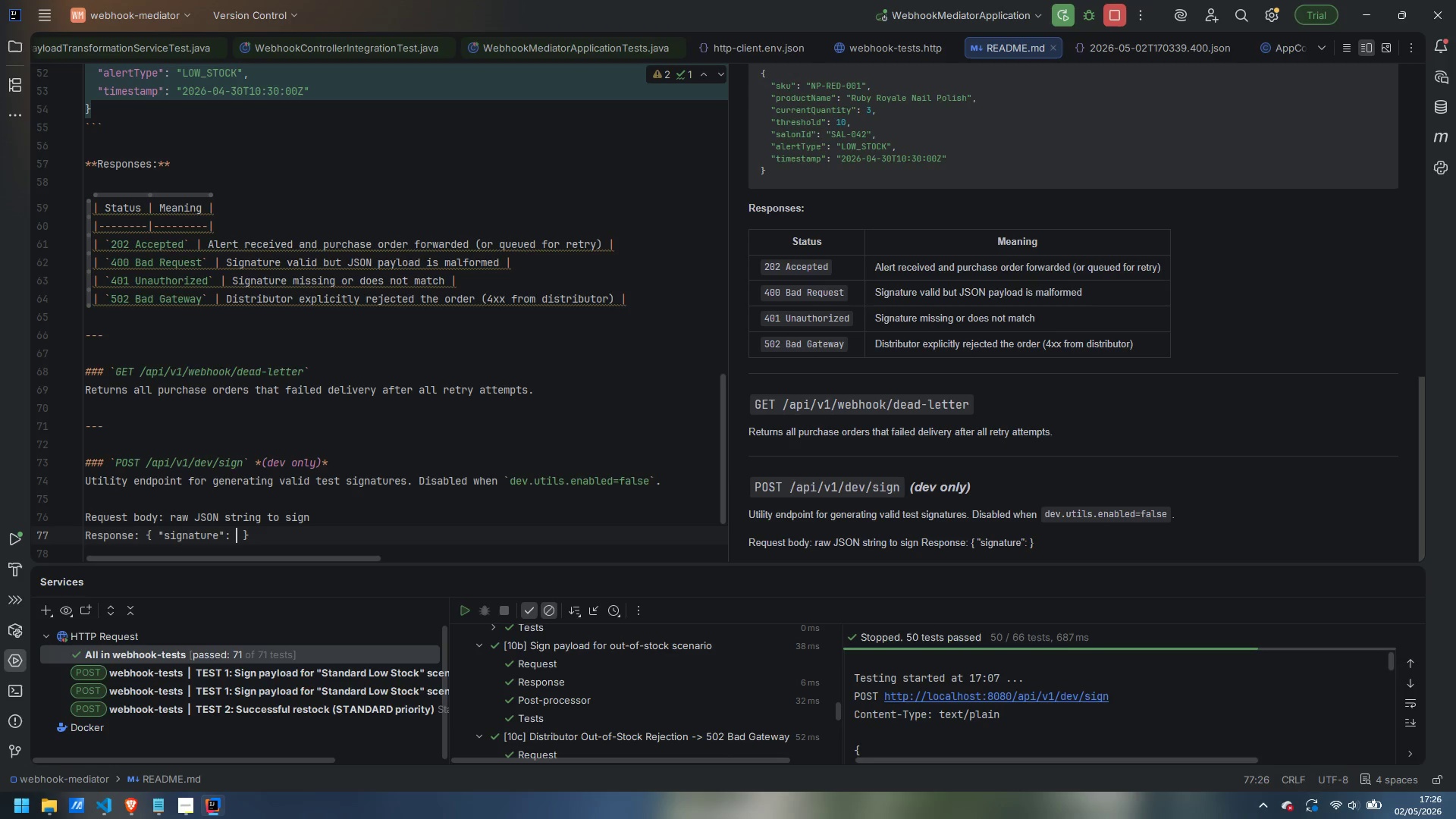 
key(Shift+Quote)
 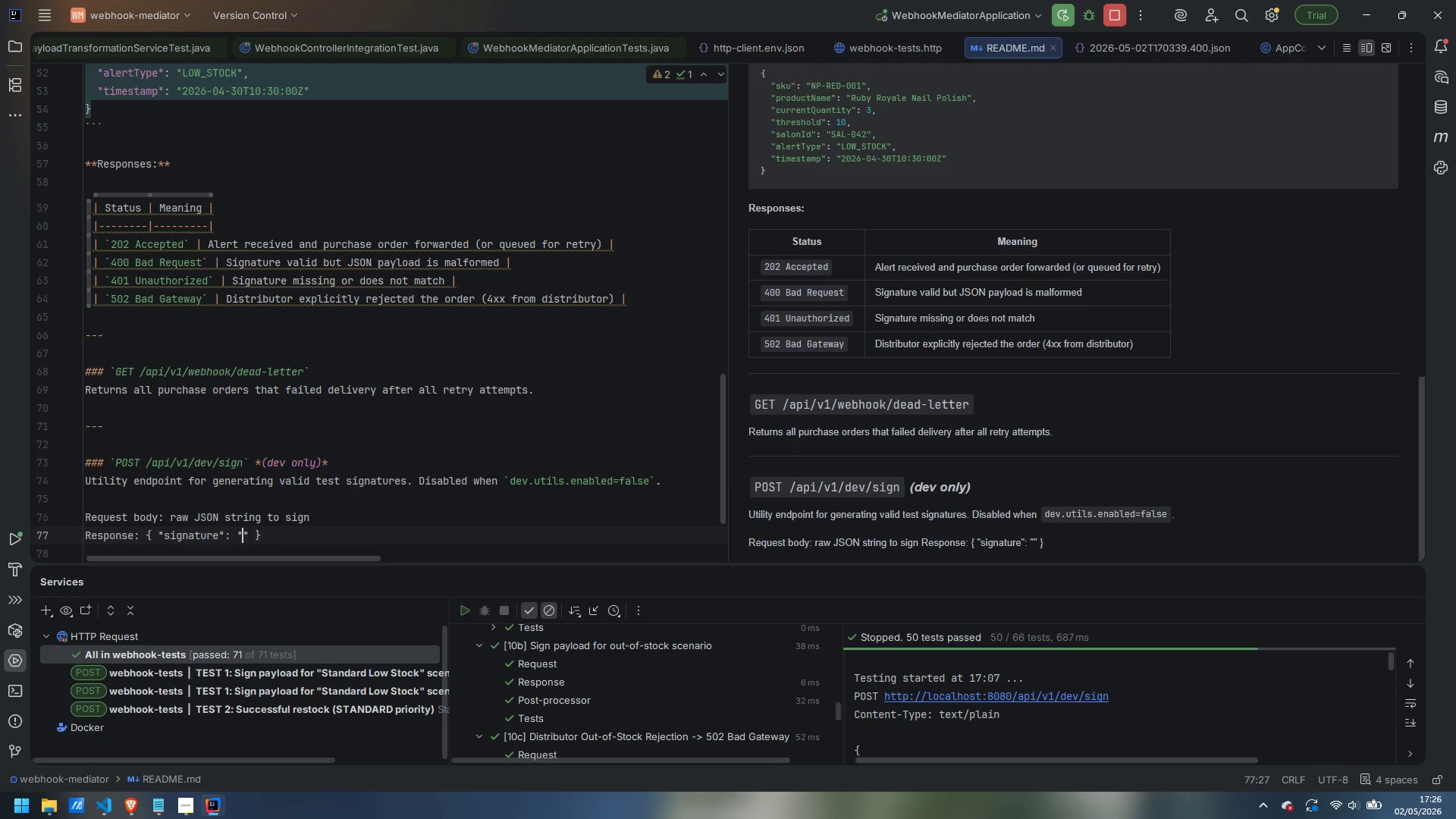 
key(Shift+Period)
 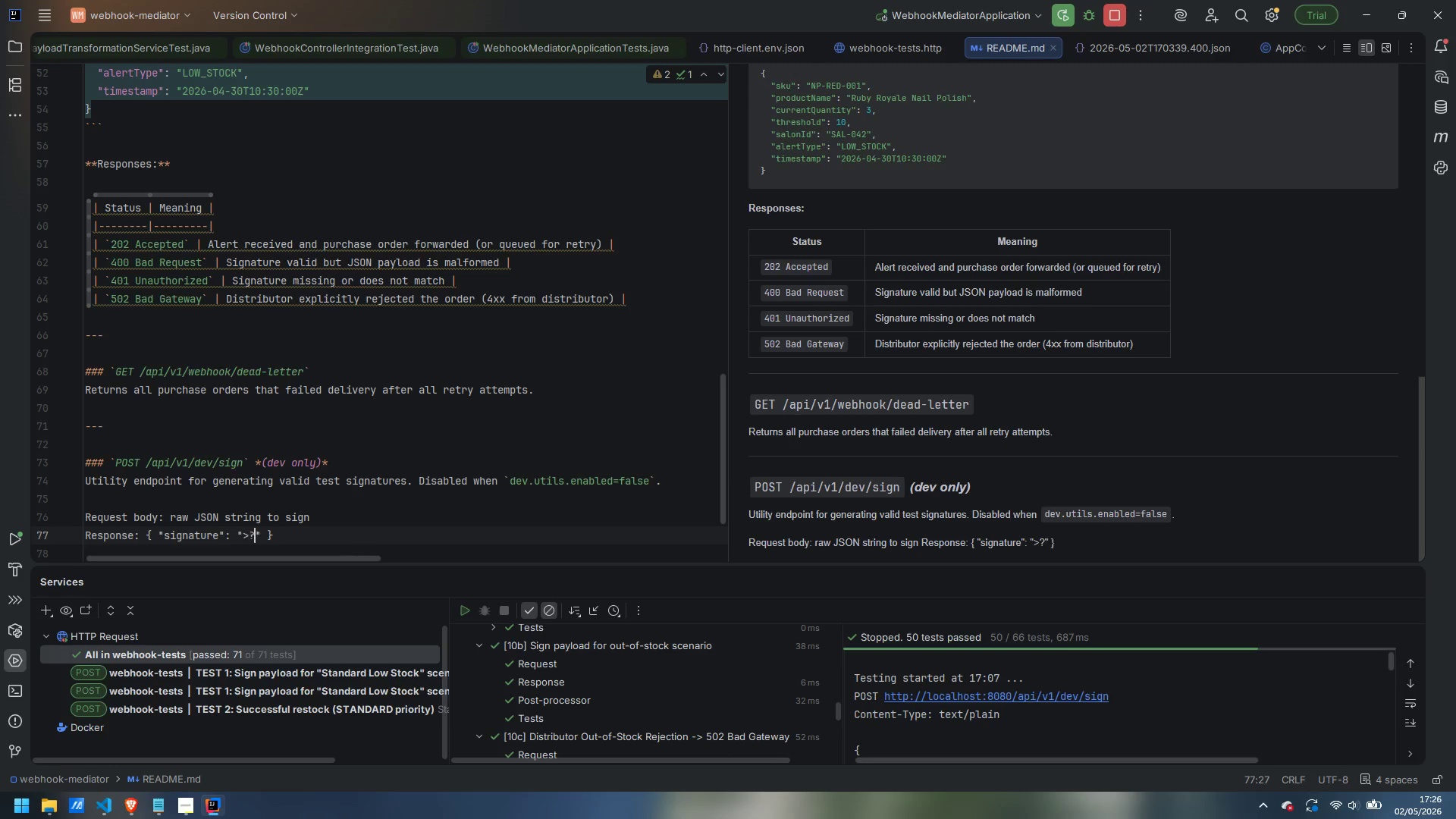 
key(Shift+Slash)
 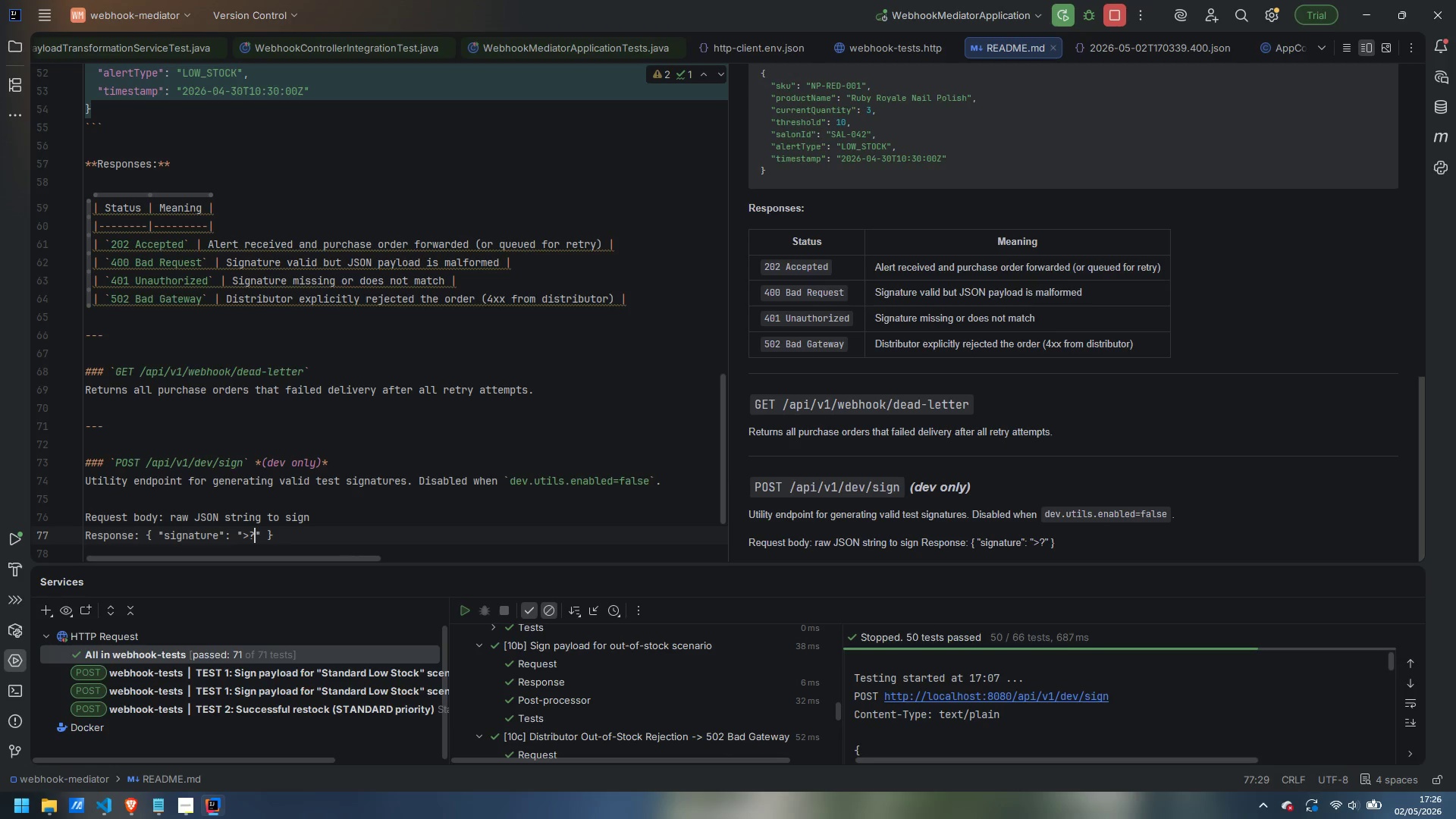 
key(Backspace)
 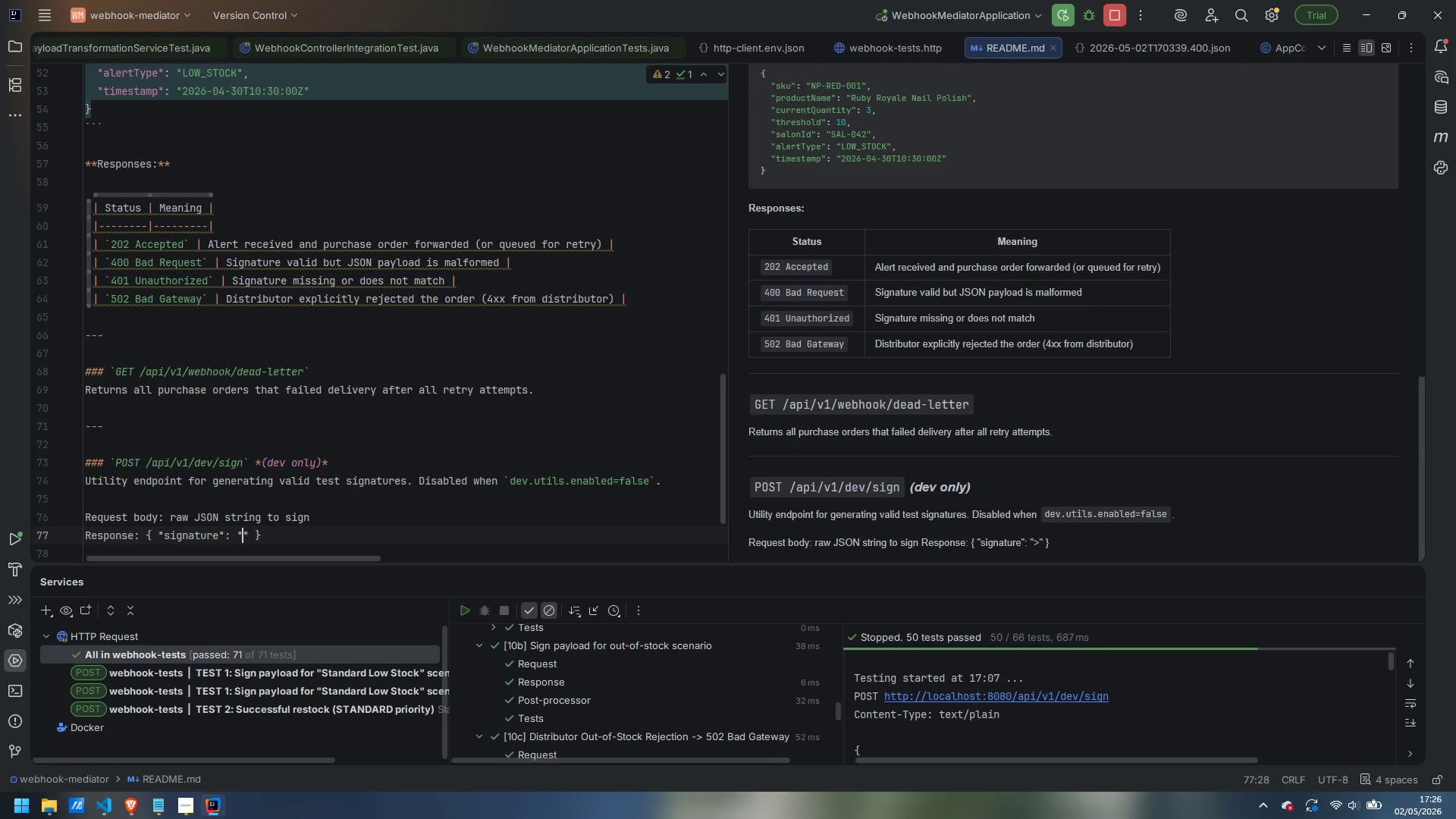 
key(Backspace)
 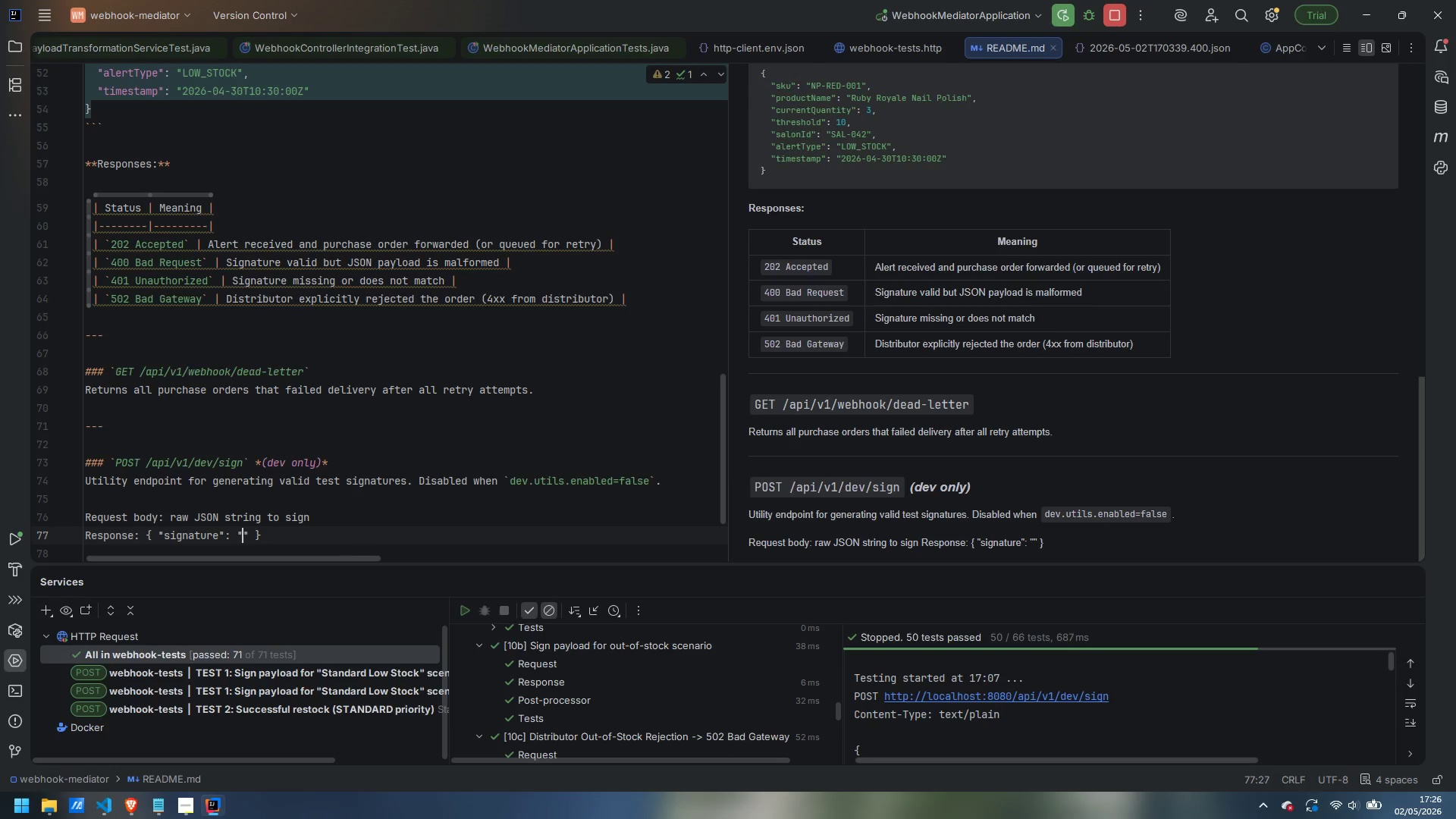 
key(Shift+Comma)
 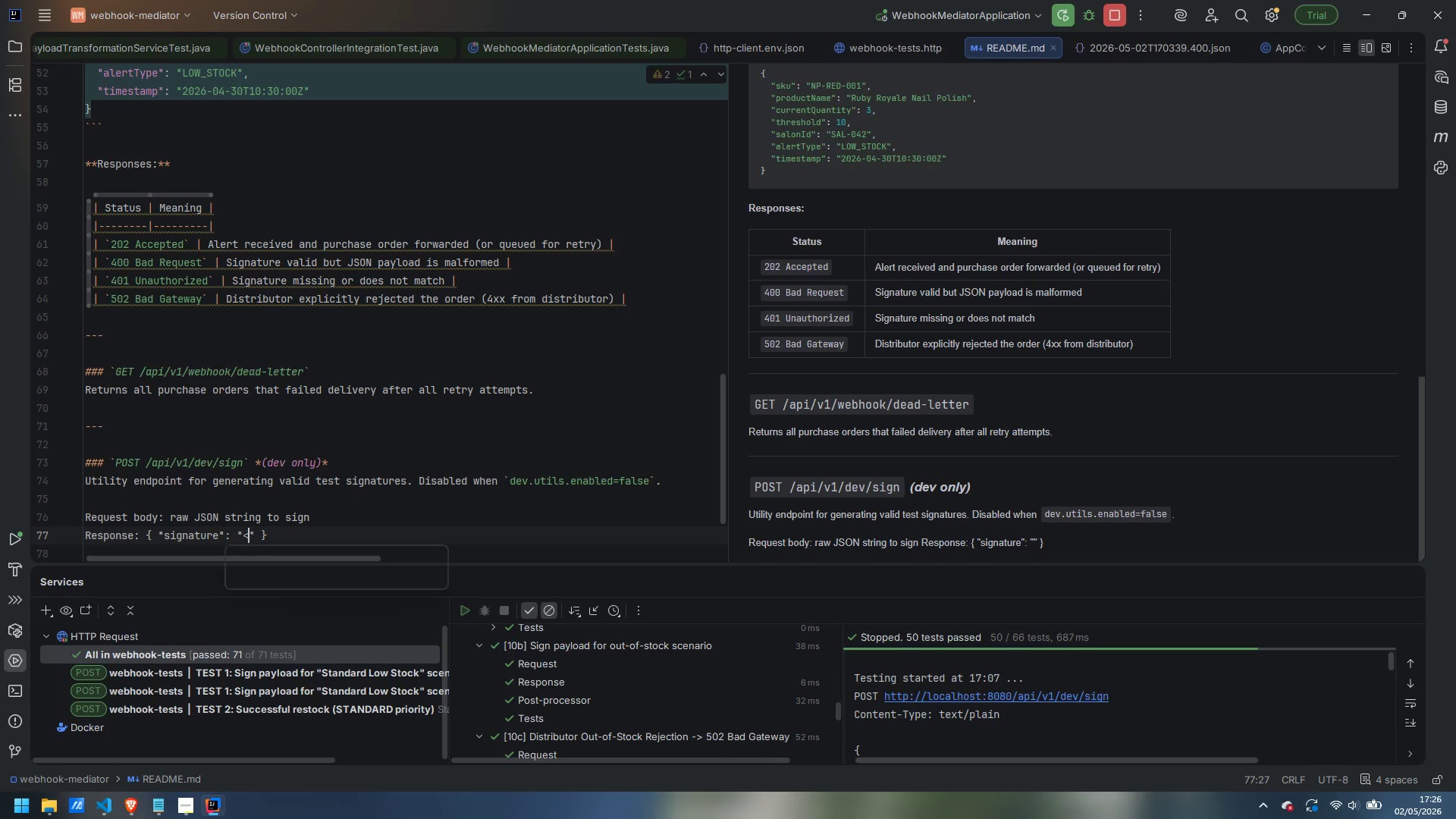 
key(Shift+Period)
 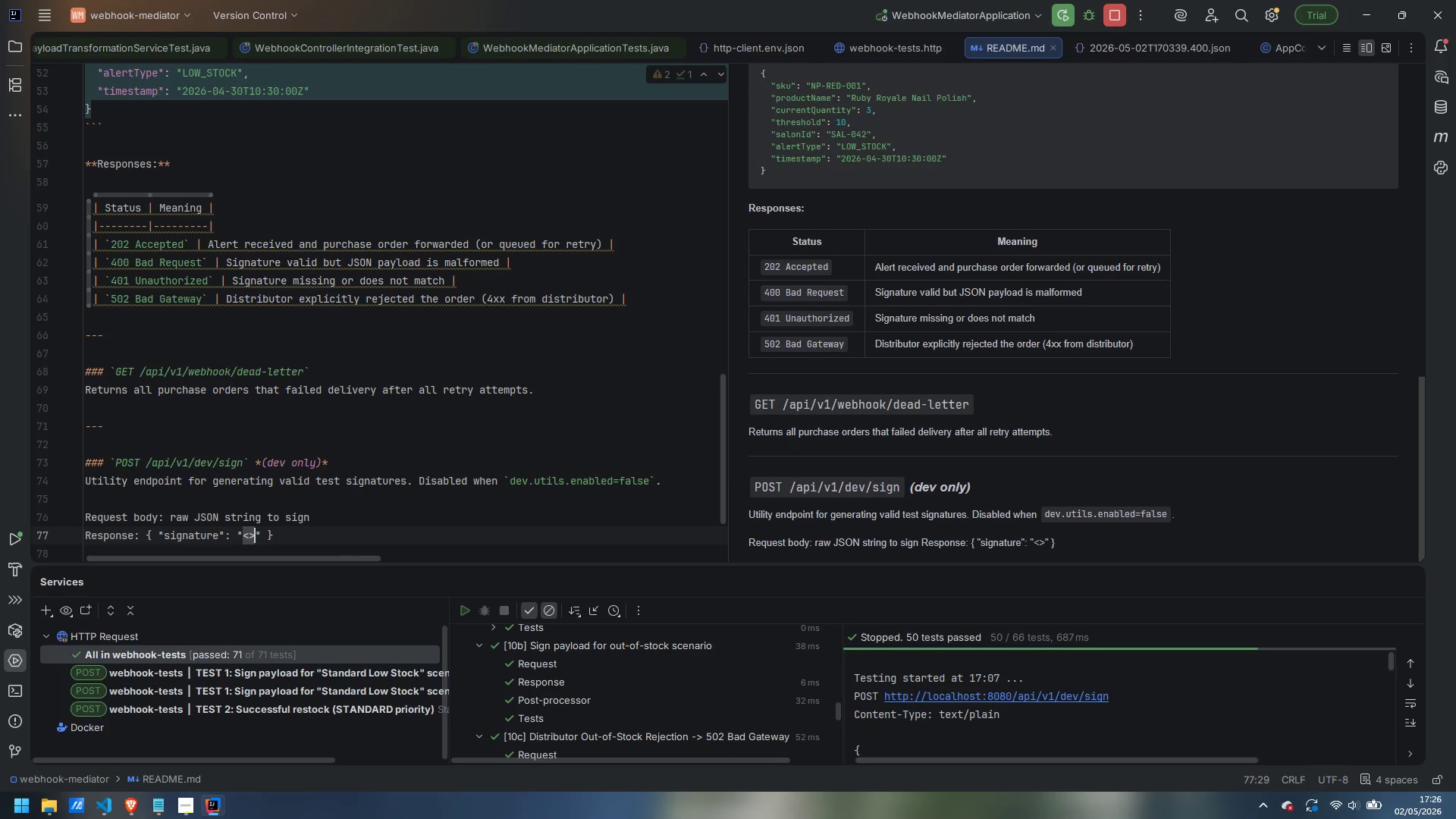 
key(ArrowLeft)
 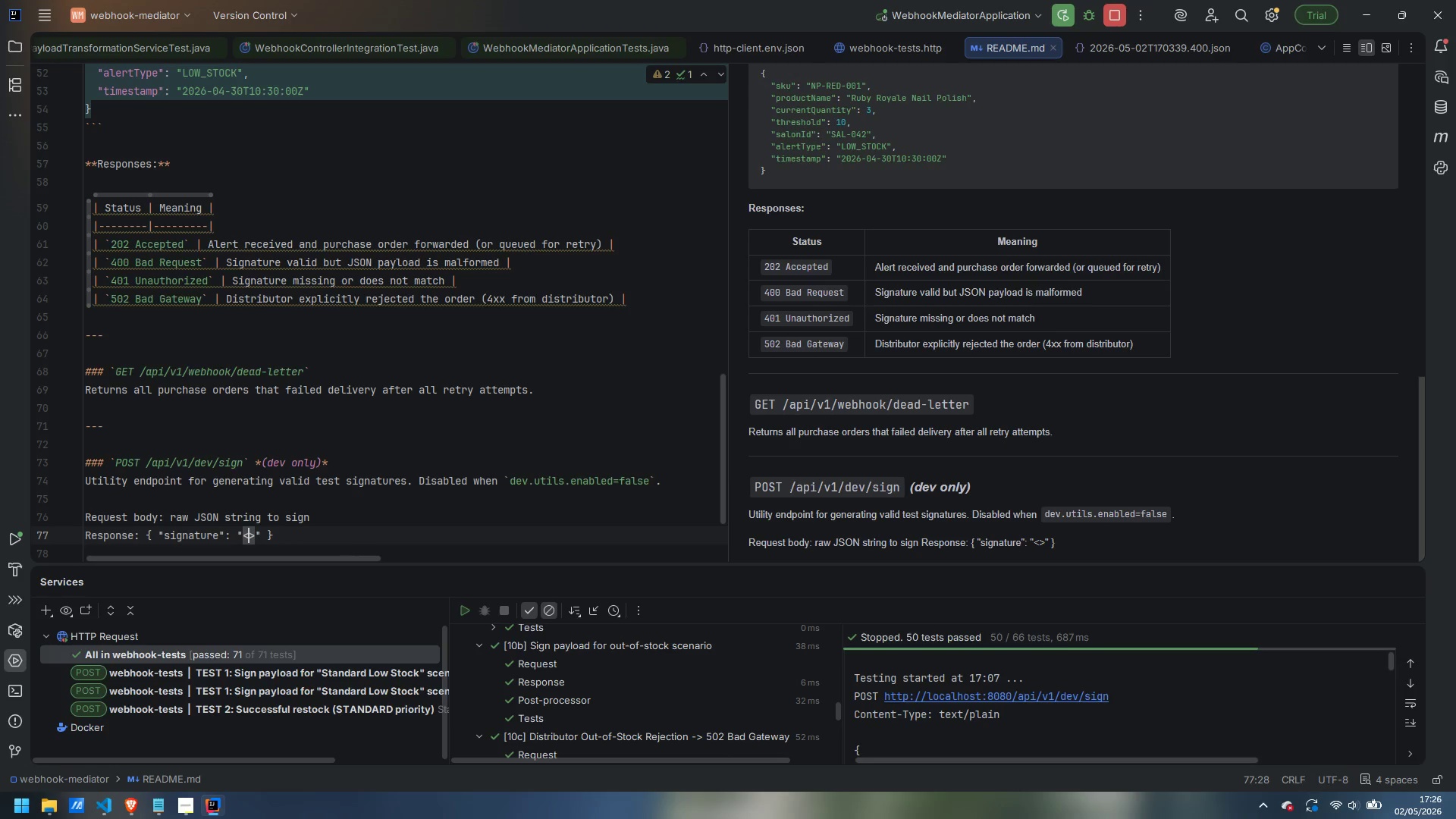 
type(hmac-sha256-hex)
 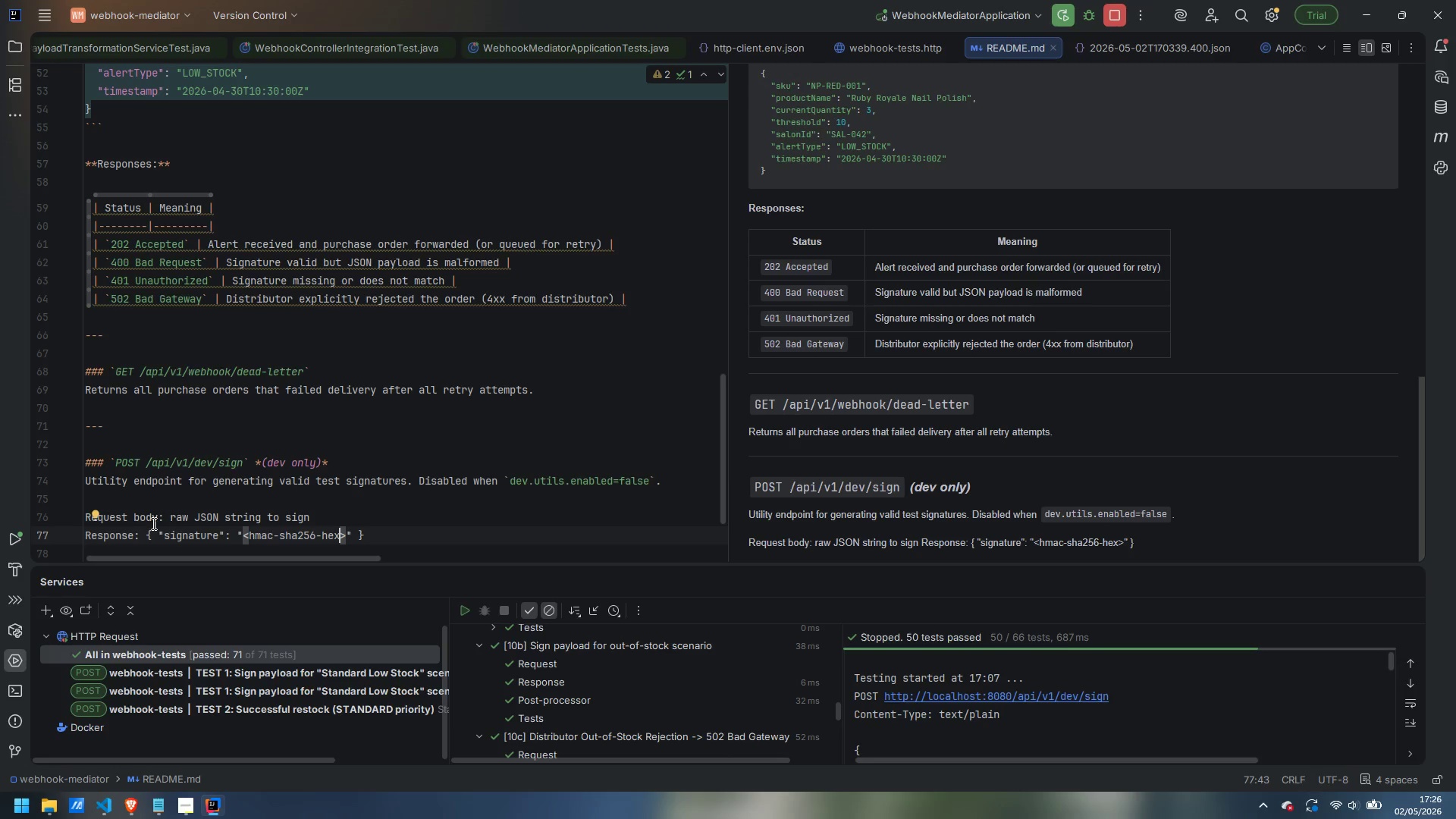 
left_click_drag(start_coordinate=[163, 516], to_coordinate=[81, 515])
 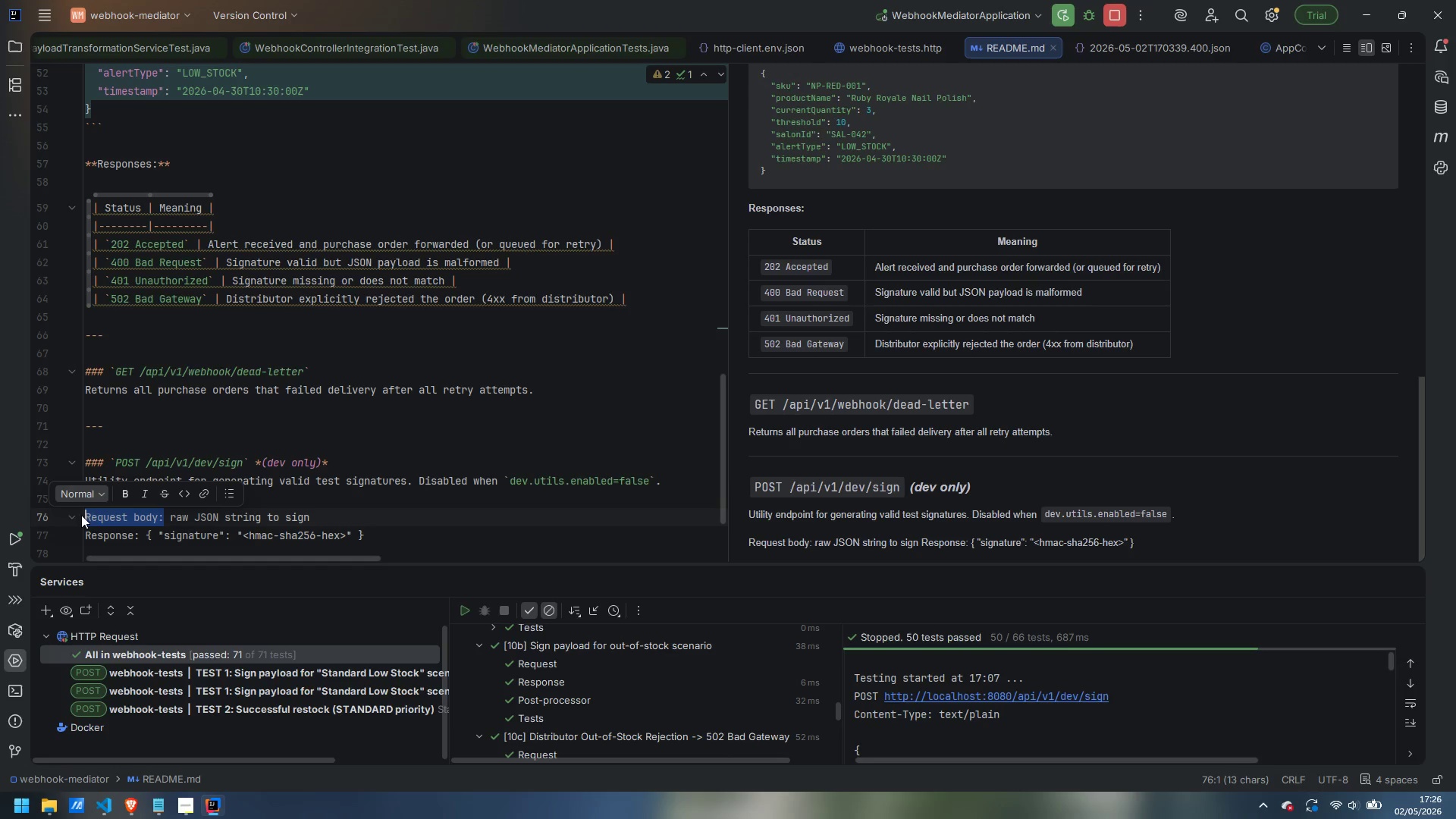 
key(Control+B)
 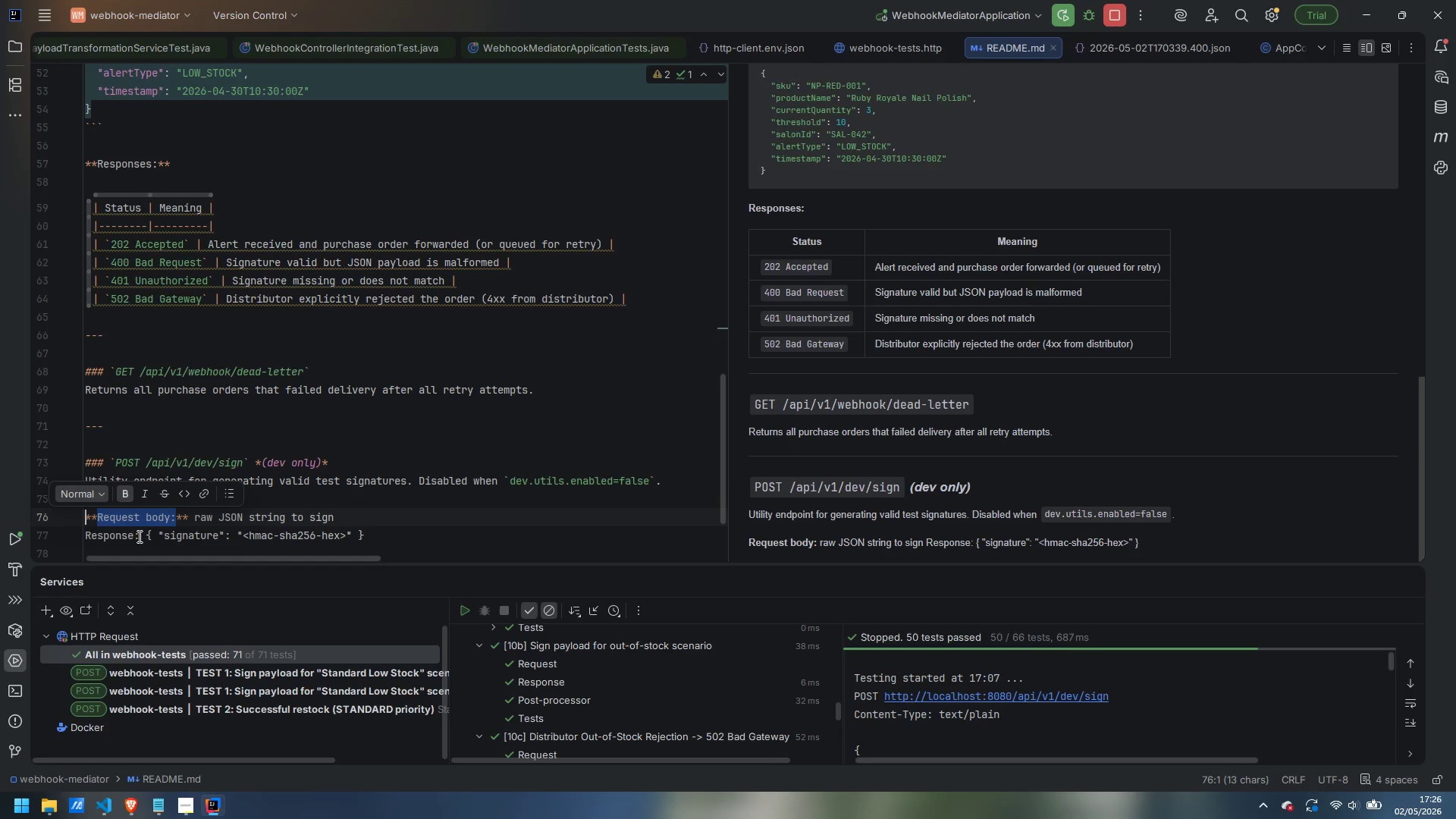 
left_click_drag(start_coordinate=[138, 536], to_coordinate=[71, 535])
 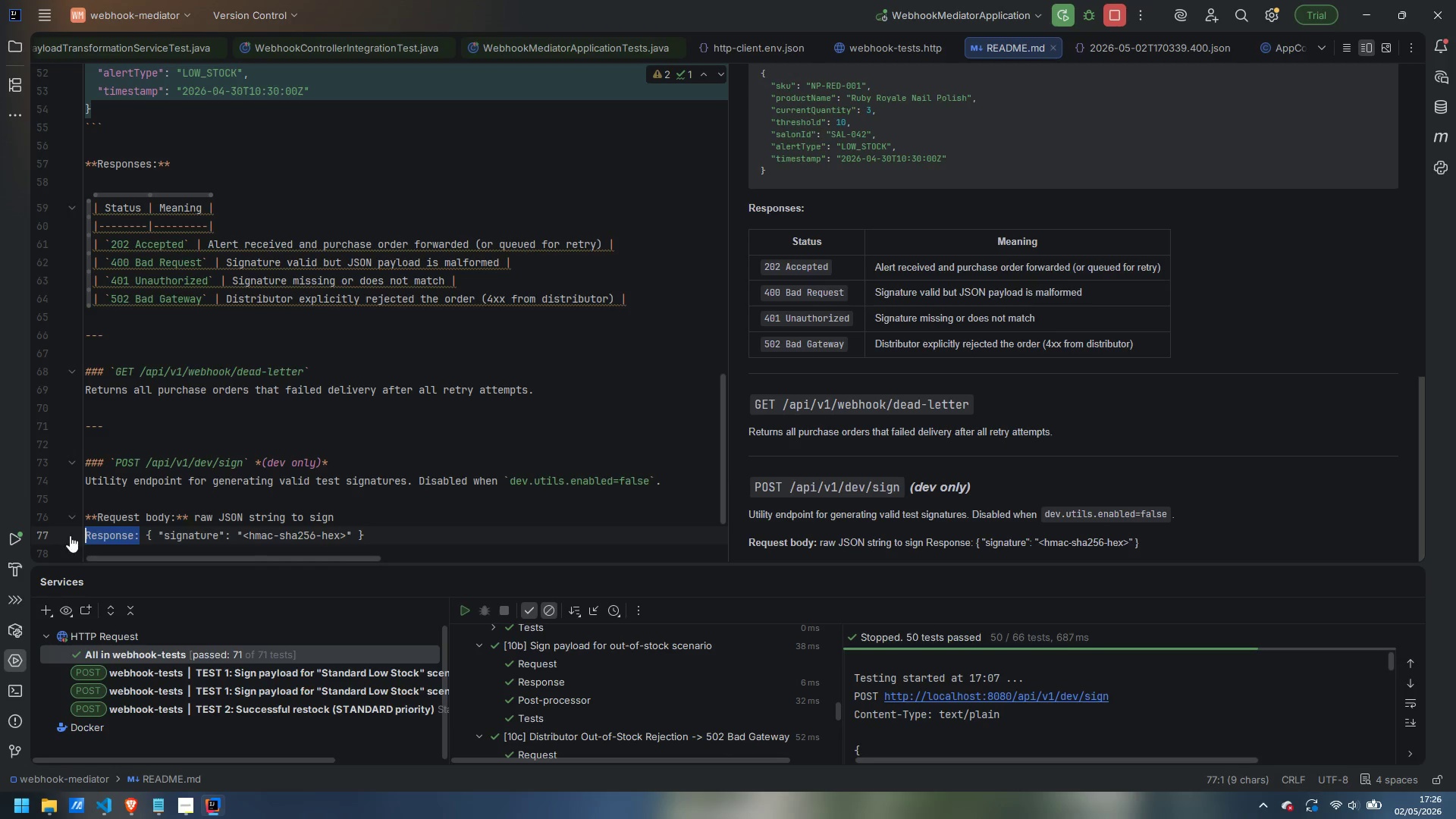 
key(Control+ControlLeft)
 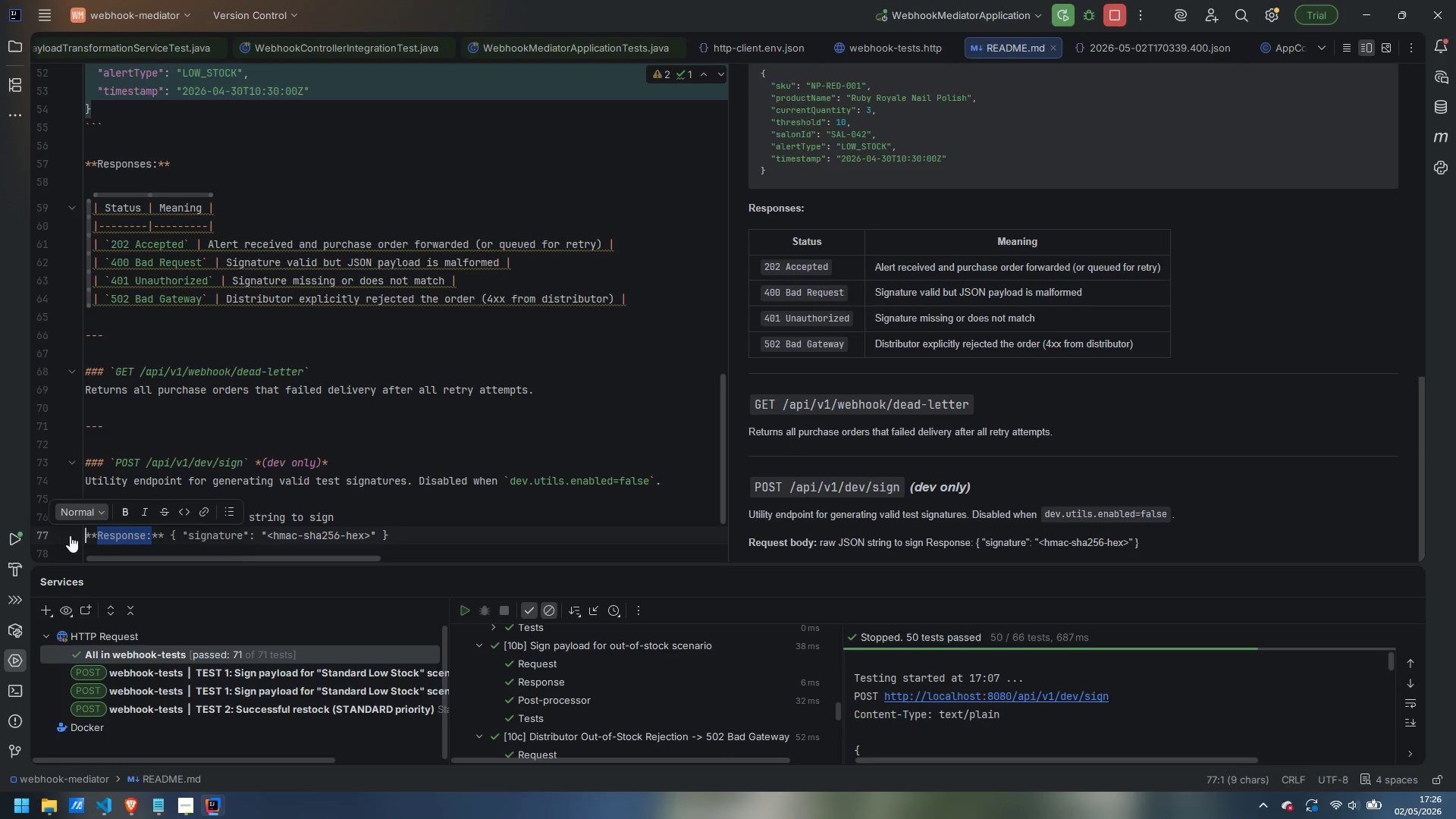 
key(Control+B)
 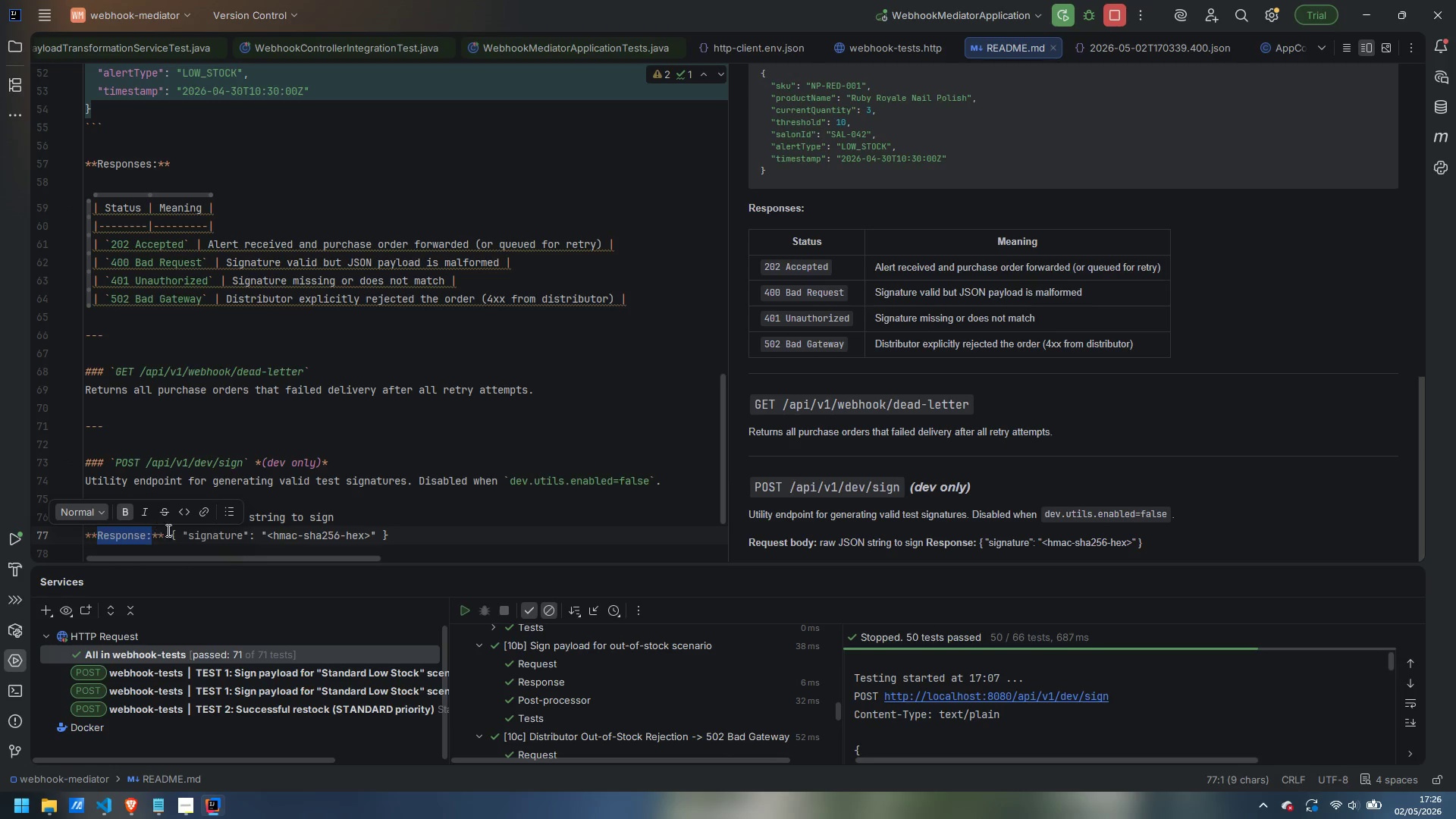 
left_click_drag(start_coordinate=[168, 533], to_coordinate=[406, 535])
 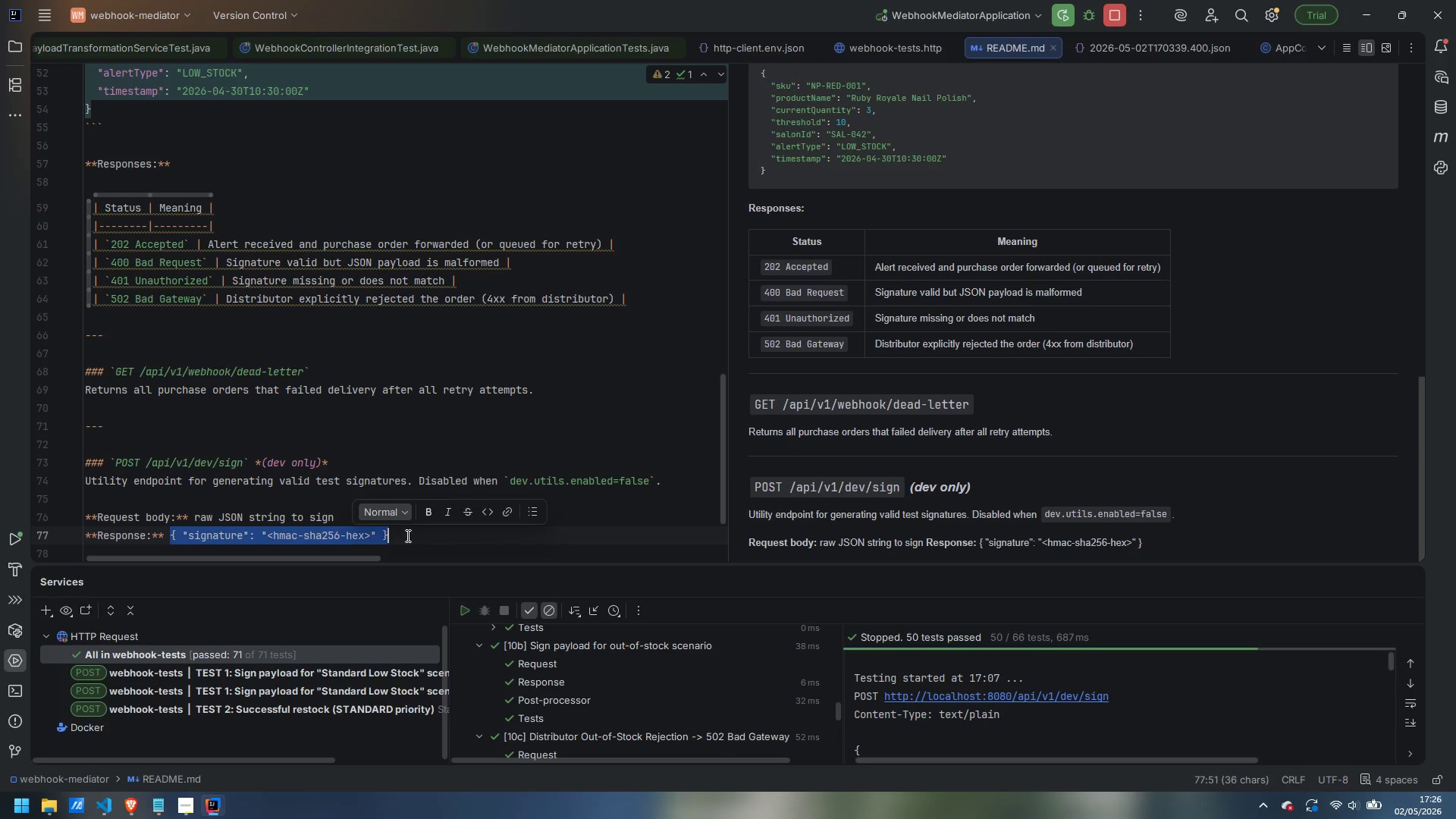 
key(Control+ControlLeft)
 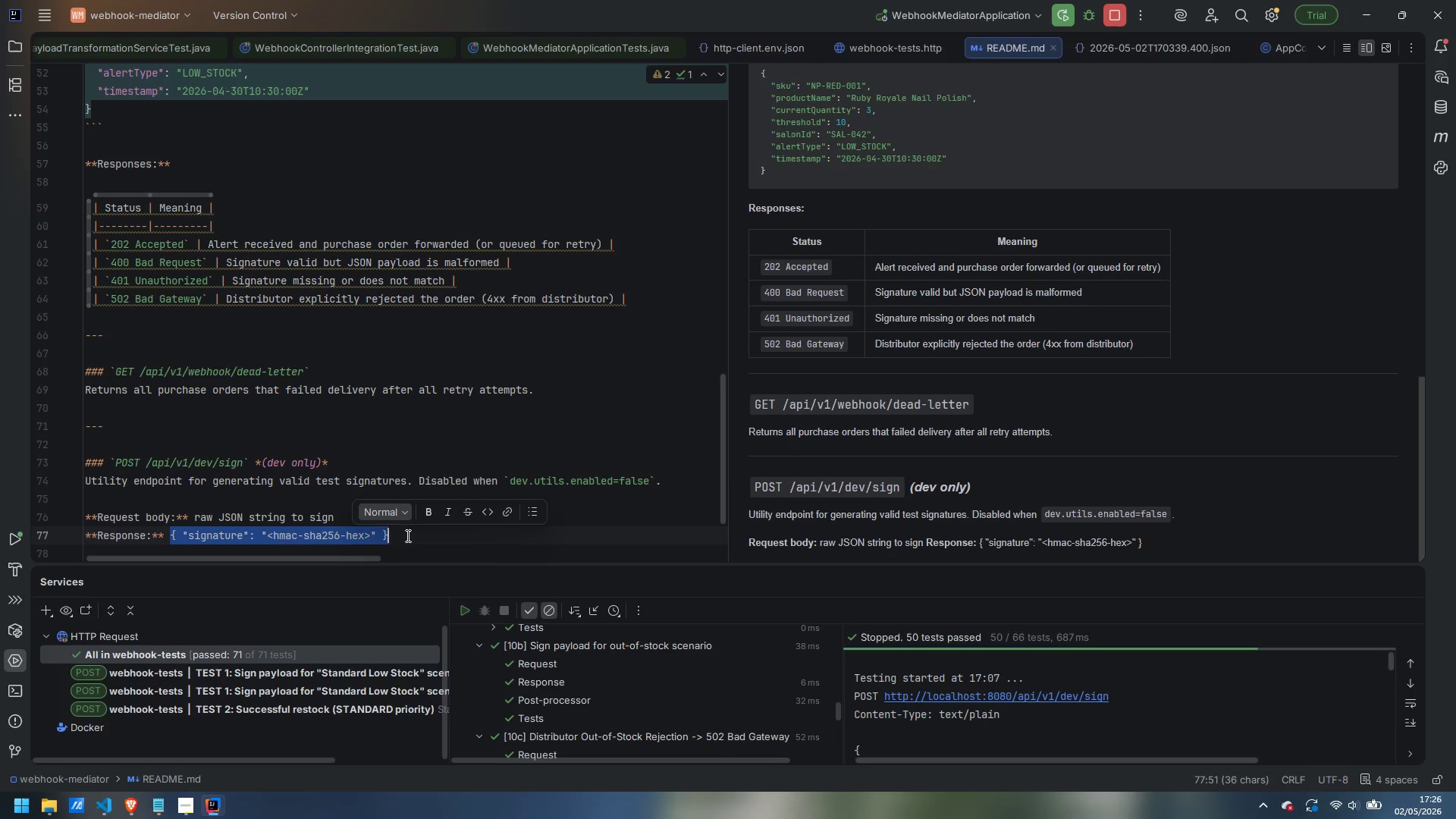 
key(Control+B)
 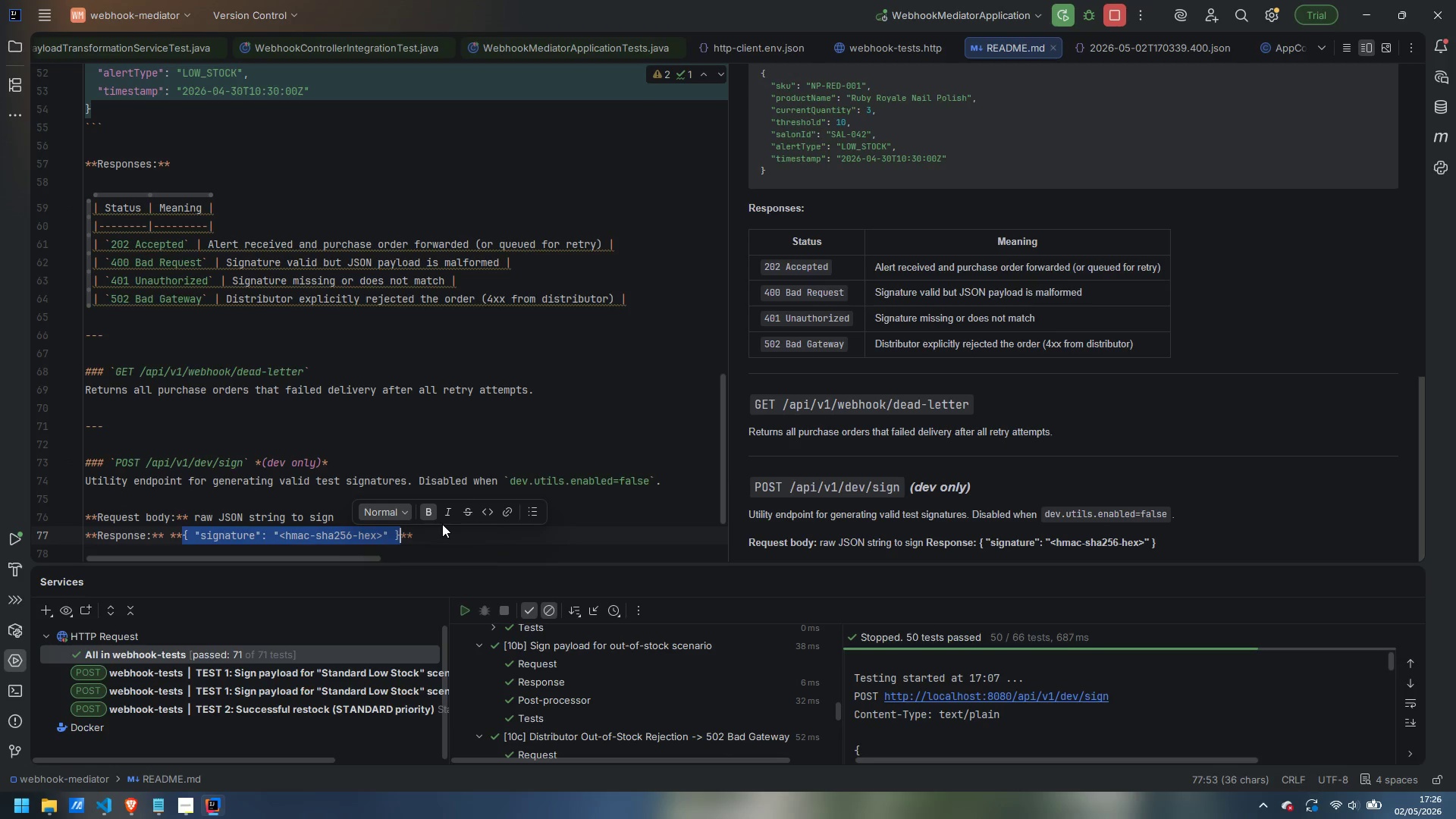 
key(Control+ControlLeft)
 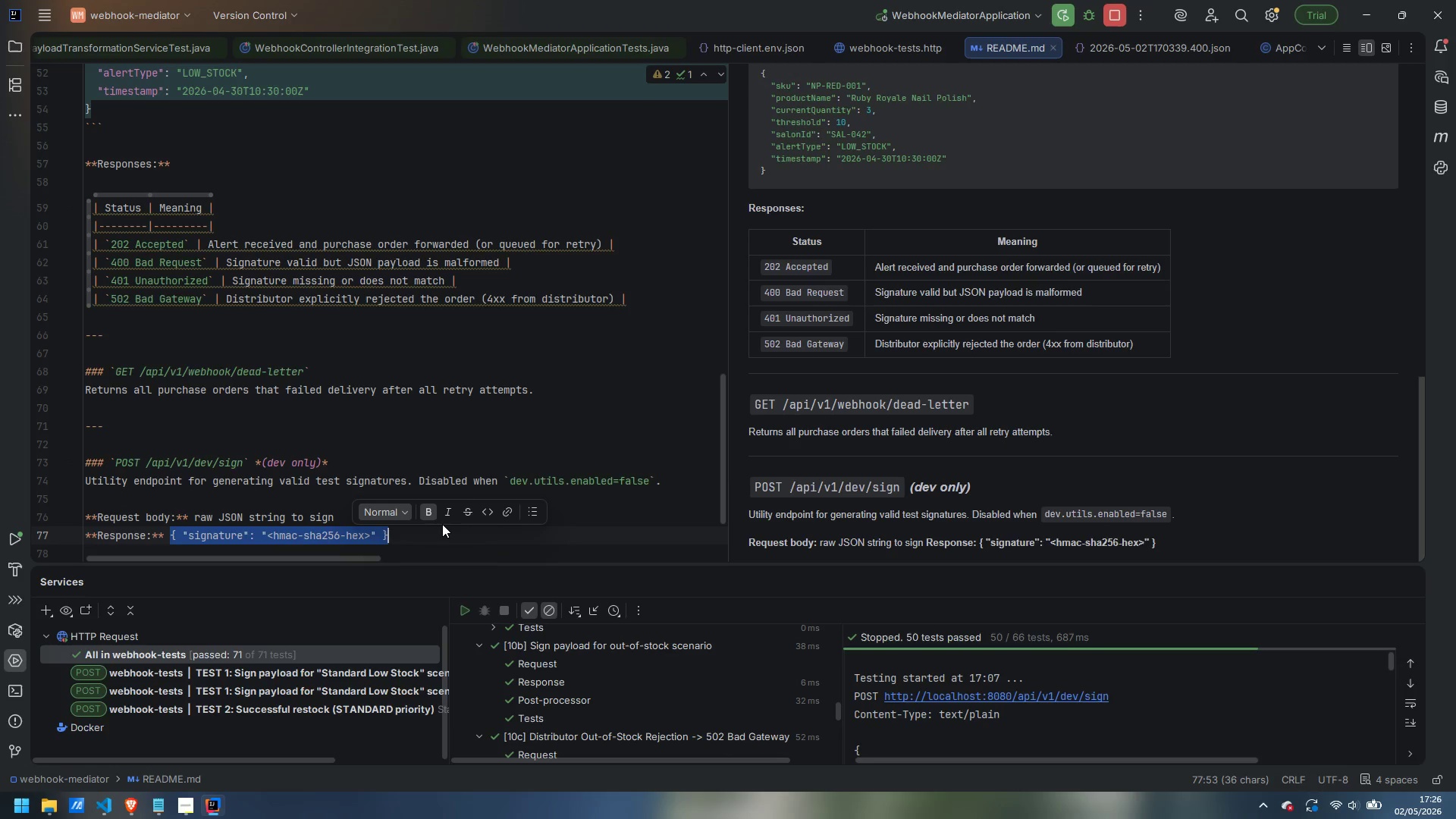 
key(Control+Z)
 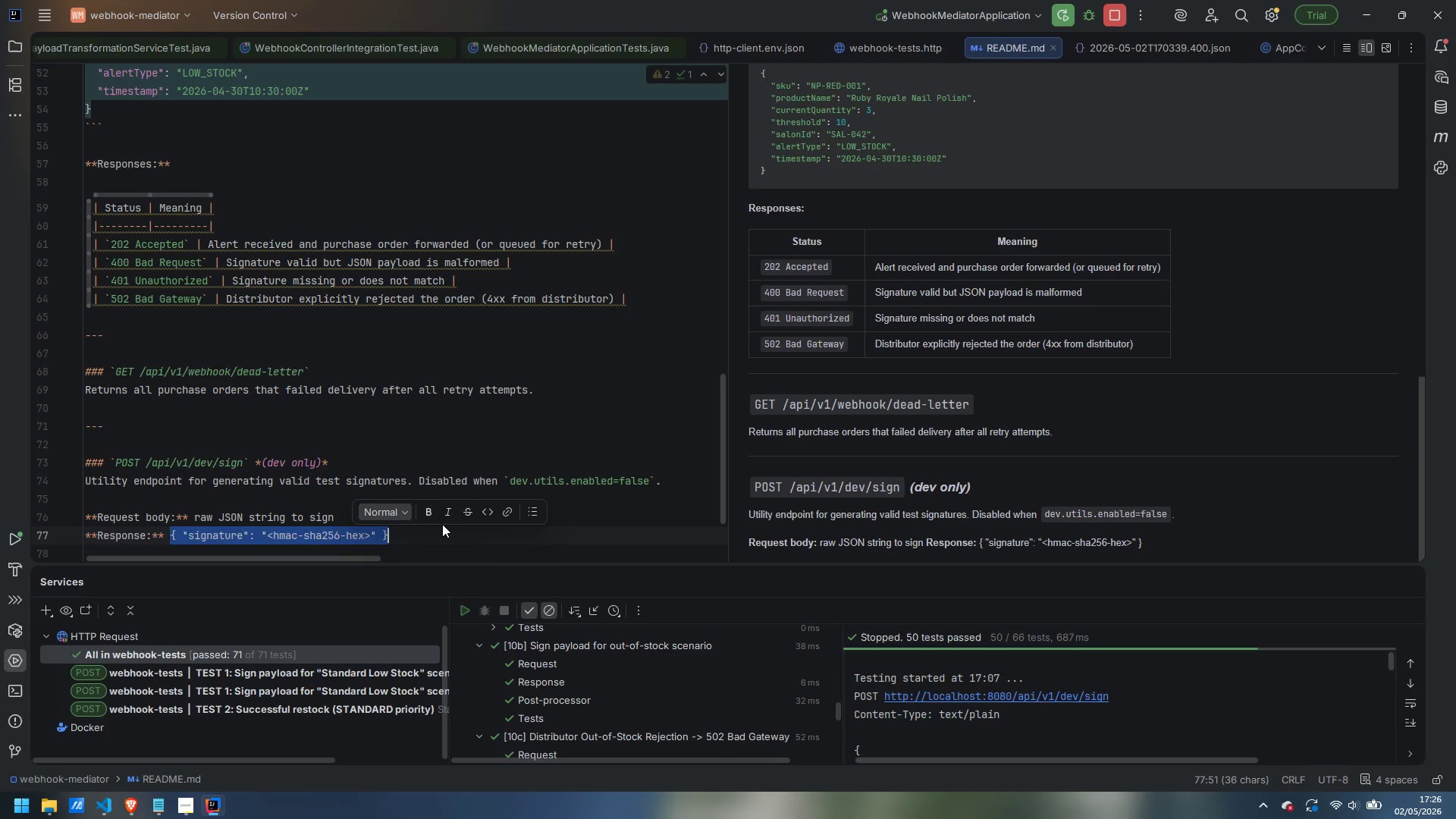 
key(Control+Shift+C)
 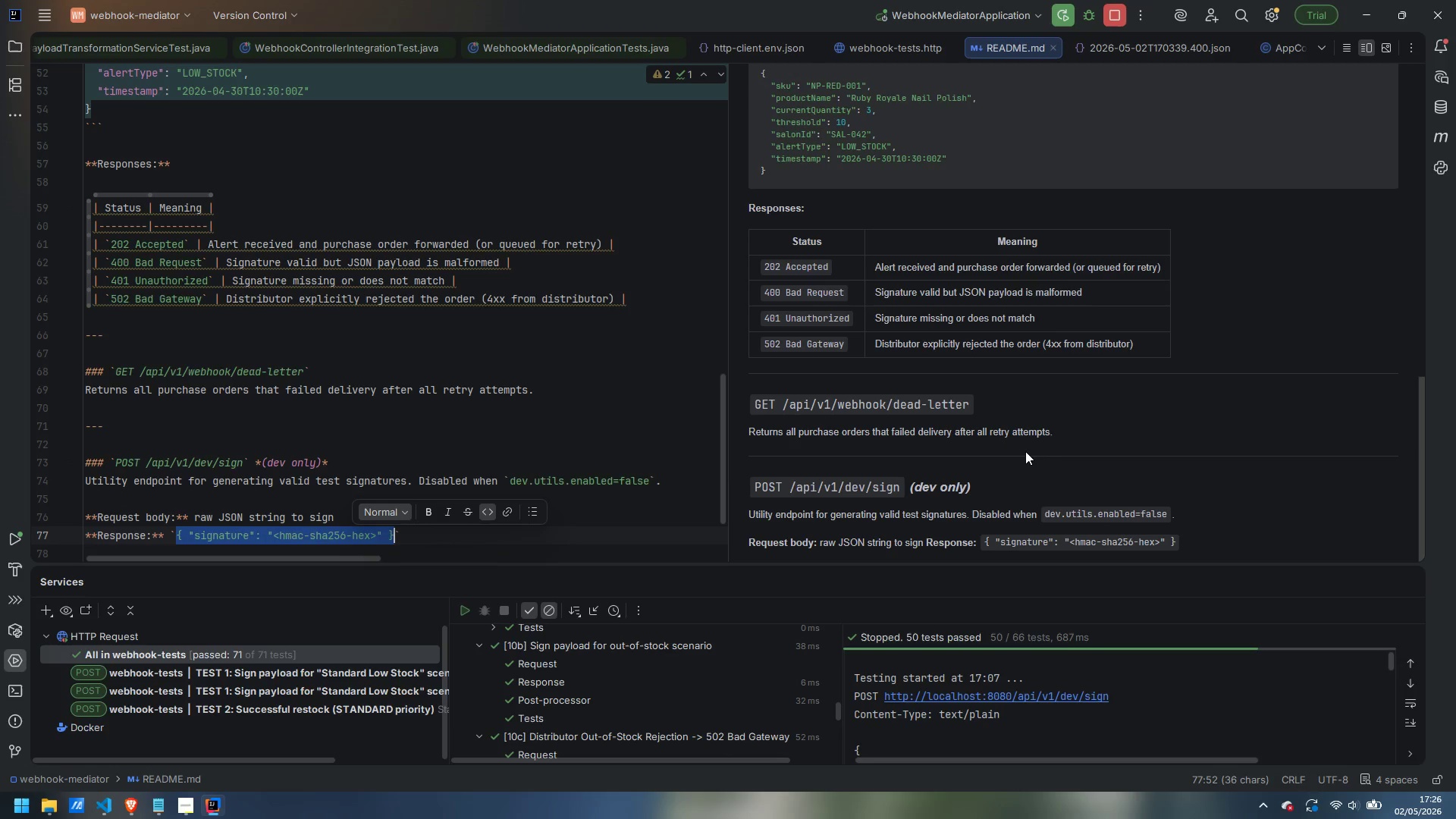 
scroll: coordinate [1025, 451], scroll_direction: down, amount: 5.0
 